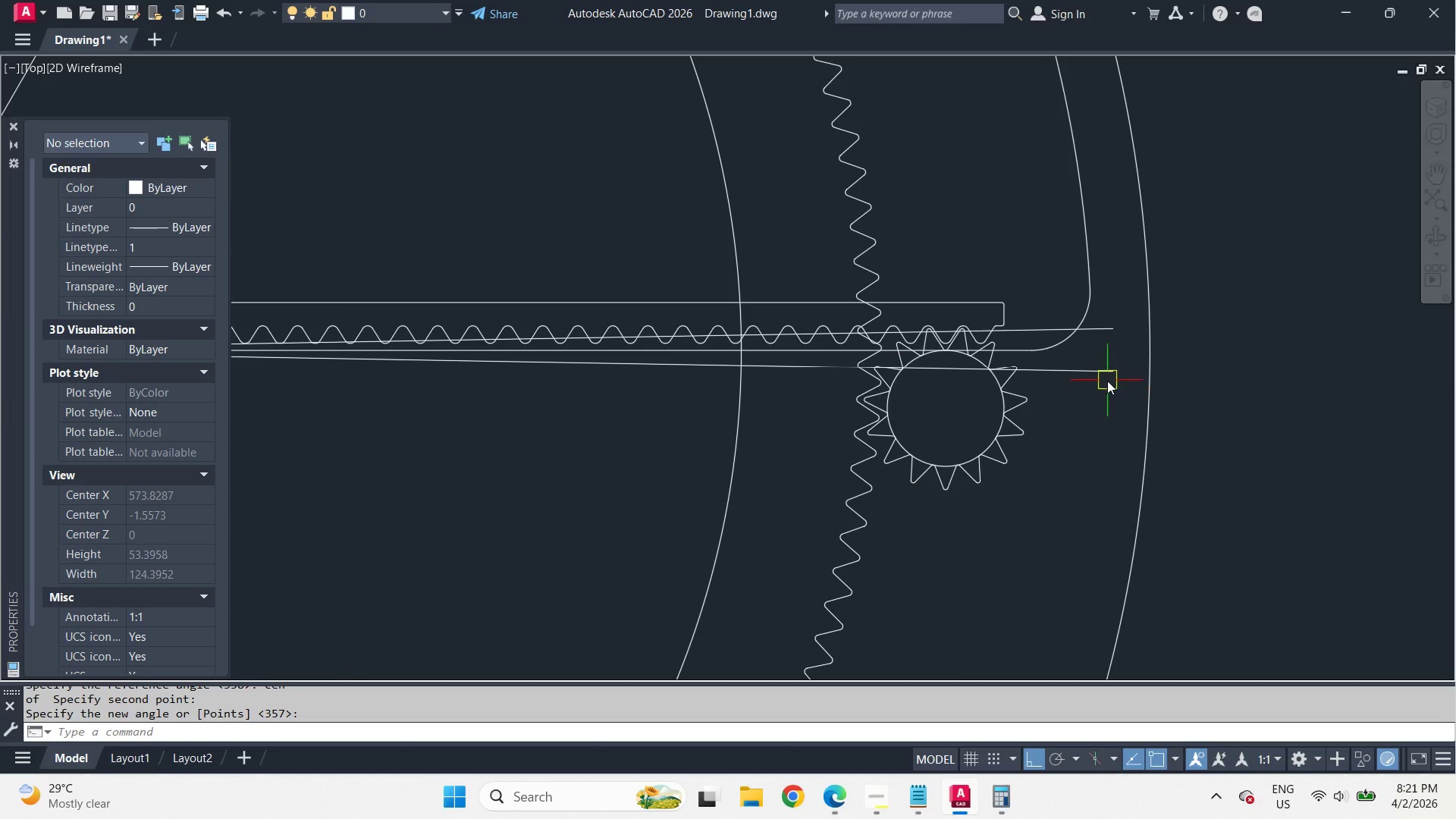 
key(E)
 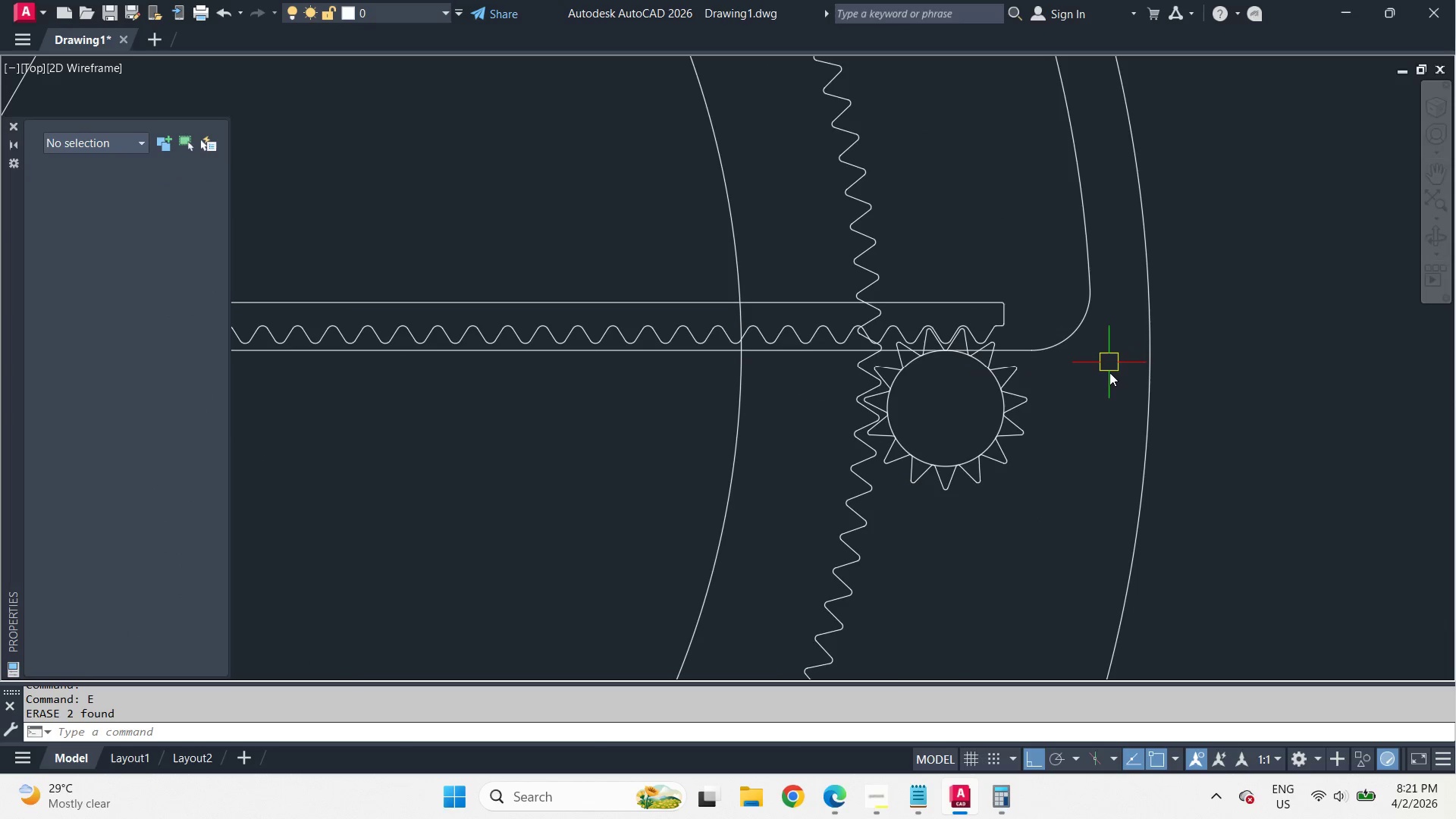 
key(Space)
 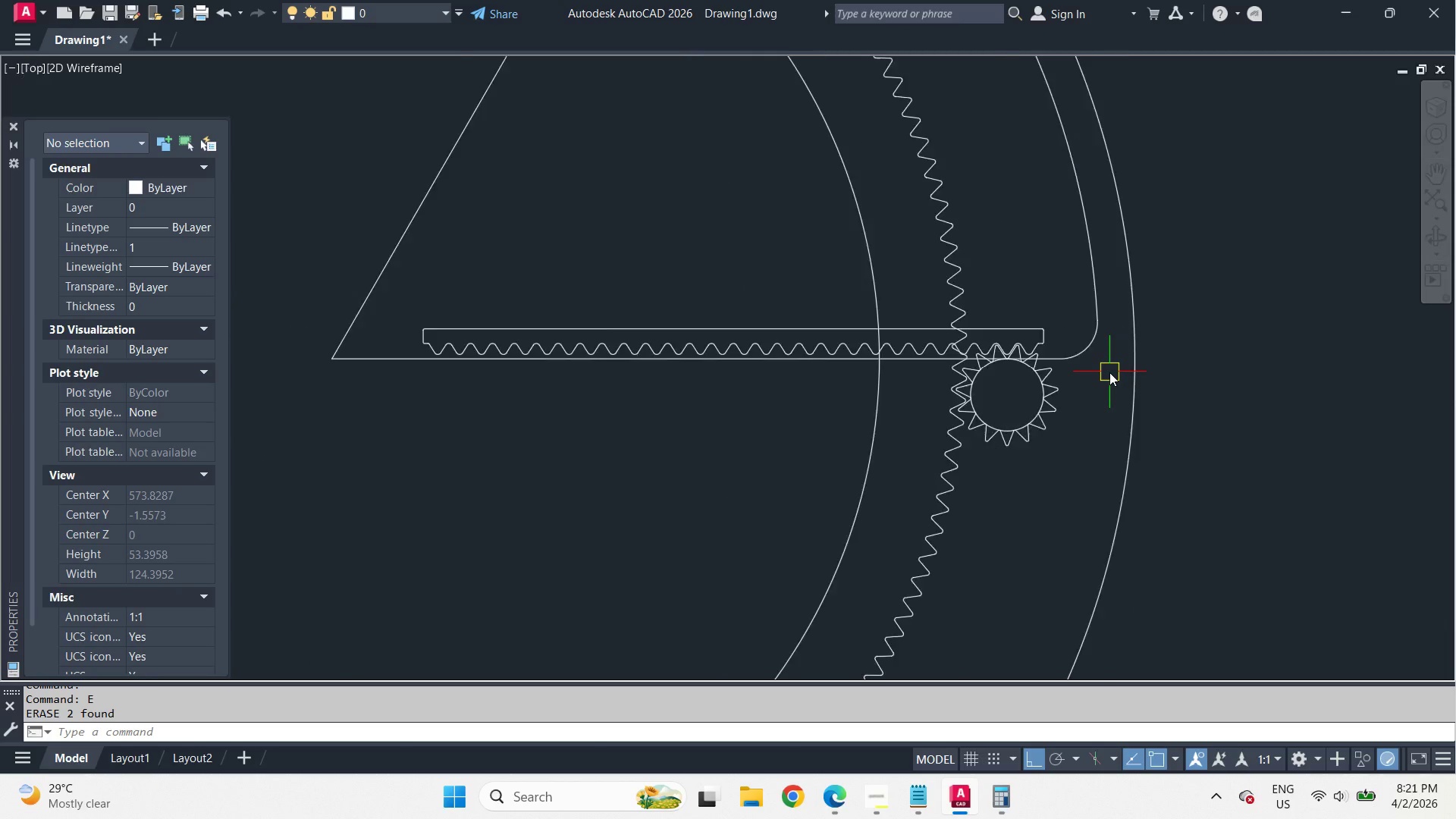 
scroll: coordinate [1109, 372], scroll_direction: down, amount: 2.0
 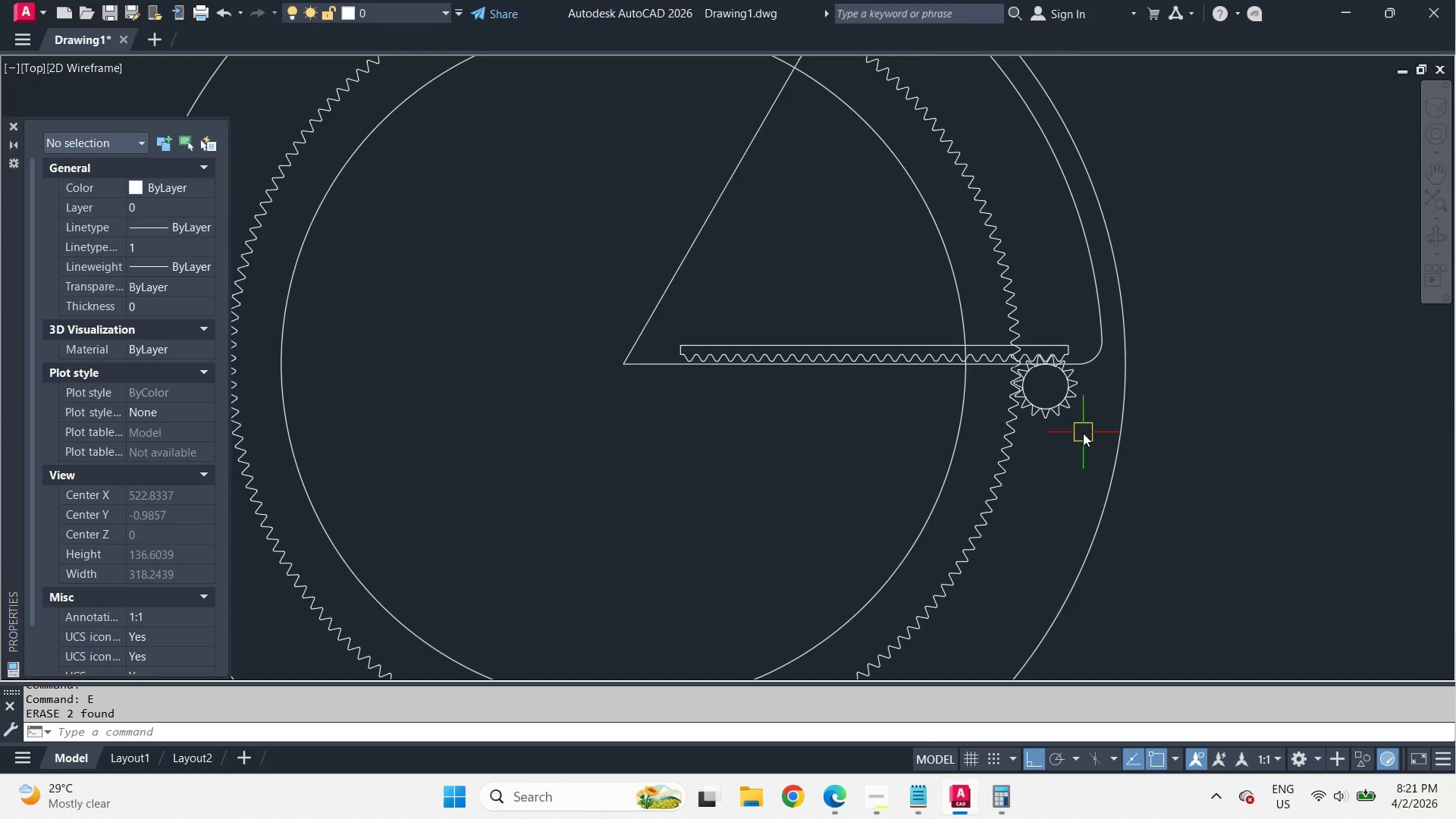 
scroll: coordinate [1082, 433], scroll_direction: up, amount: 1.0
 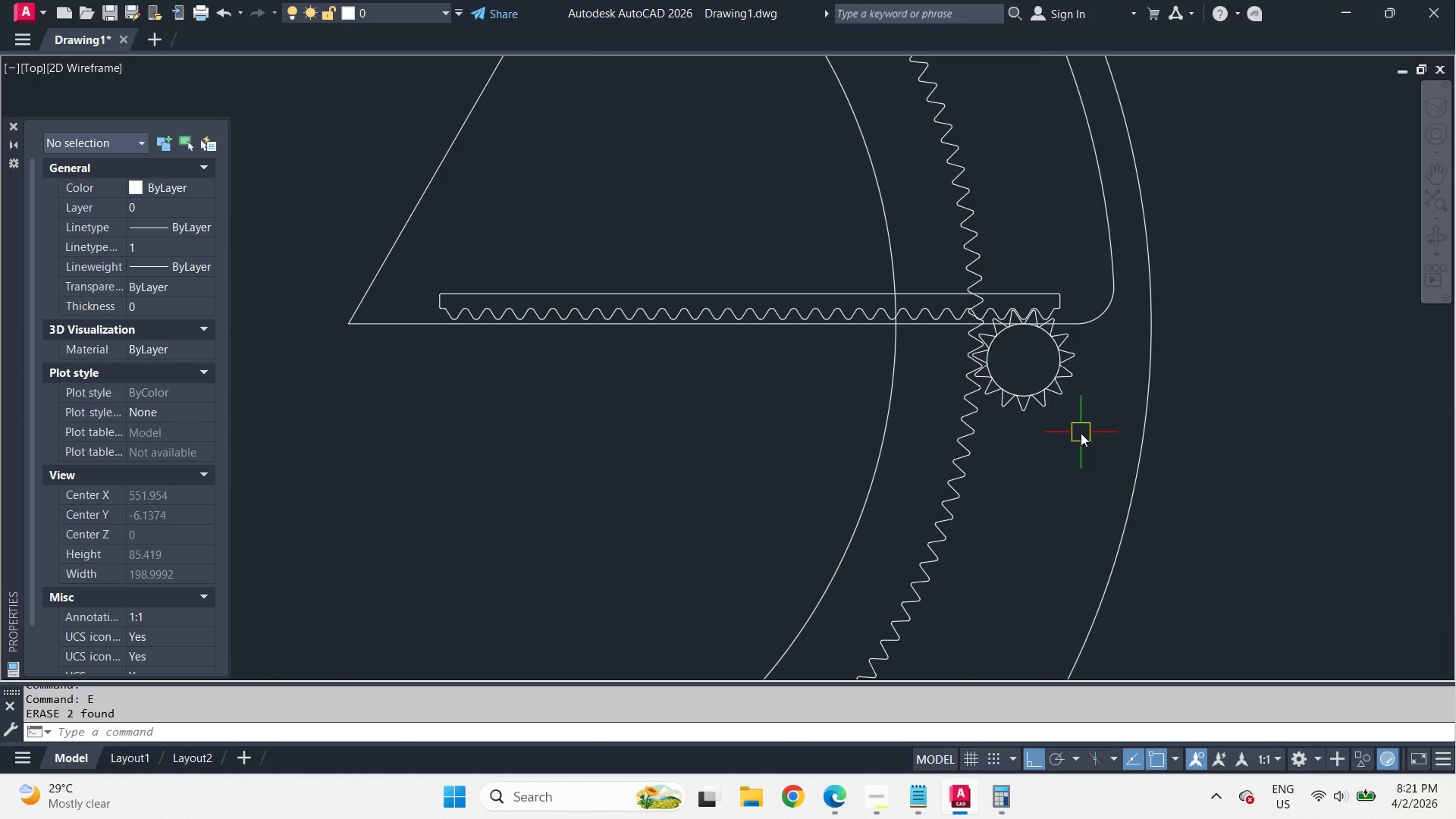 
scroll: coordinate [1081, 433], scroll_direction: down, amount: 2.0
 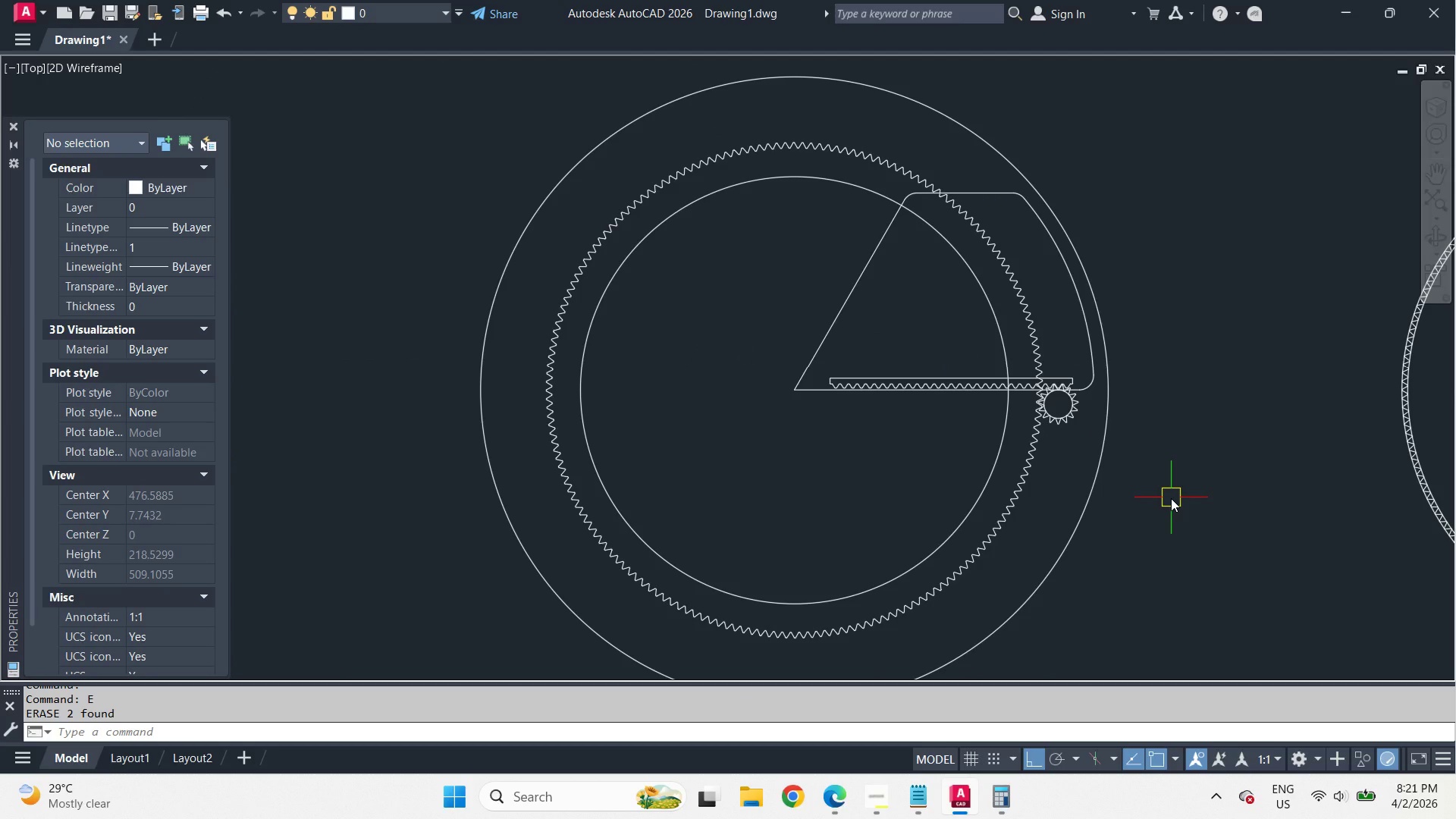 
wait(7.57)
 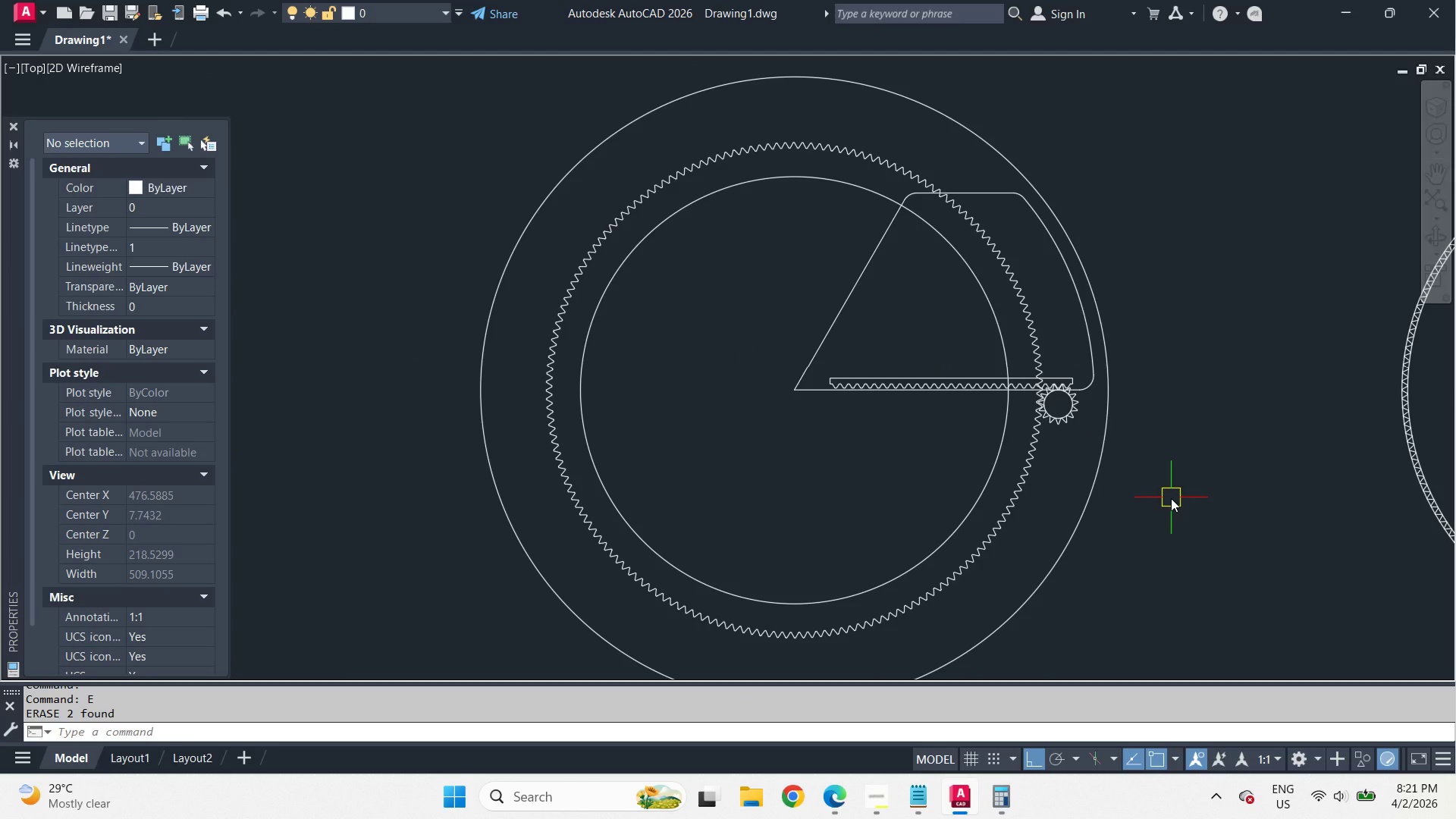 
scroll: coordinate [1165, 494], scroll_direction: none, amount: 0.0
 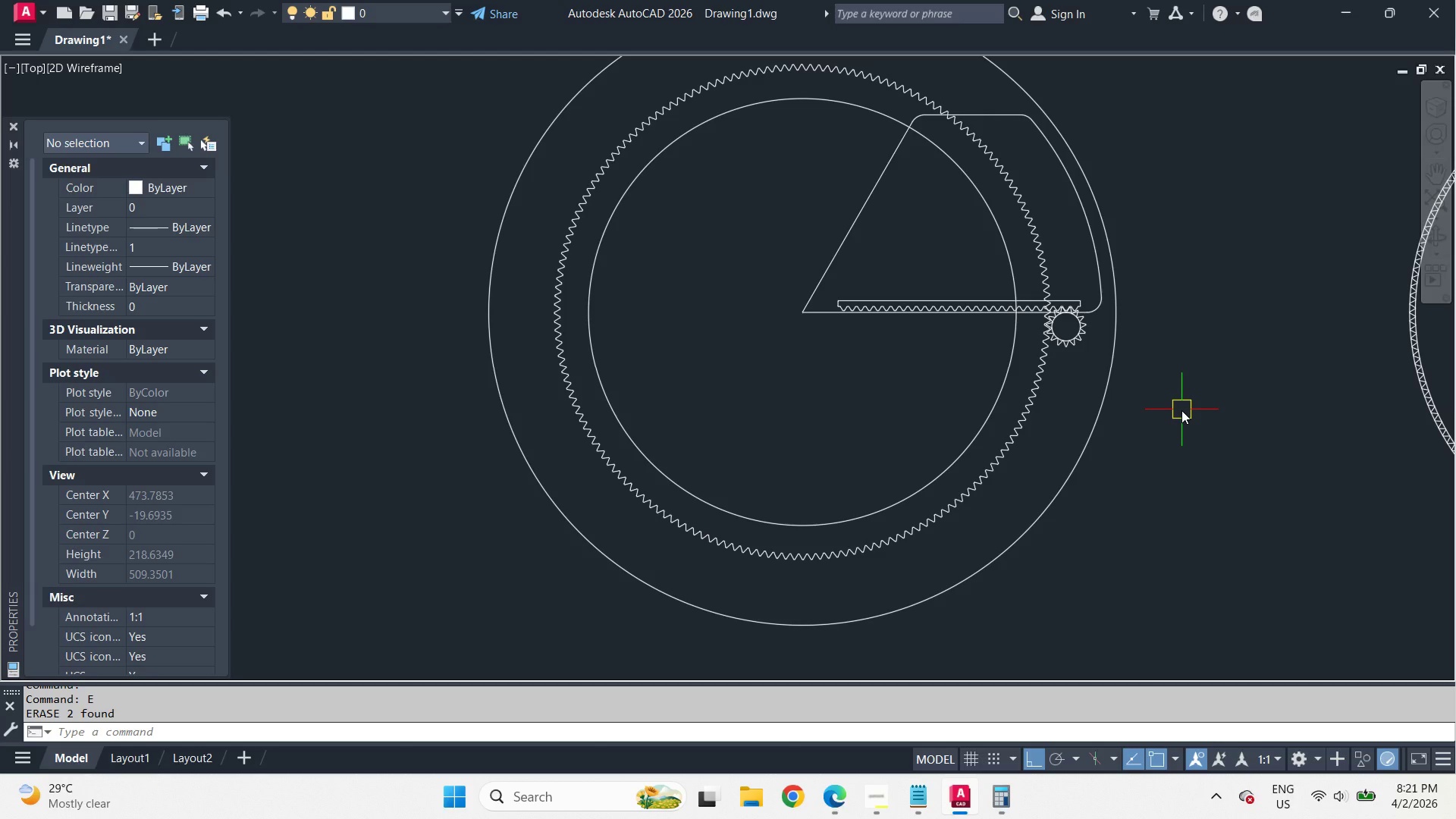 
wait(8.03)
 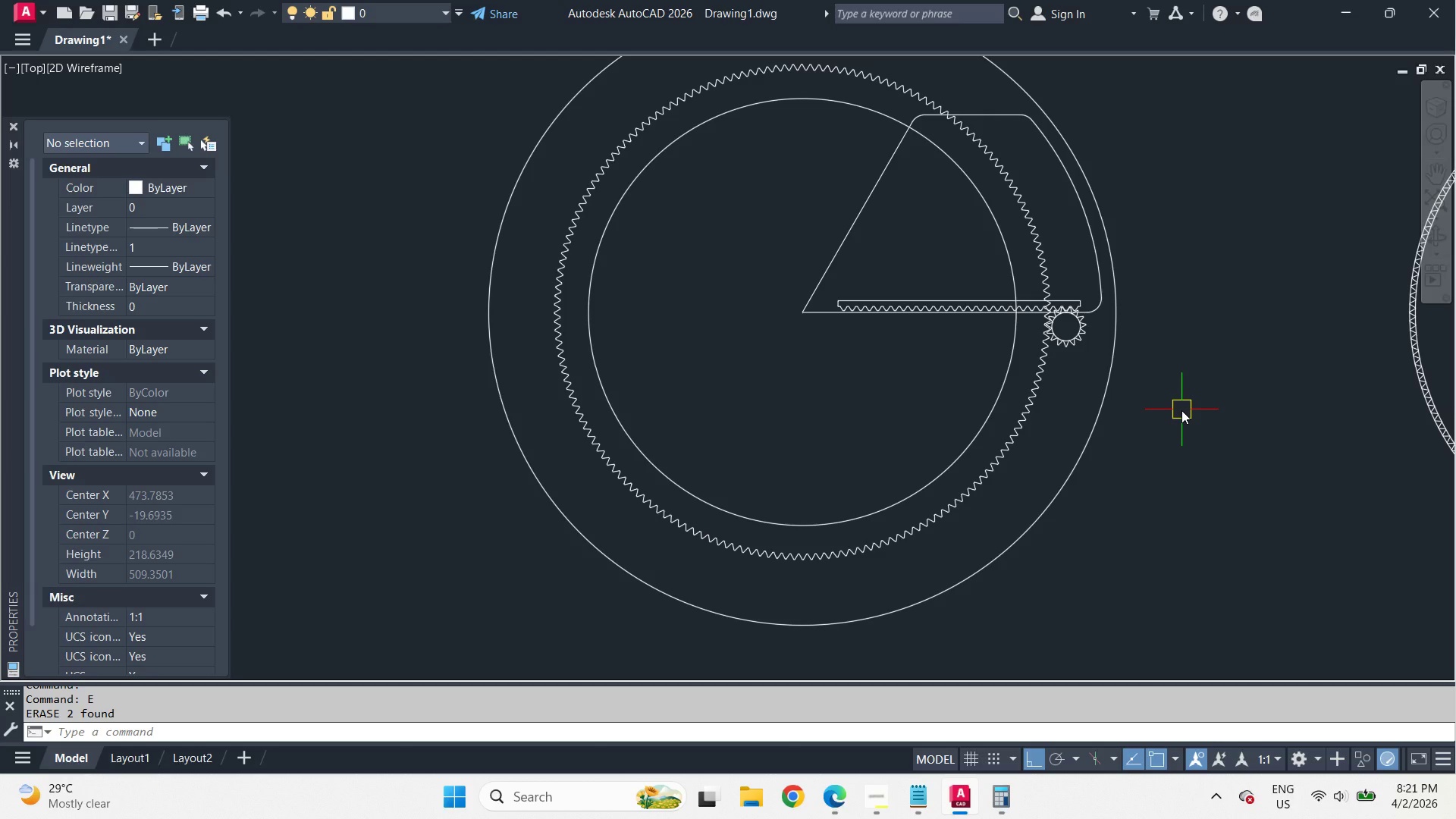 
scroll: coordinate [870, 284], scroll_direction: up, amount: 1.0
 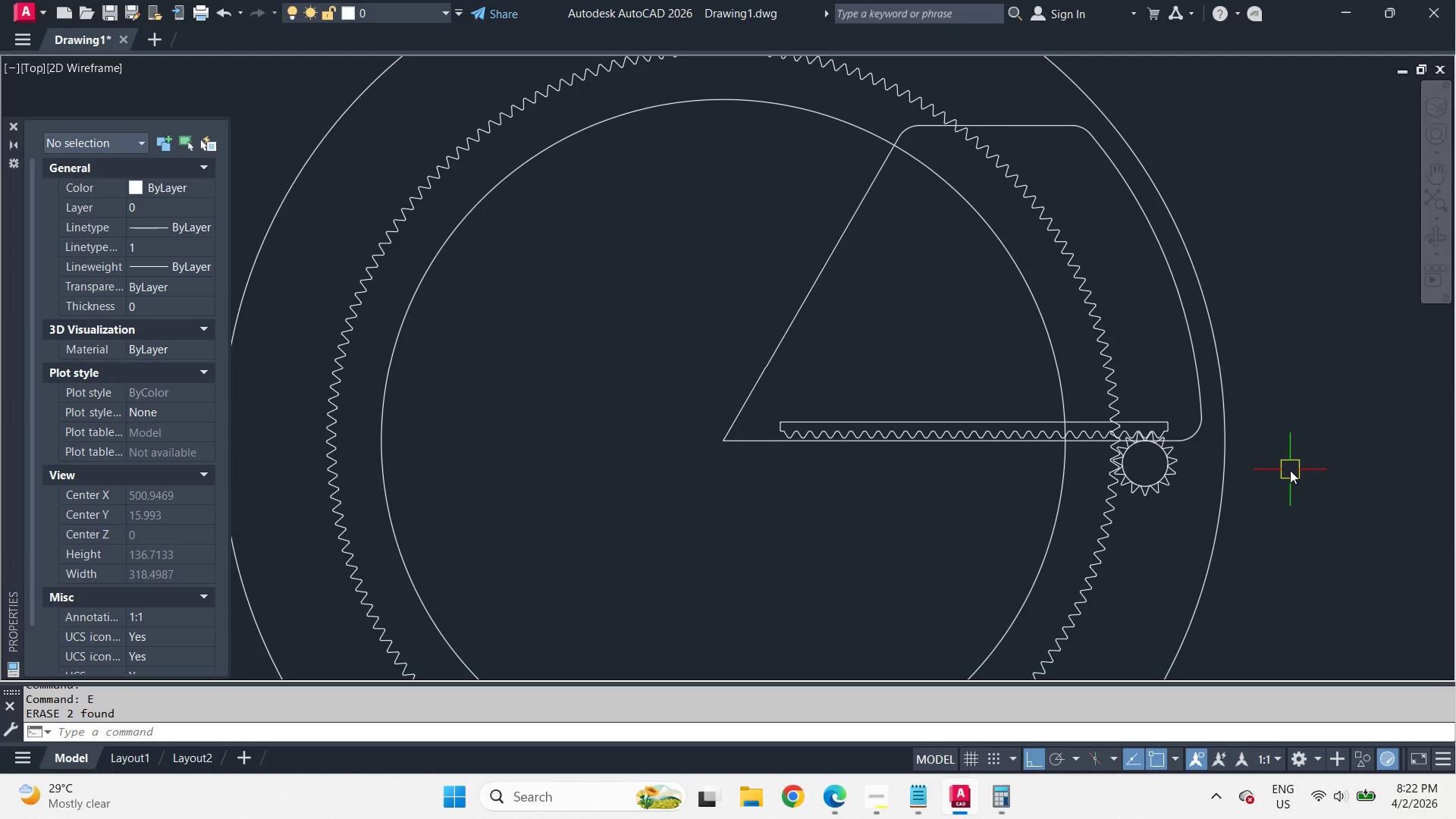 
wait(22.24)
 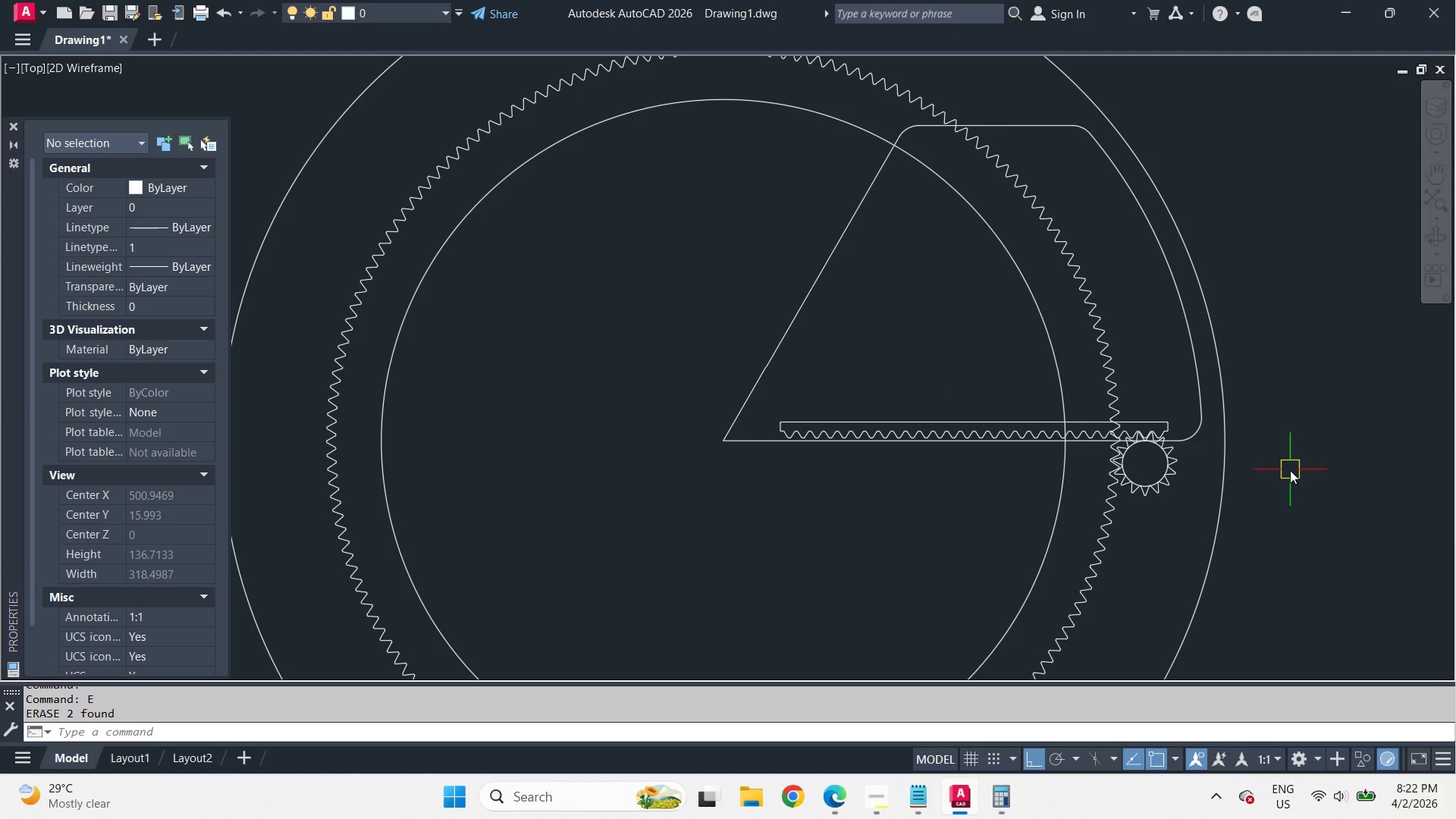 
scroll: coordinate [1290, 470], scroll_direction: down, amount: 1.0
 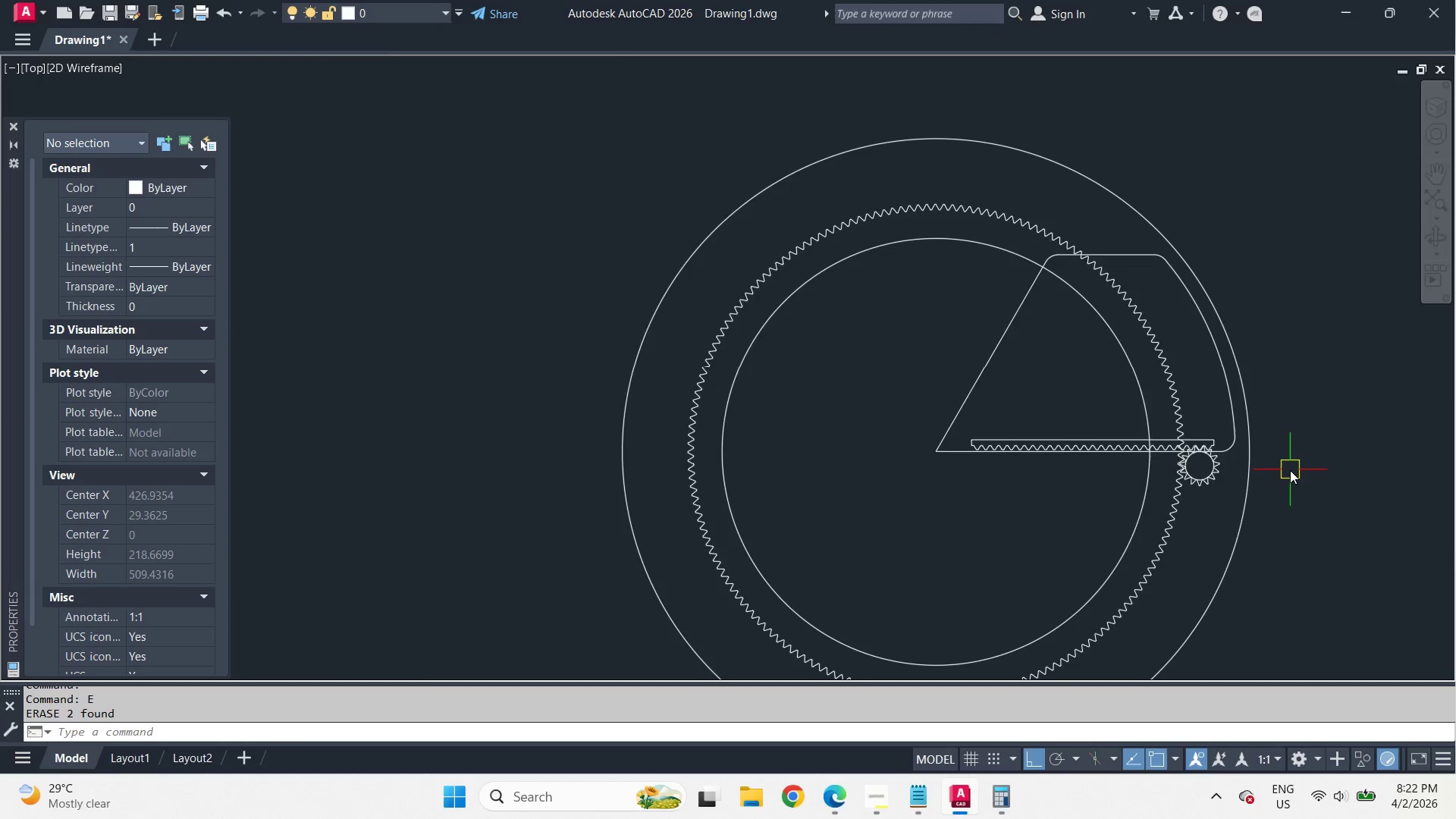 
scroll: coordinate [1290, 470], scroll_direction: up, amount: 2.0
 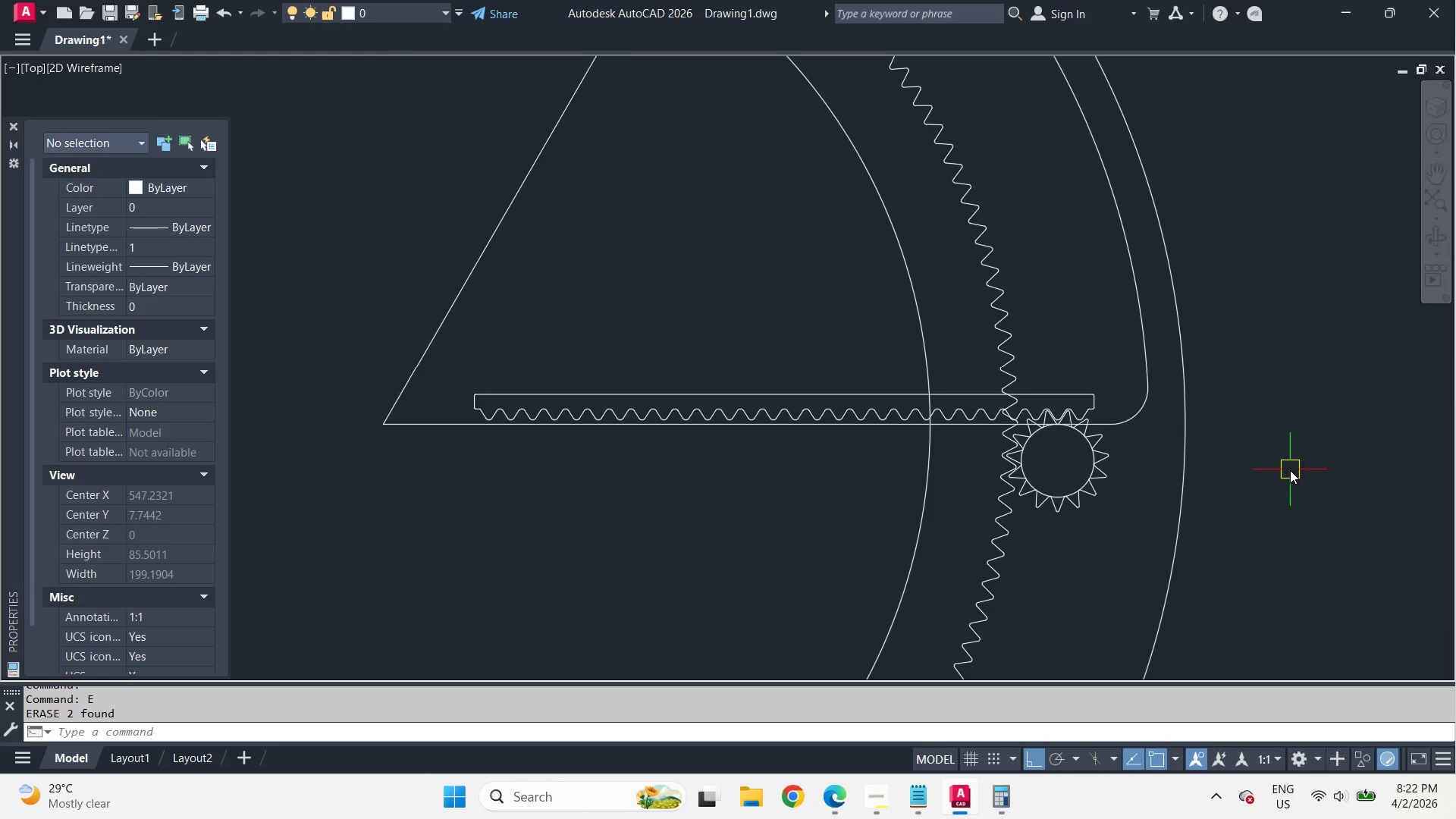 
scroll: coordinate [1290, 470], scroll_direction: down, amount: 1.0
 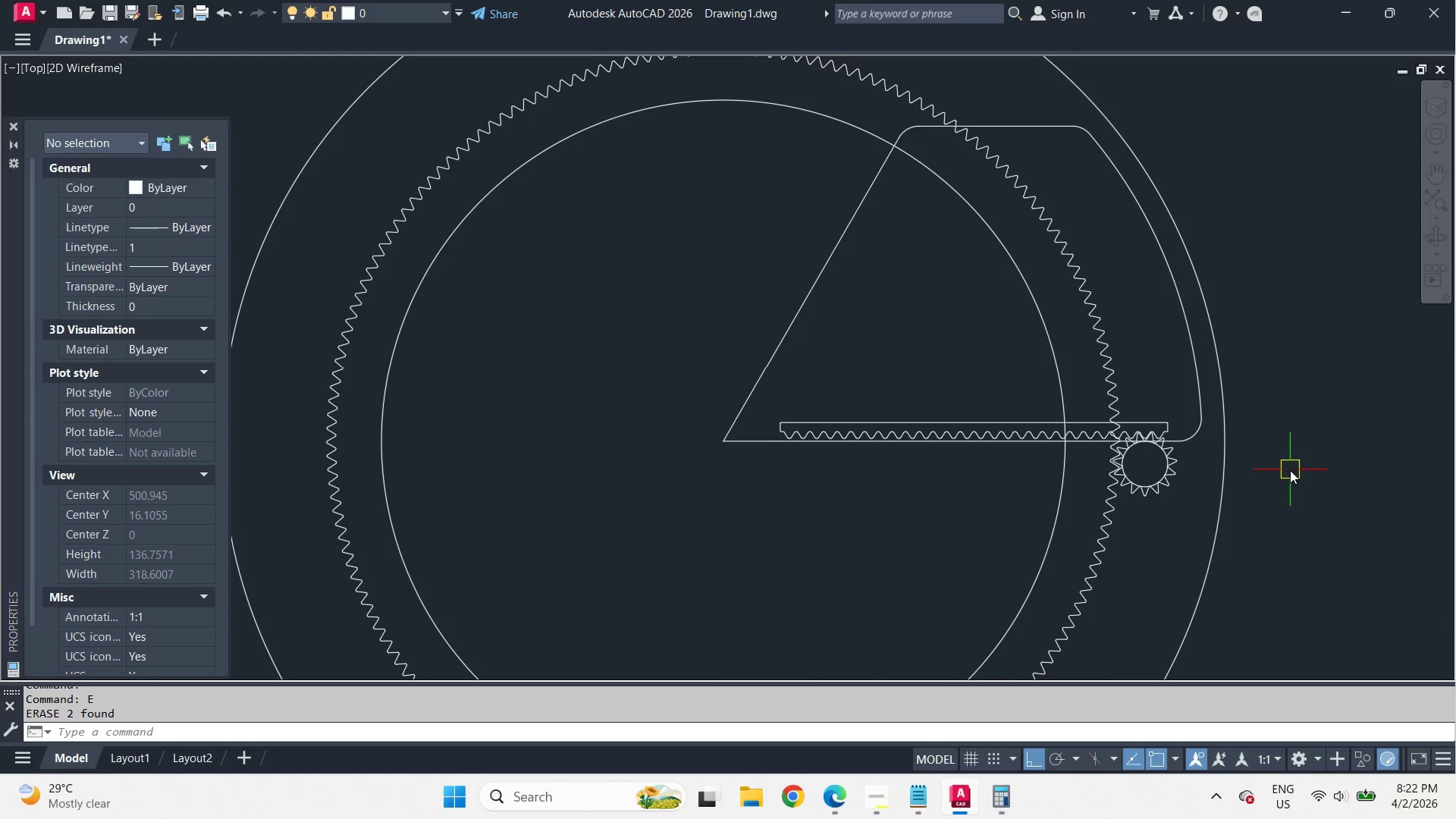 
scroll: coordinate [1290, 470], scroll_direction: up, amount: 1.0
 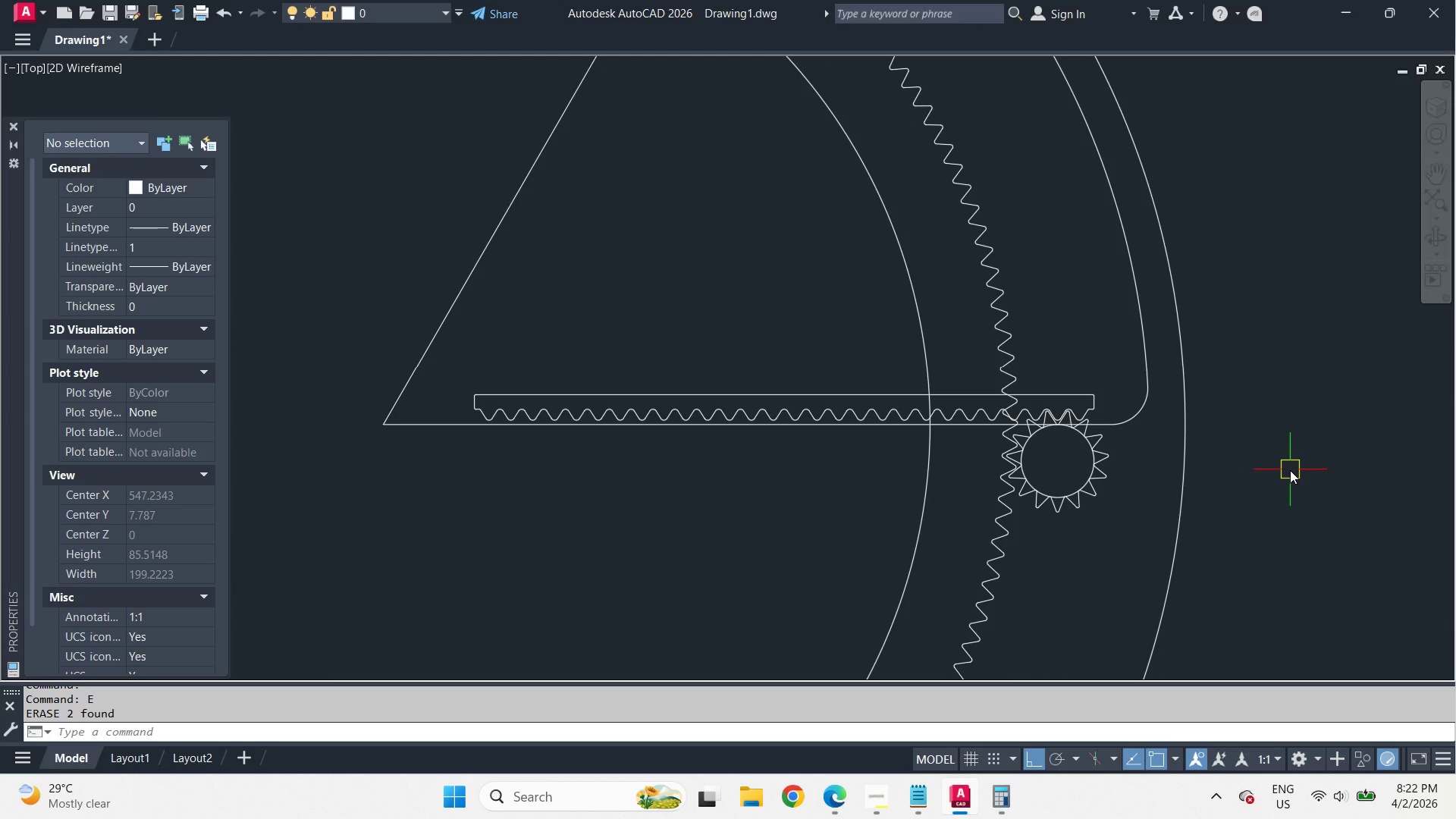 
scroll: coordinate [1290, 470], scroll_direction: down, amount: 1.0
 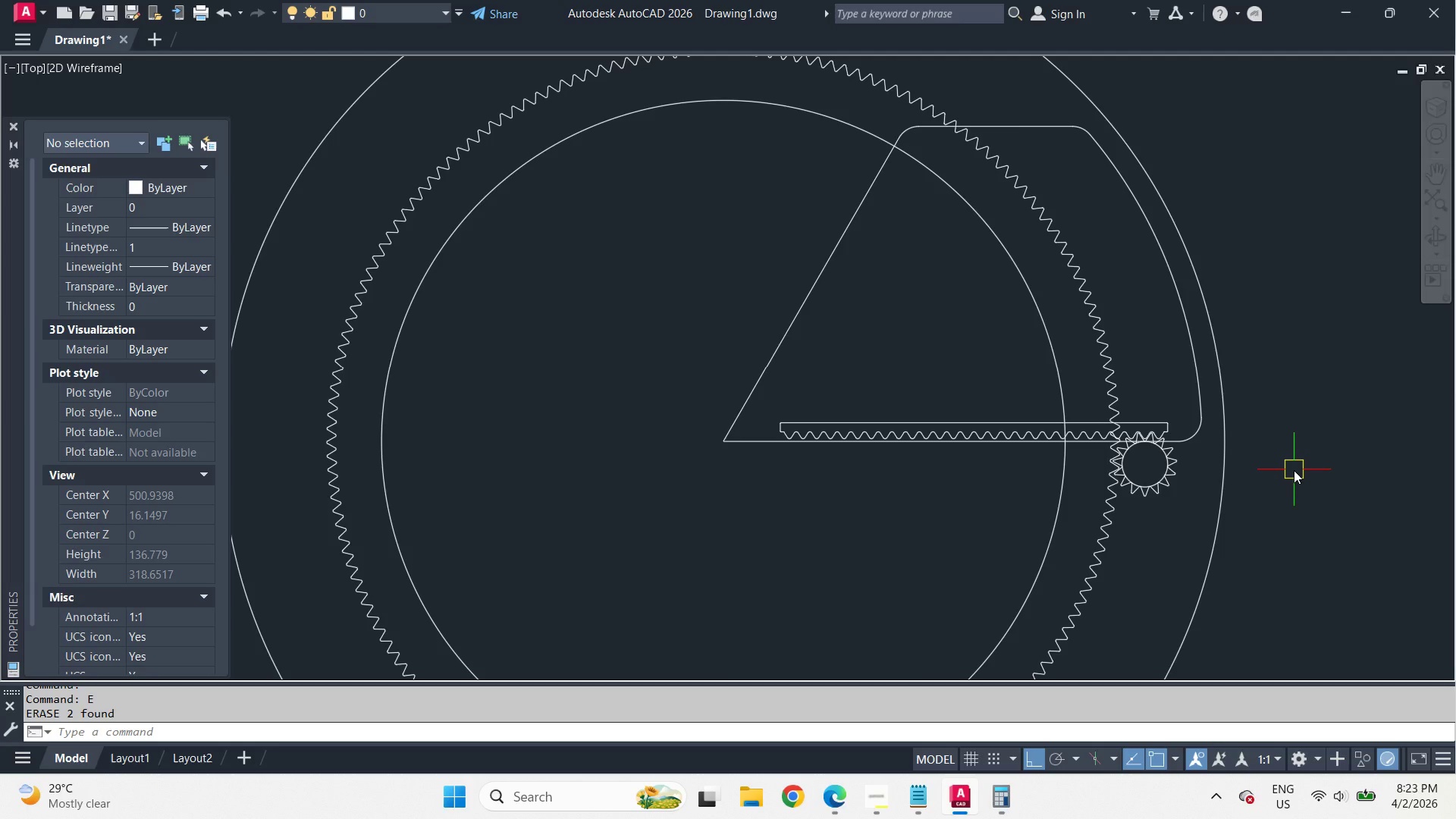 
wait(59.66)
 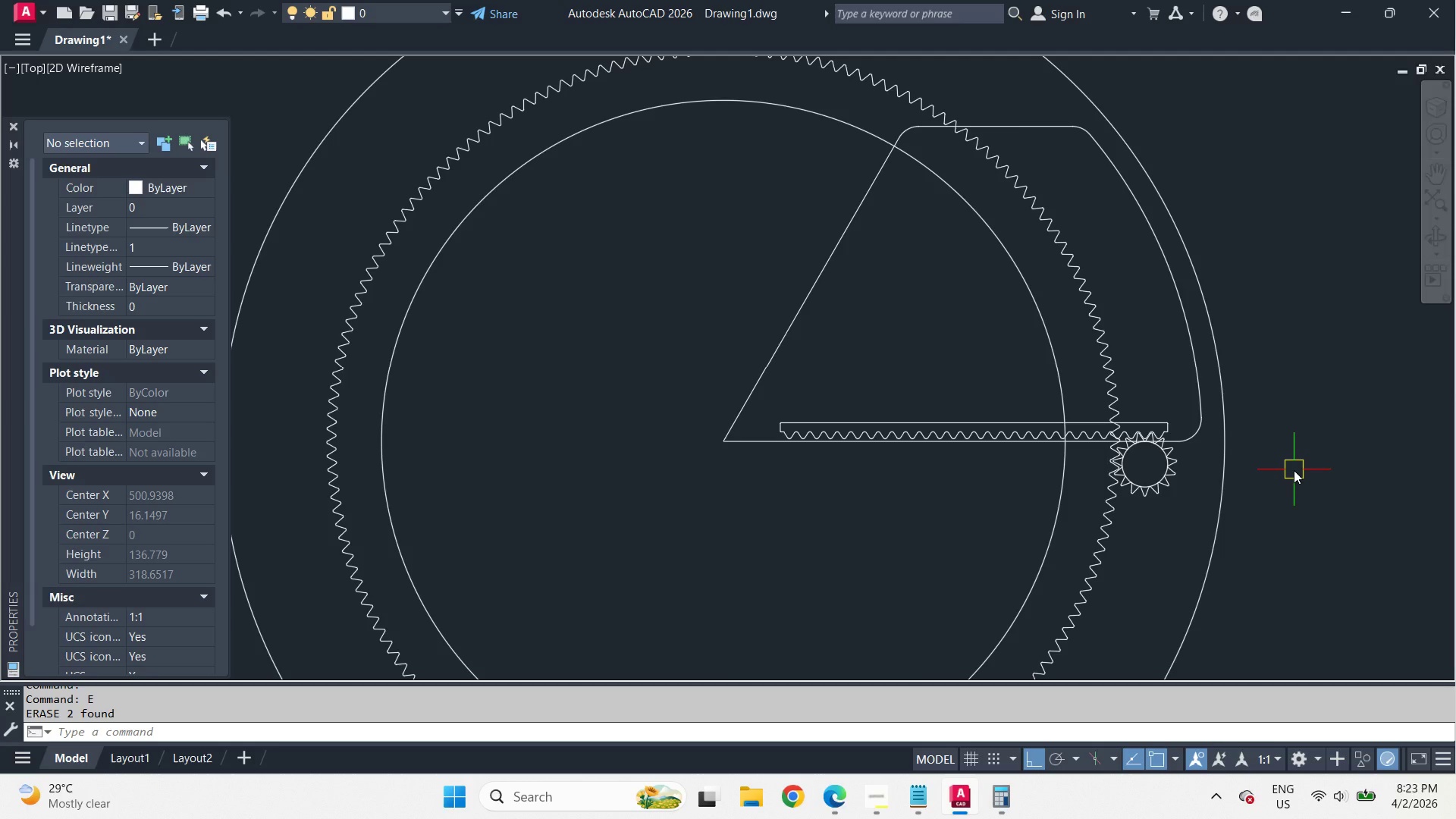 
scroll: coordinate [899, 348], scroll_direction: none, amount: 0.0
 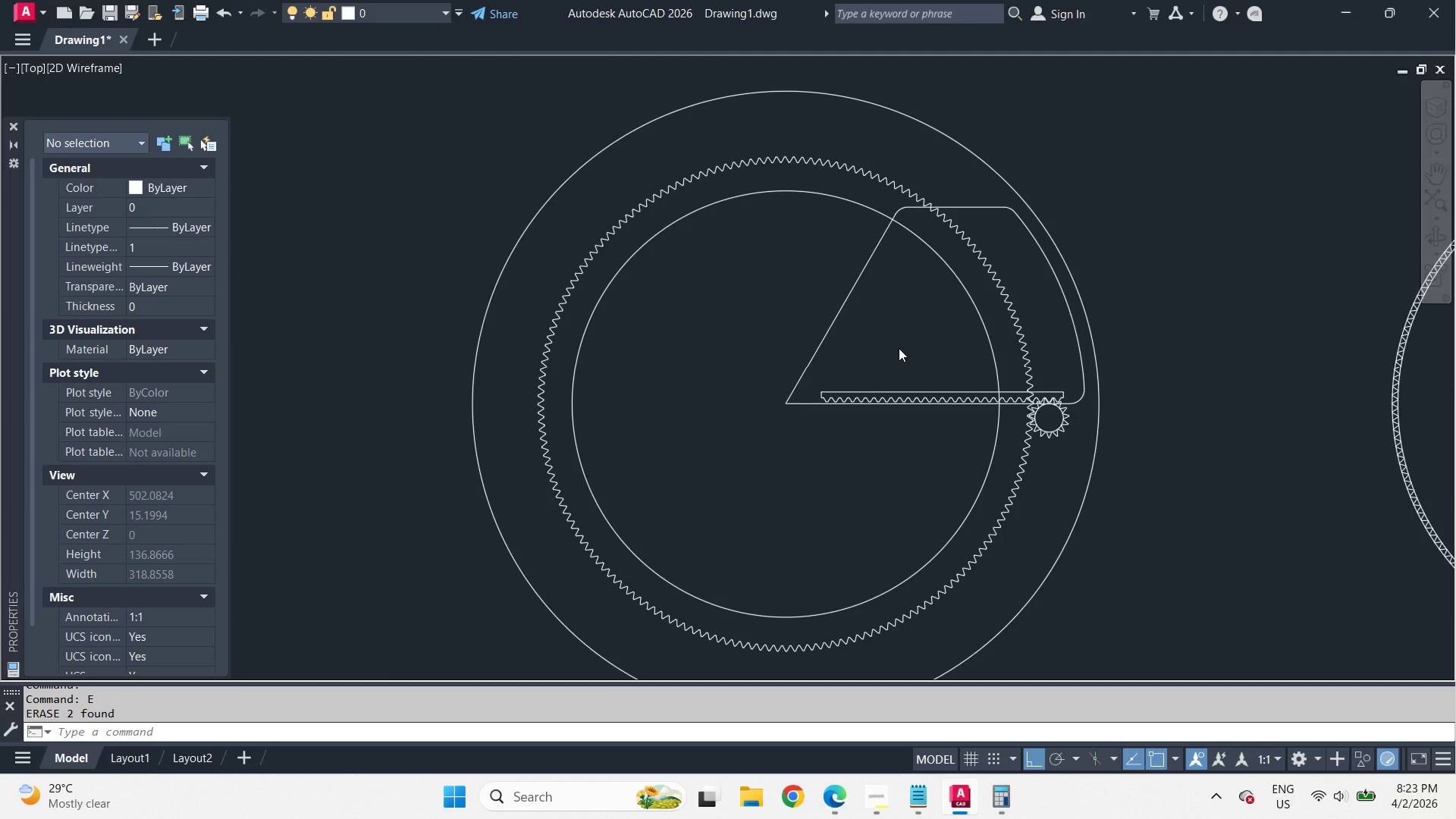 
left_click_drag(start_coordinate=[1357, 504], to_coordinate=[1327, 453])
 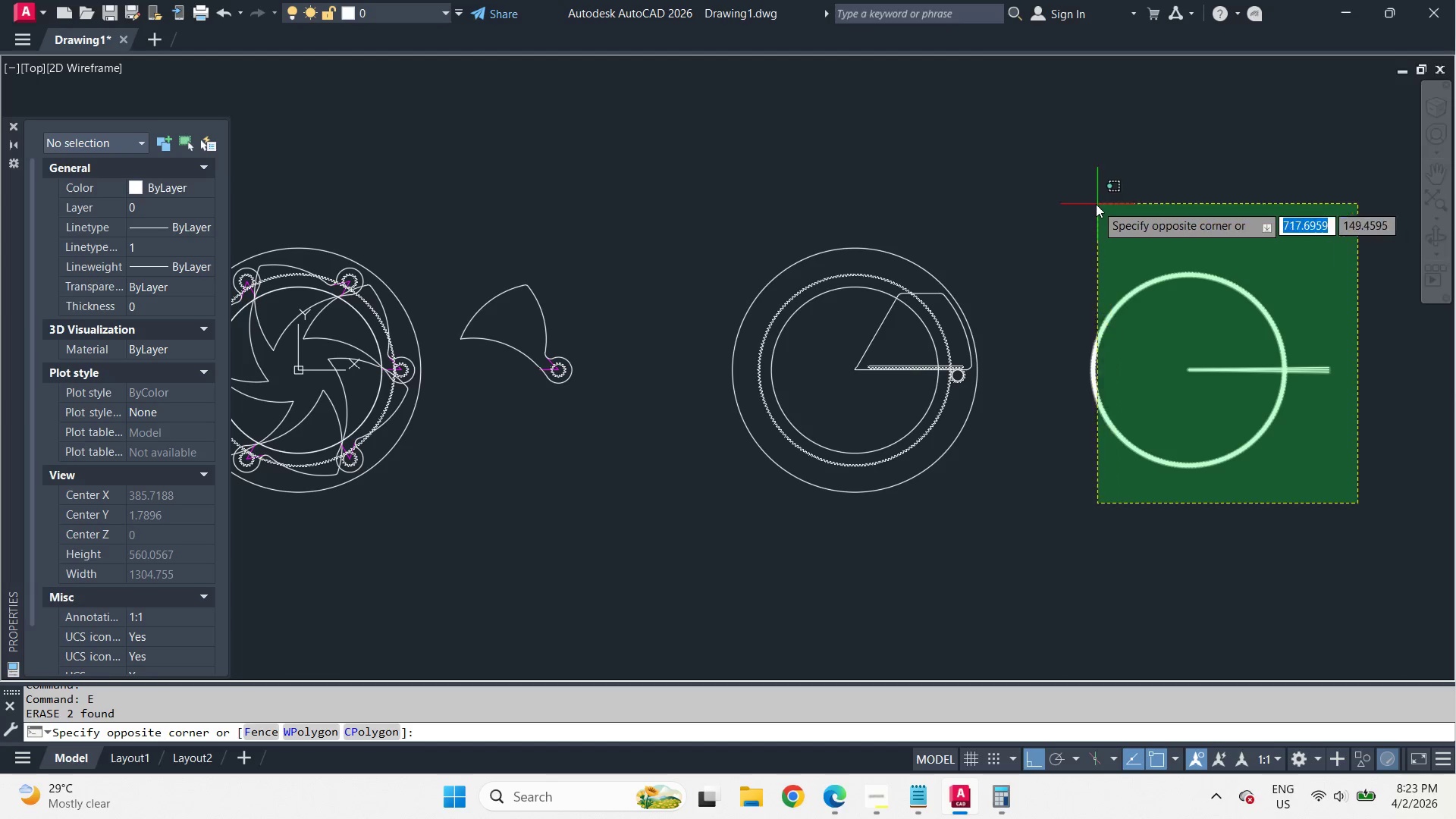 
scroll: coordinate [900, 348], scroll_direction: down, amount: 3.0
 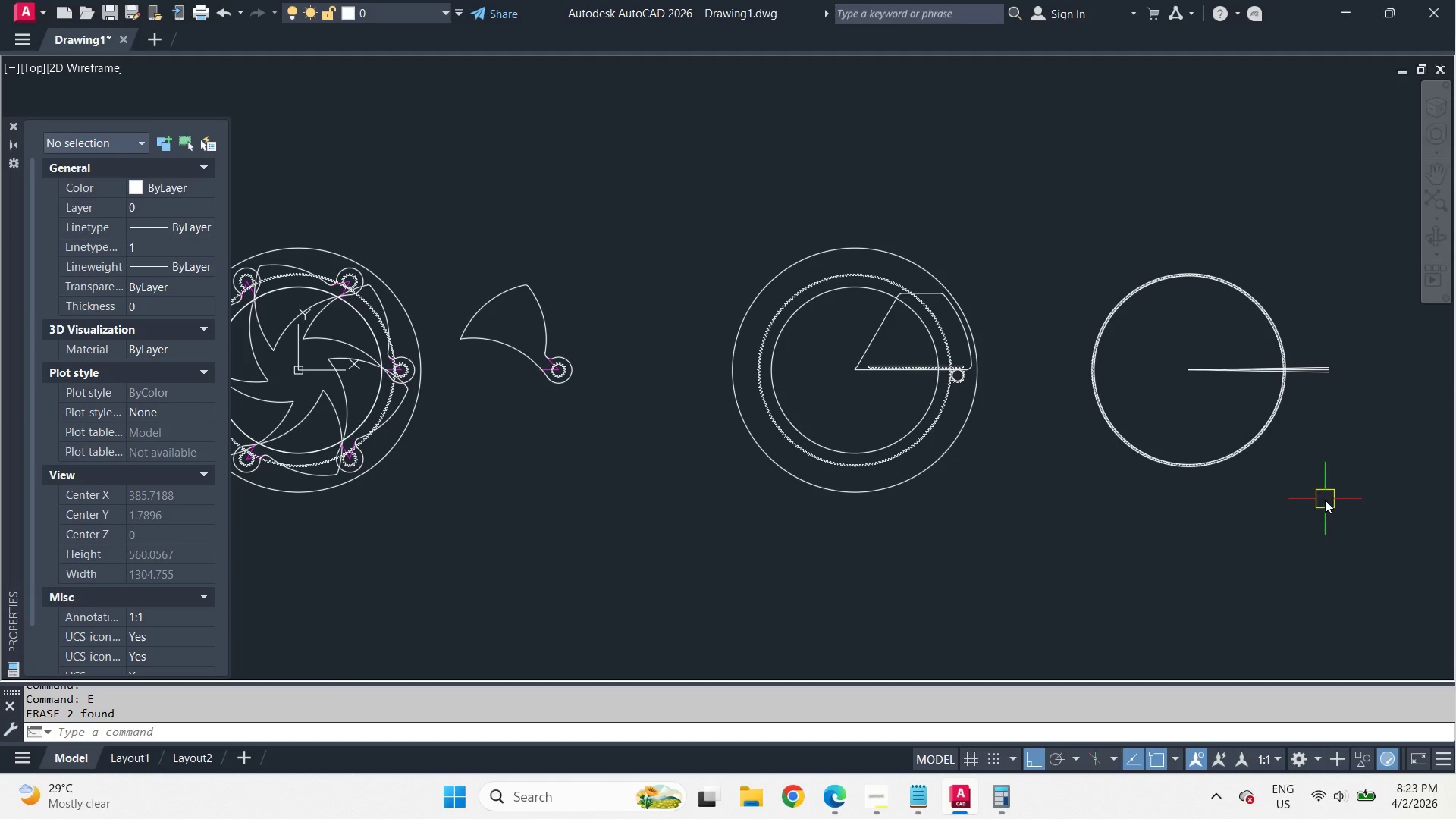 
left_click([1082, 203])
 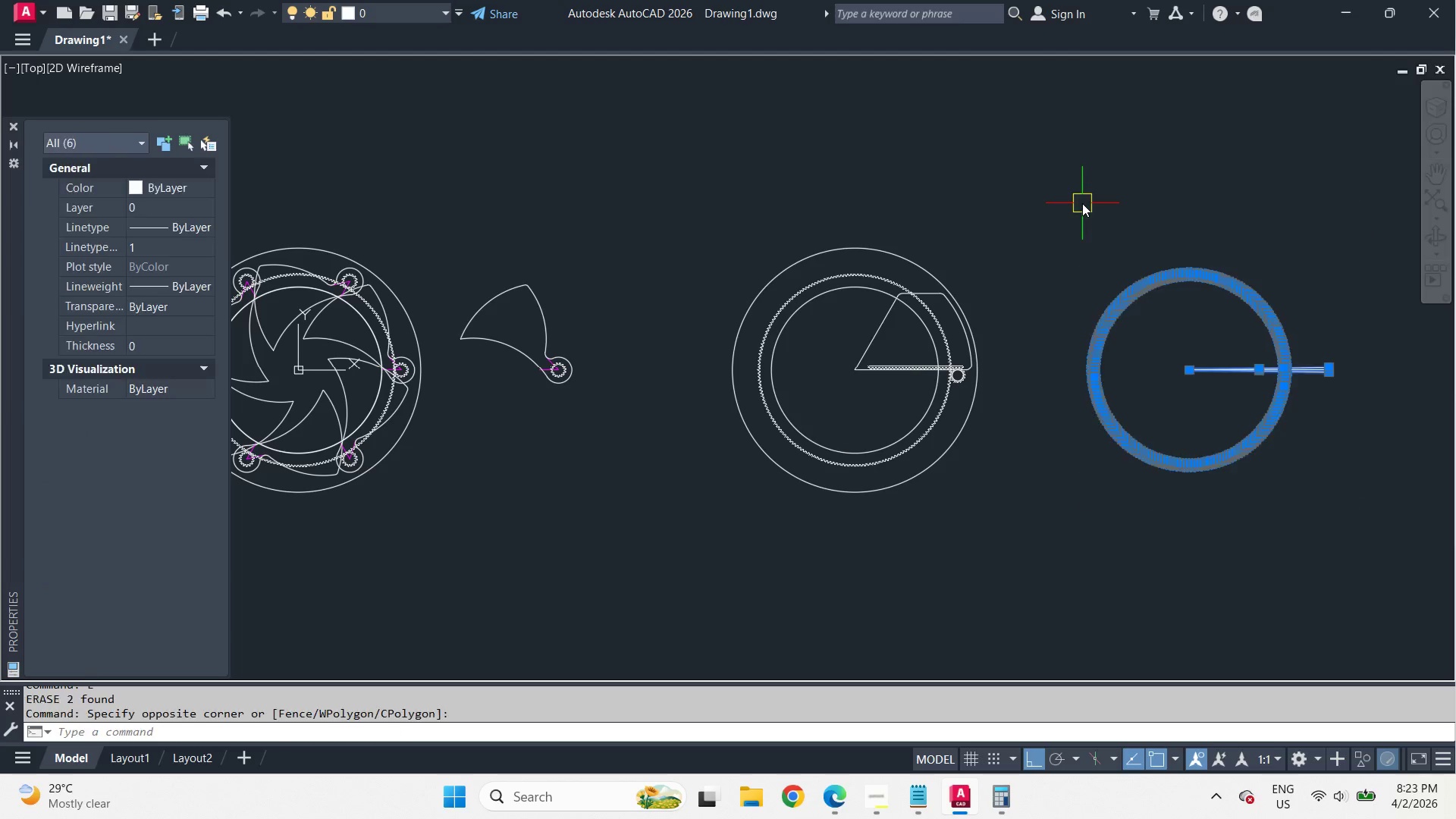 
key(E)
 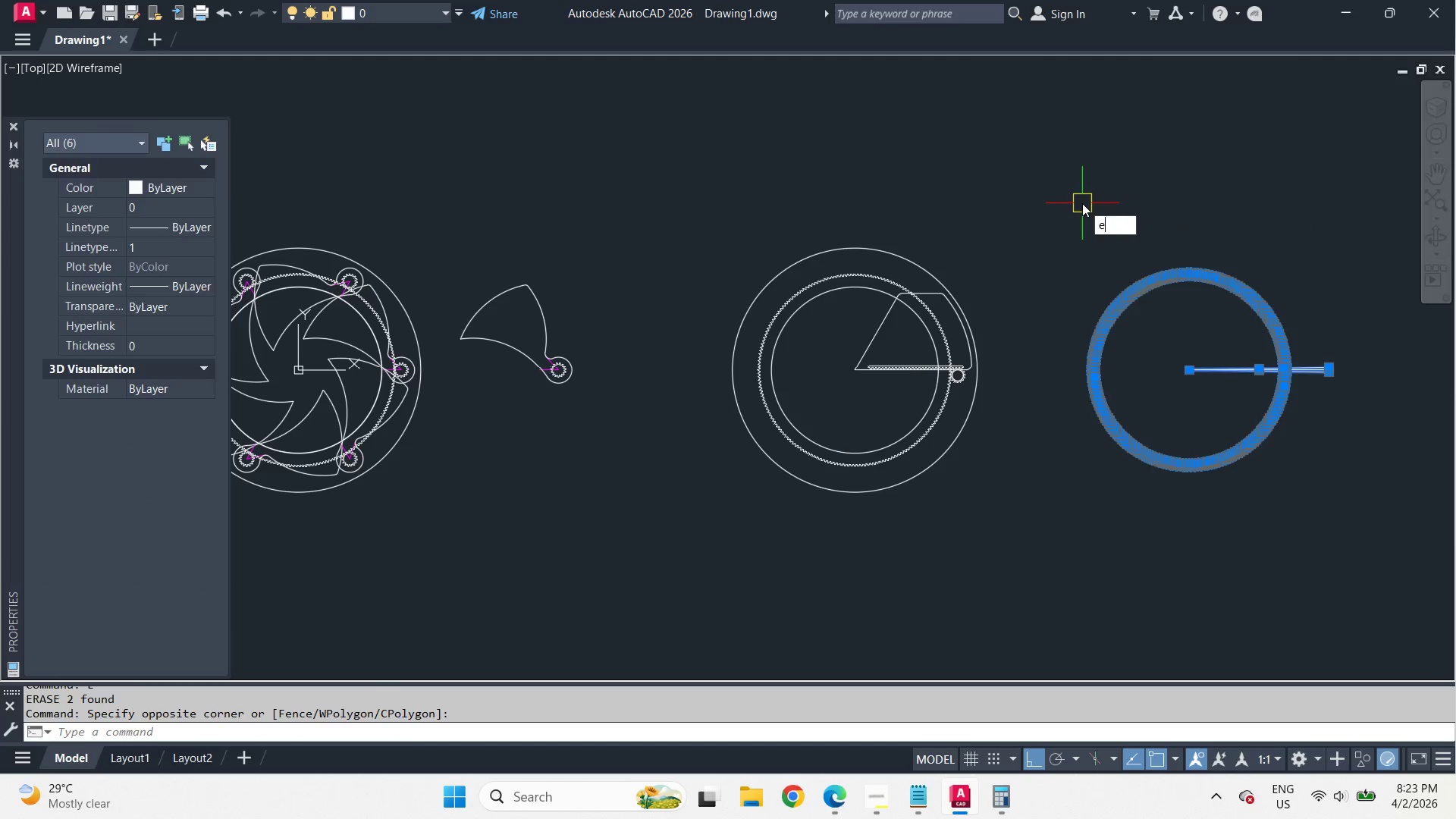 
key(Space)
 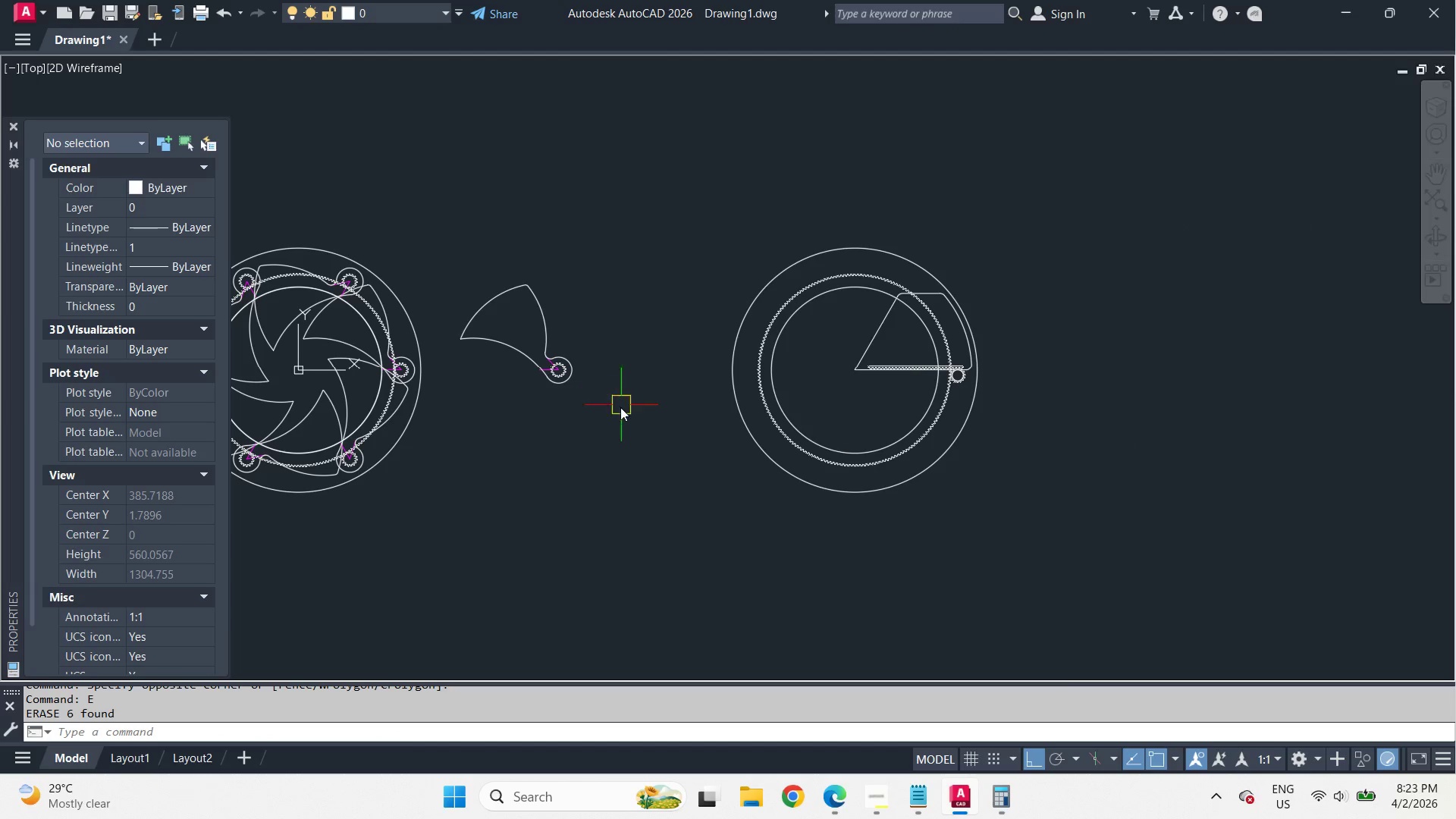 
left_click_drag(start_coordinate=[616, 428], to_coordinate=[589, 384])
 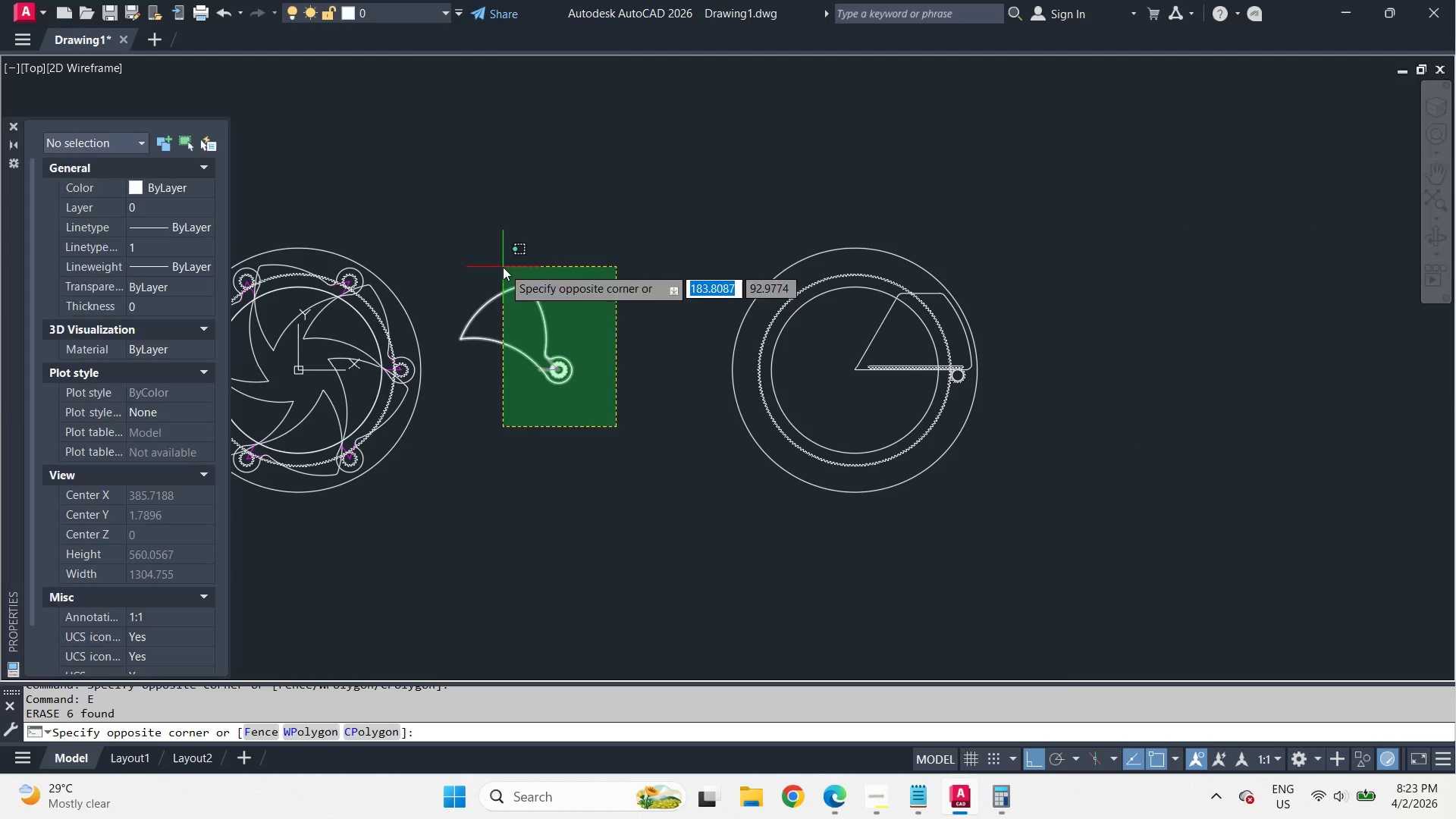 
double_click([503, 267])
 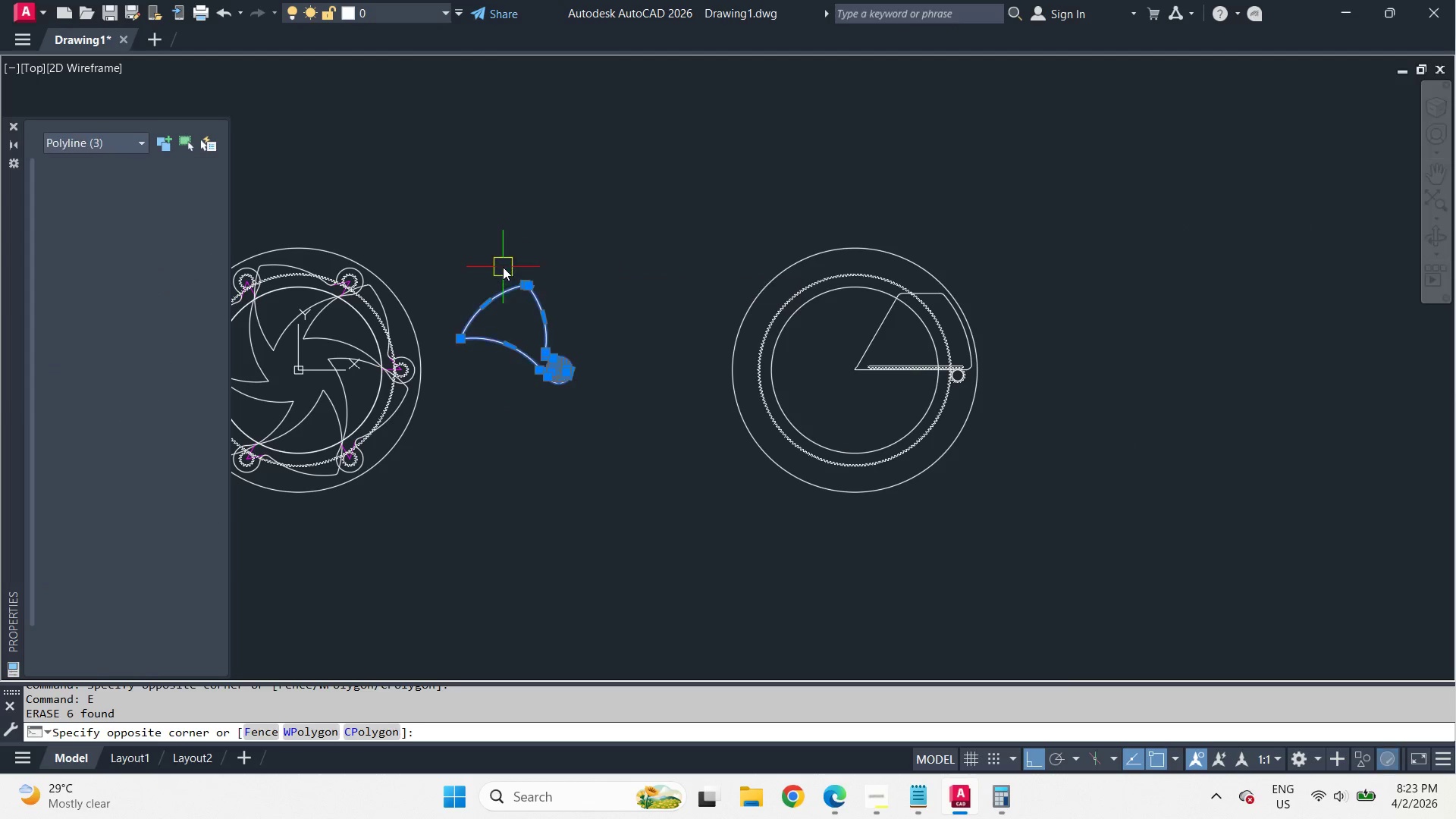 
key(E)
 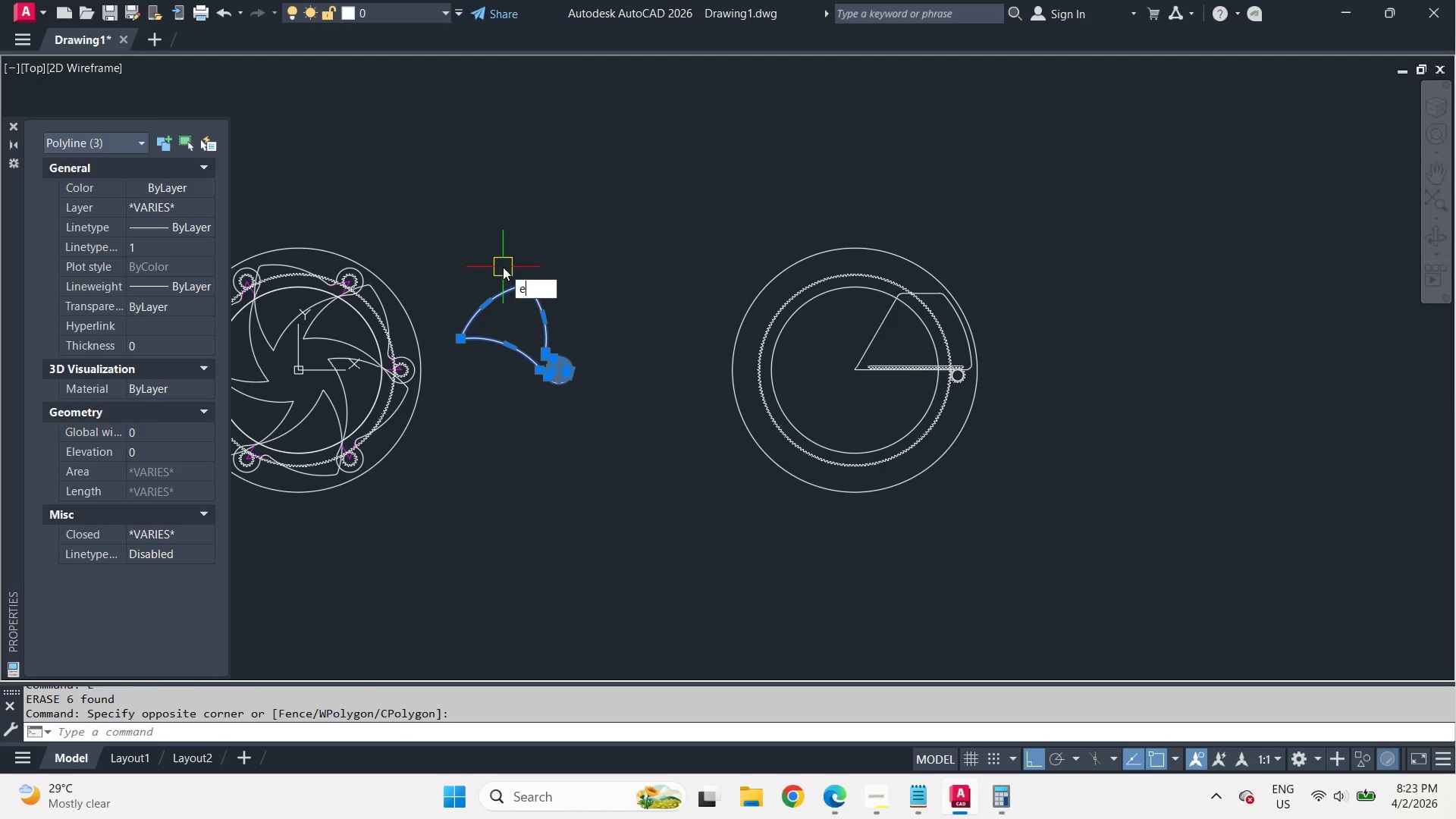 
key(Space)
 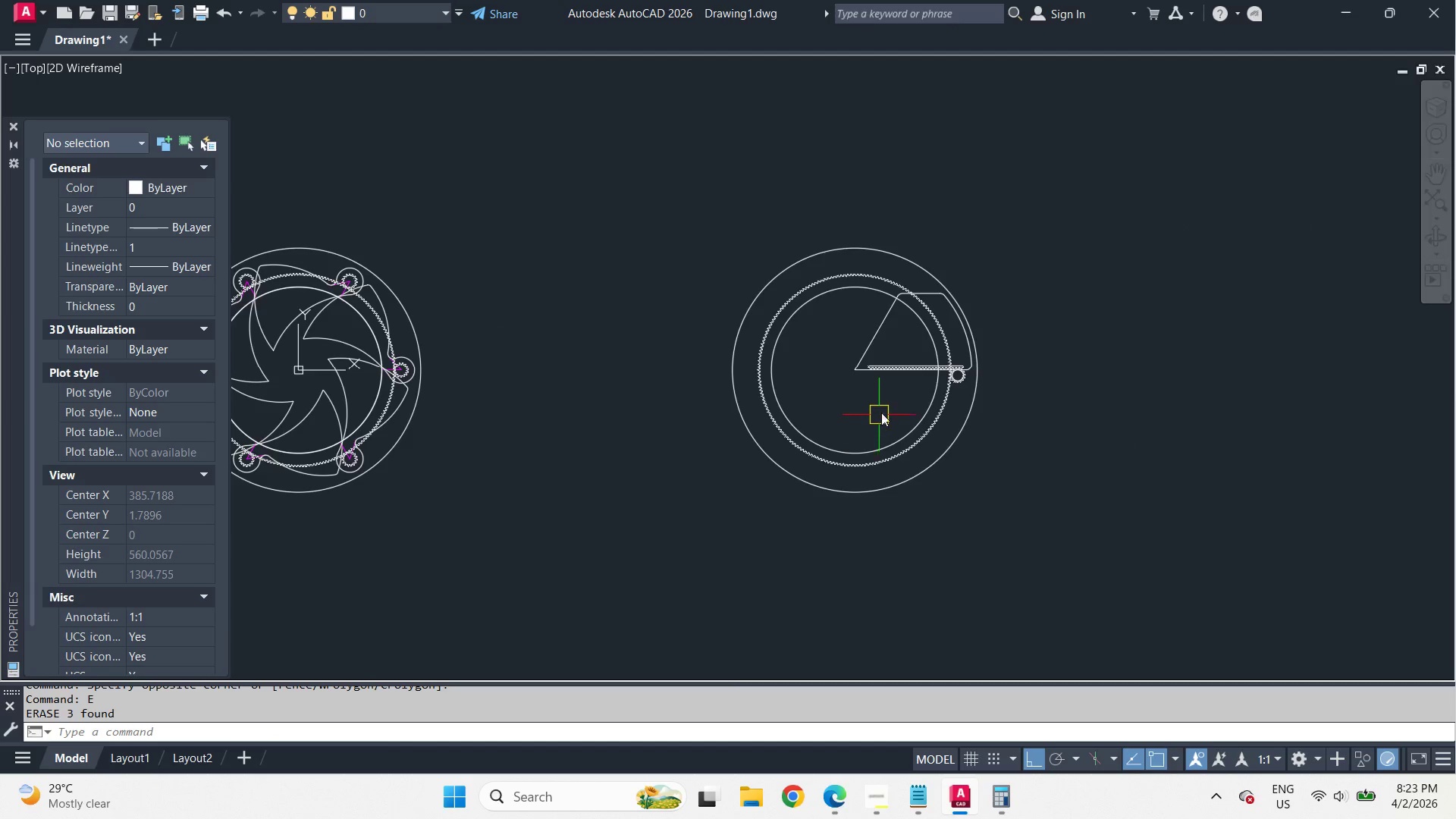 
scroll: coordinate [906, 394], scroll_direction: up, amount: 3.0
 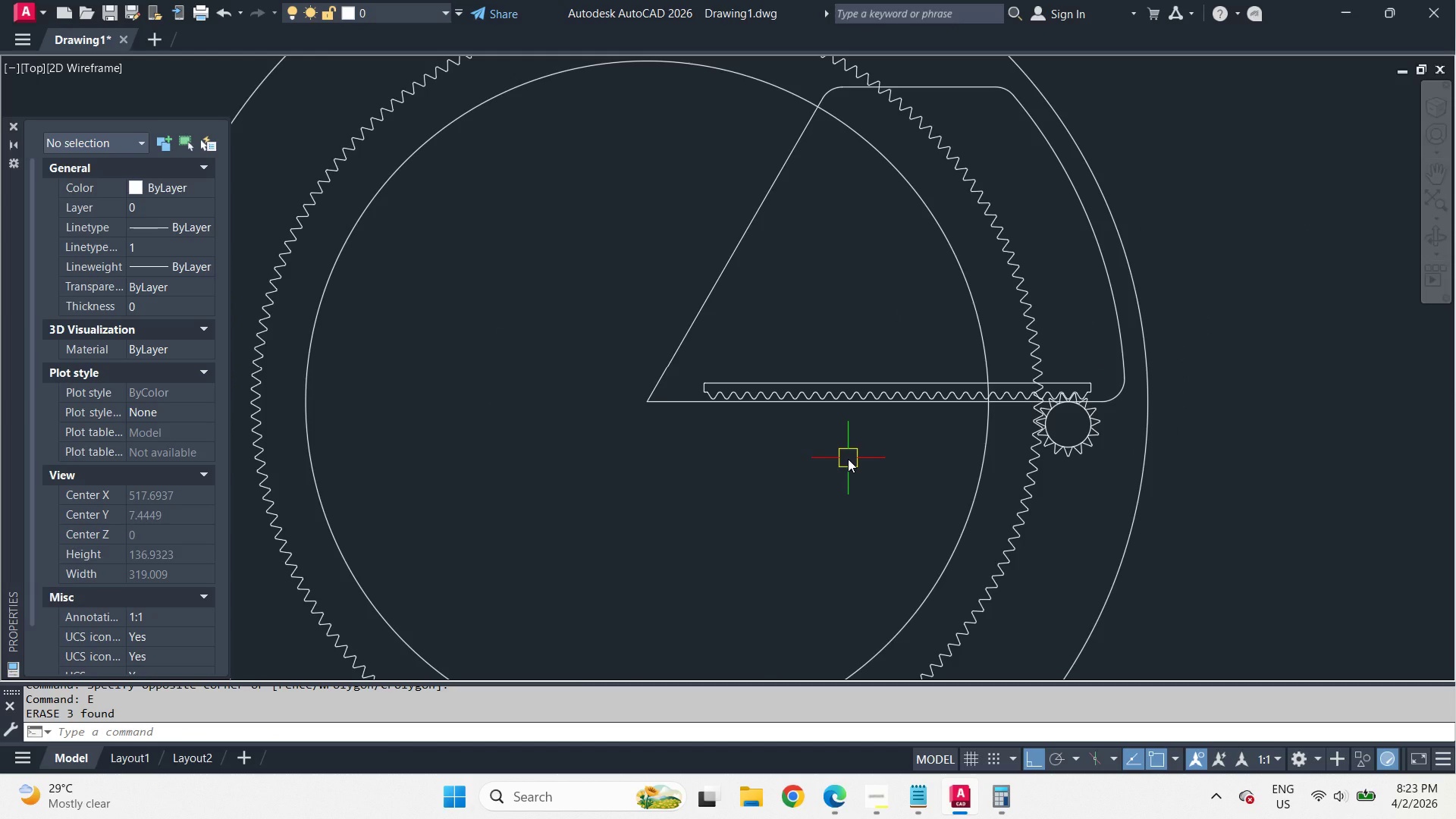 
scroll: coordinate [848, 459], scroll_direction: down, amount: 1.0
 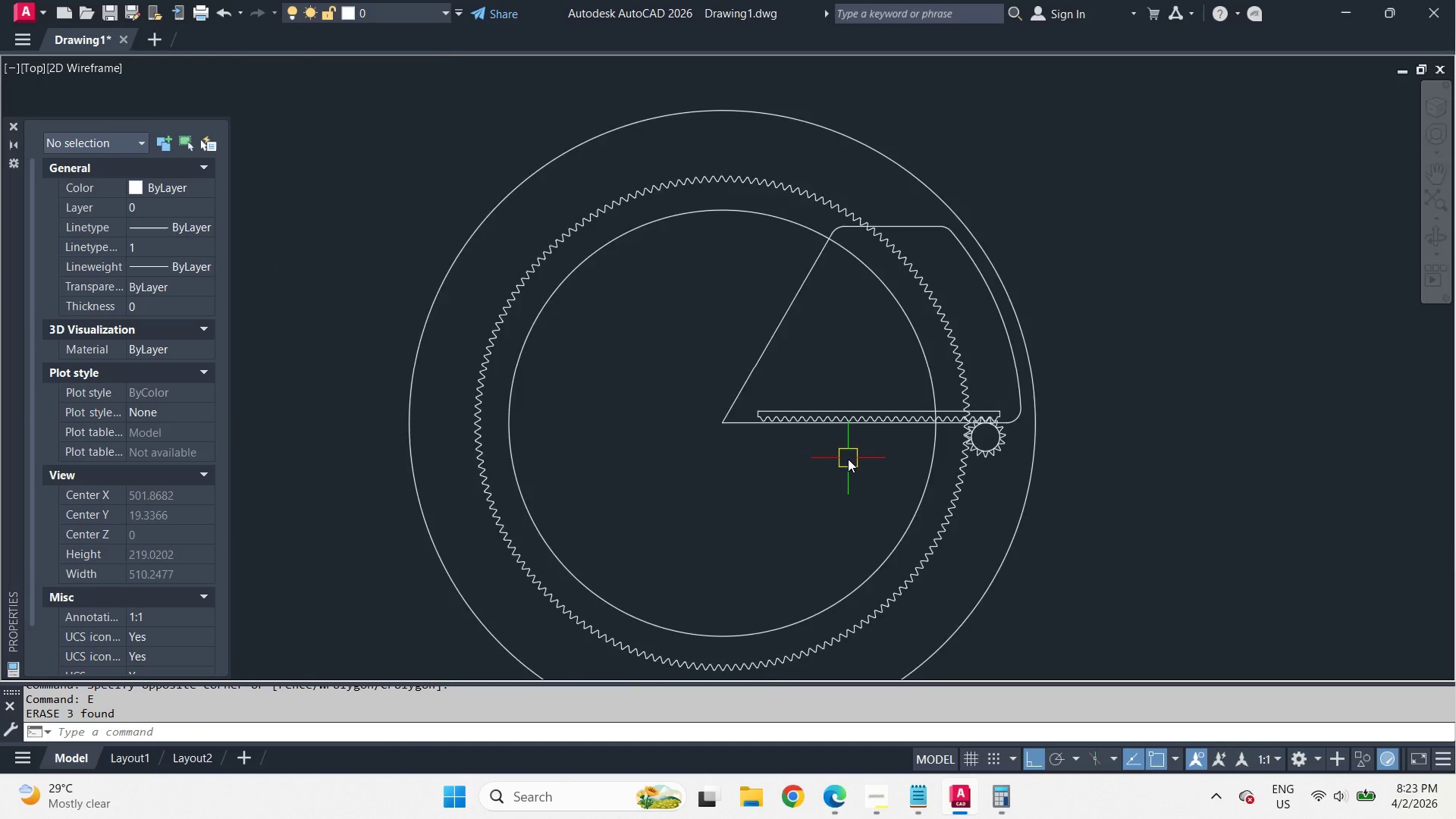 
scroll: coordinate [848, 459], scroll_direction: up, amount: 1.0
 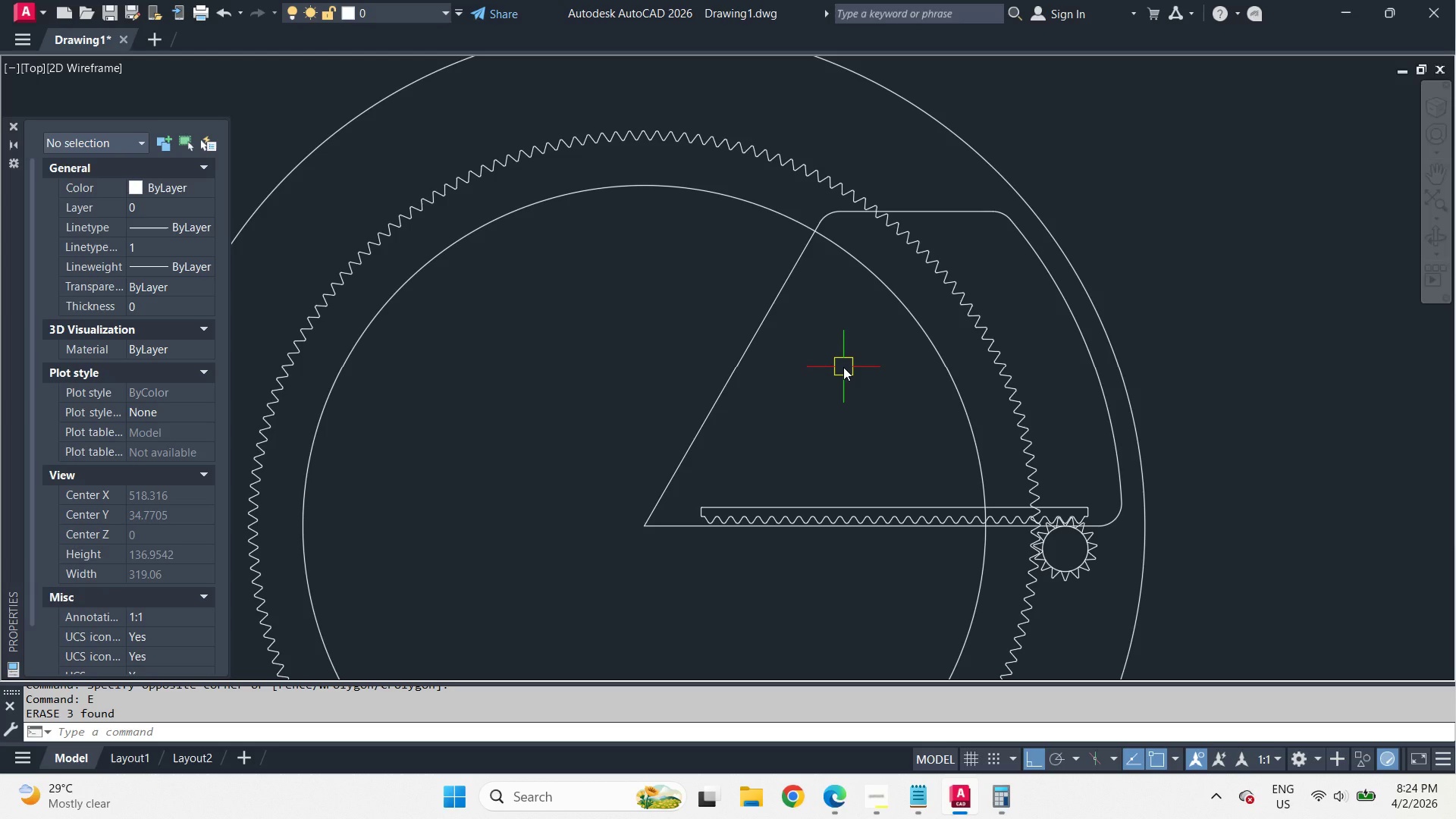 
wait(48.06)
 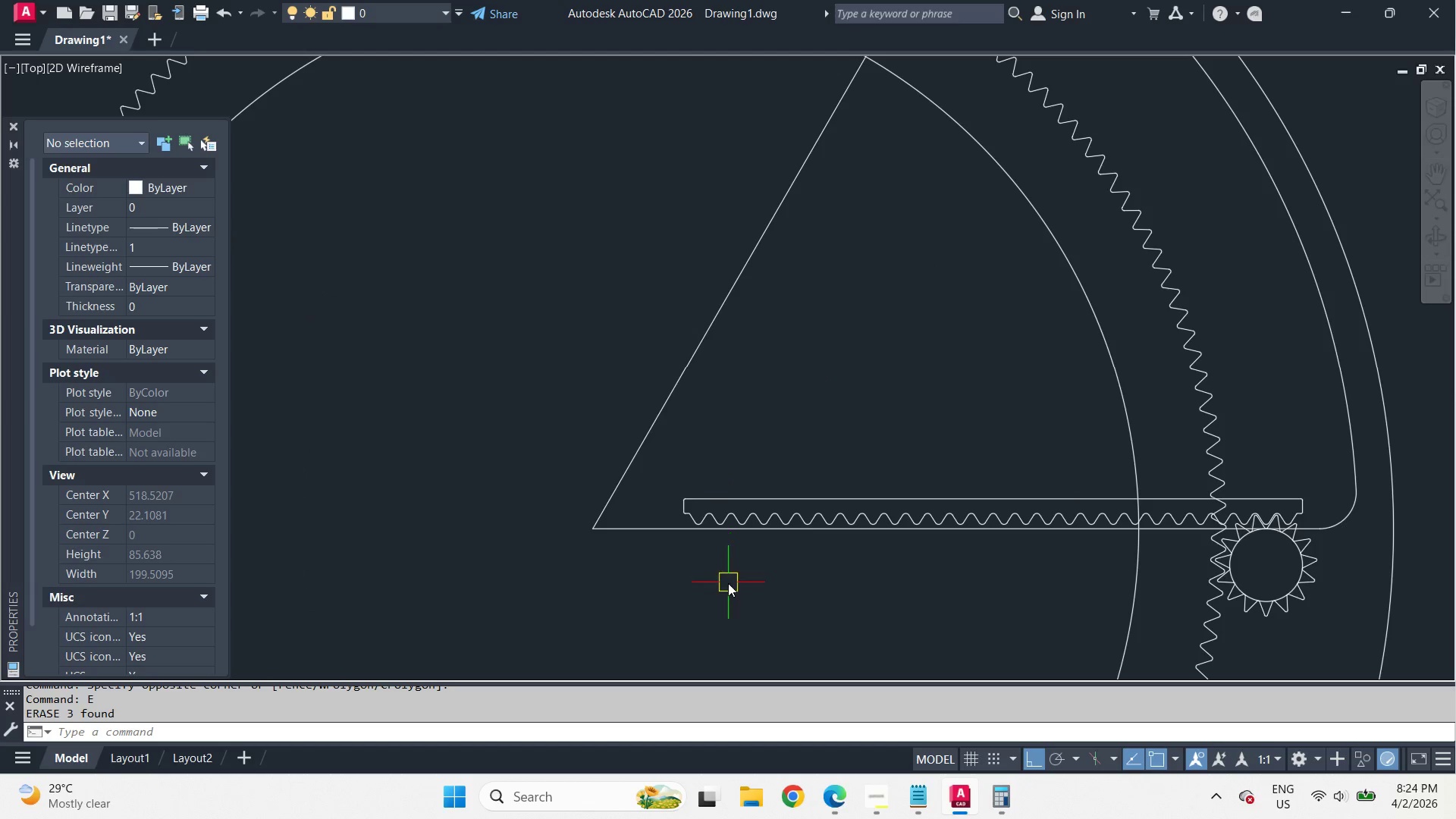 
left_click_drag(start_coordinate=[733, 574], to_coordinate=[707, 532])
 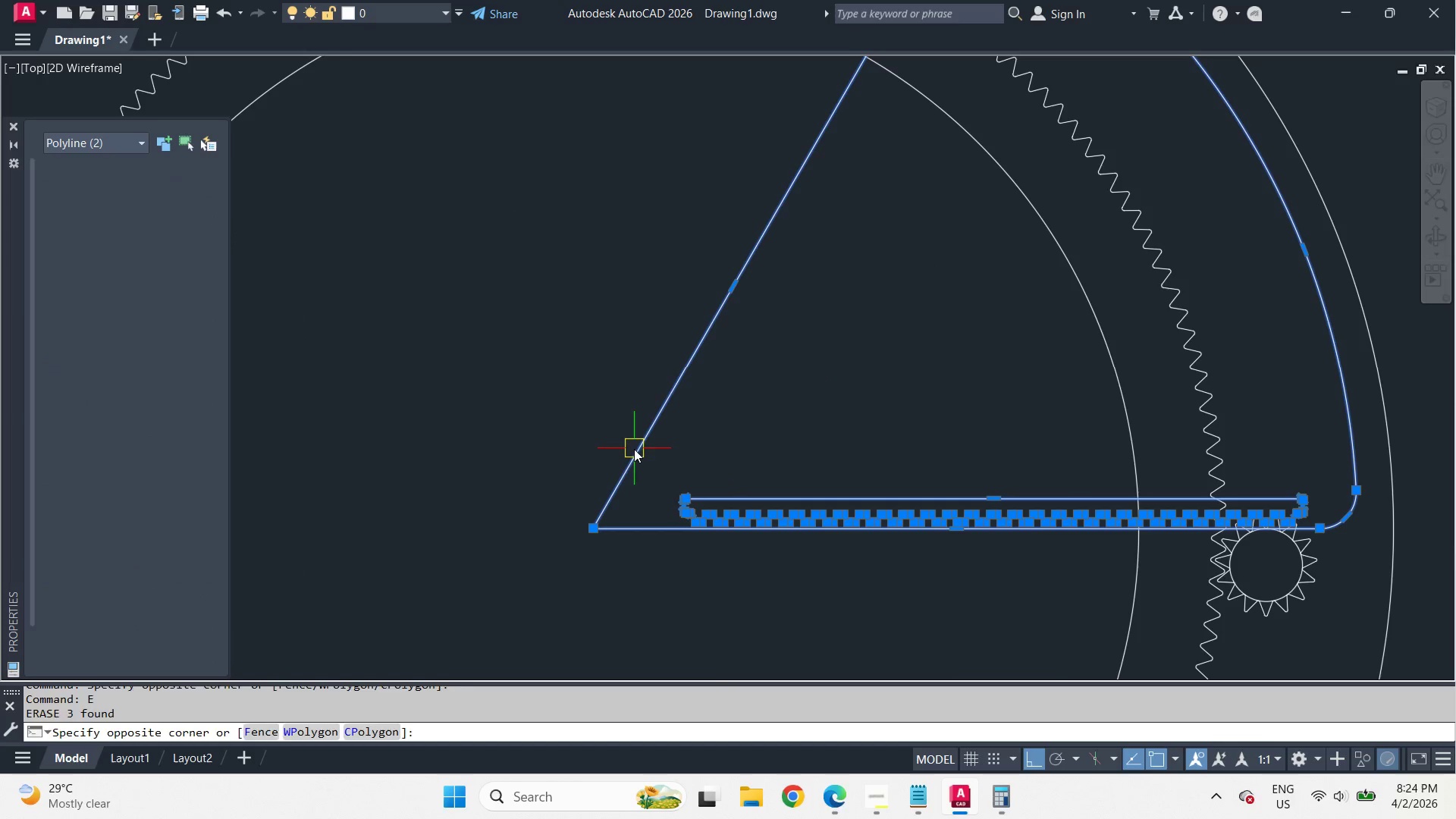 
double_click([634, 449])
 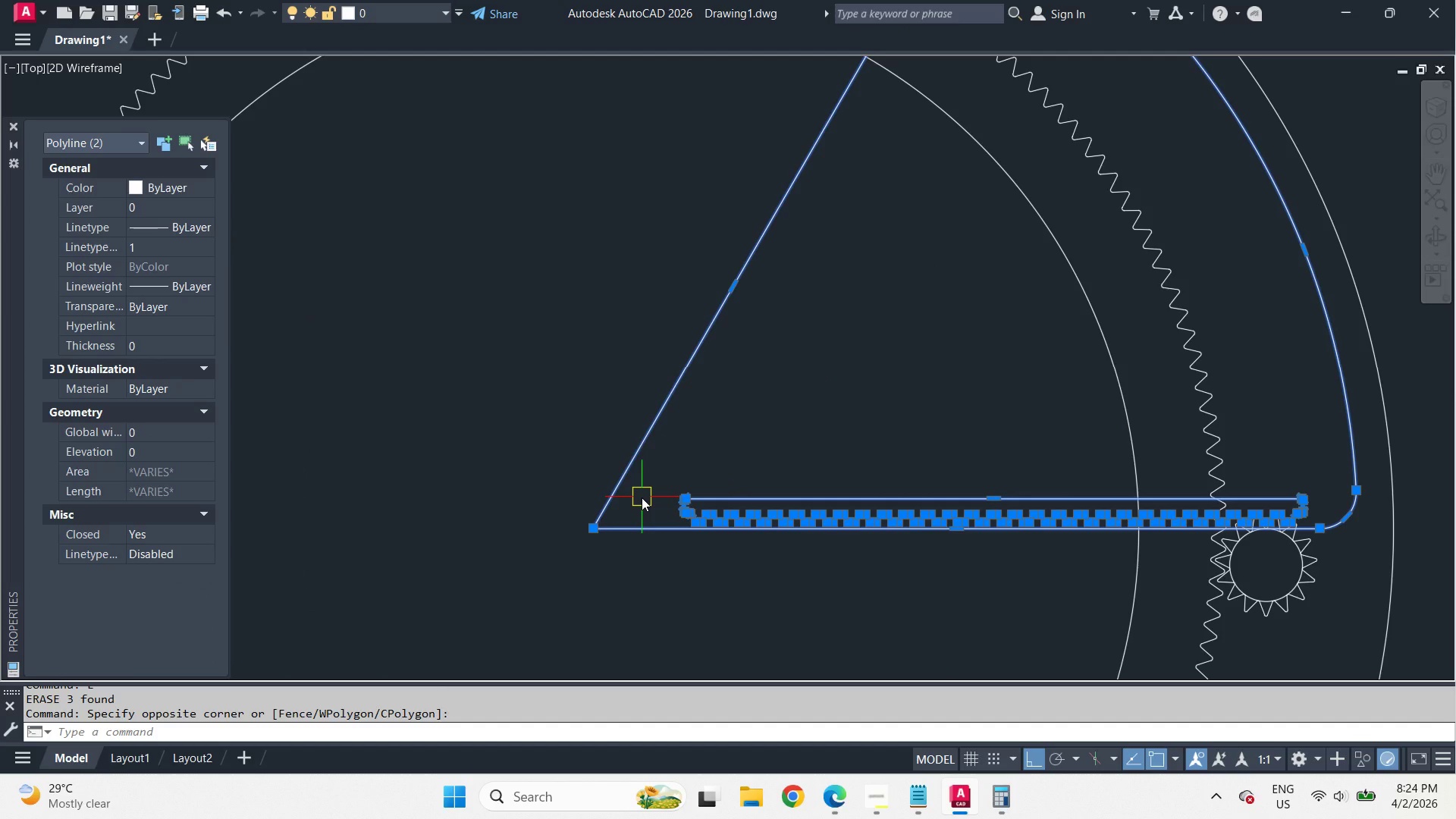 
scroll: coordinate [730, 523], scroll_direction: up, amount: 1.0
 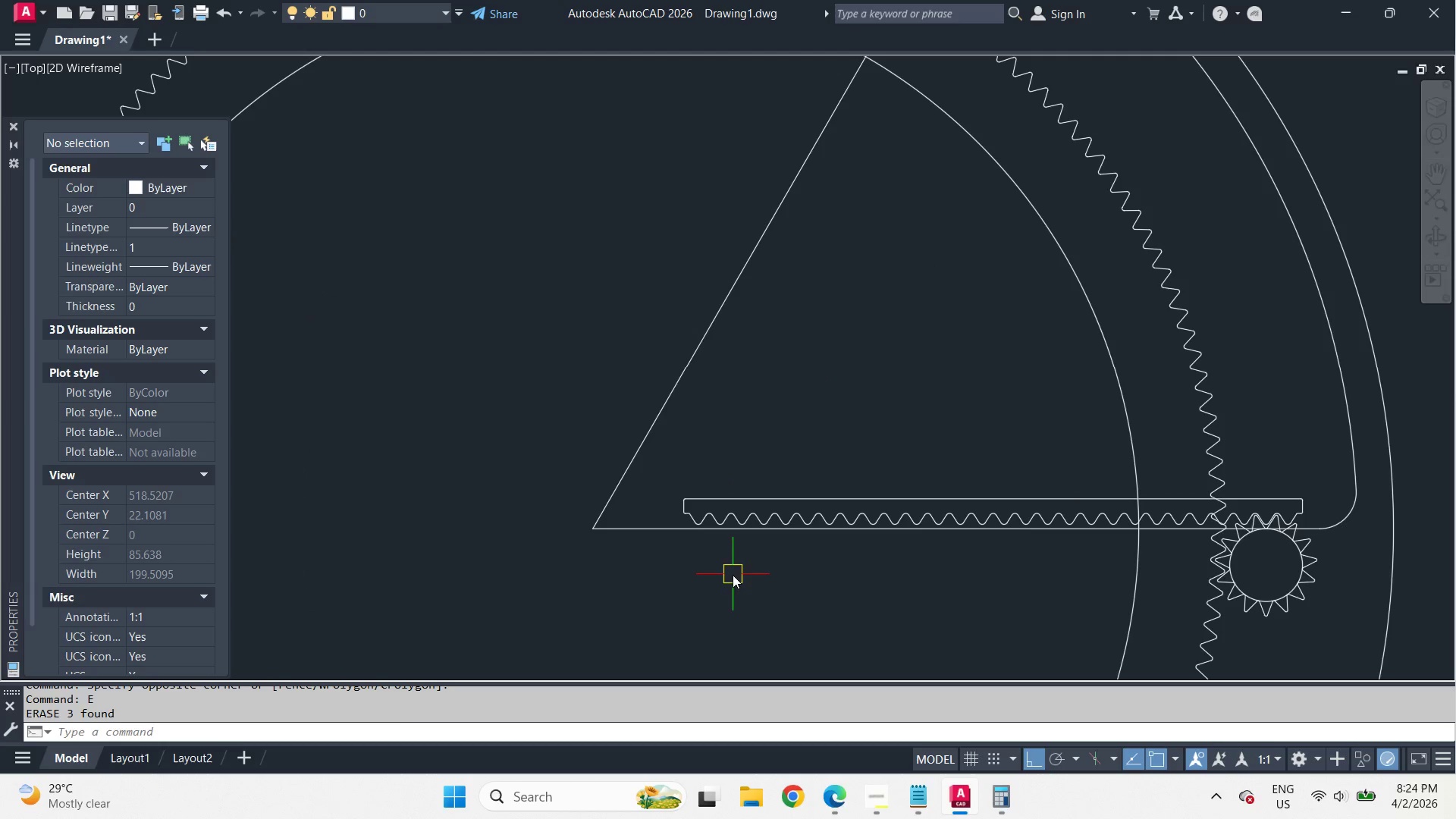 
key(Control+Shift+C)
 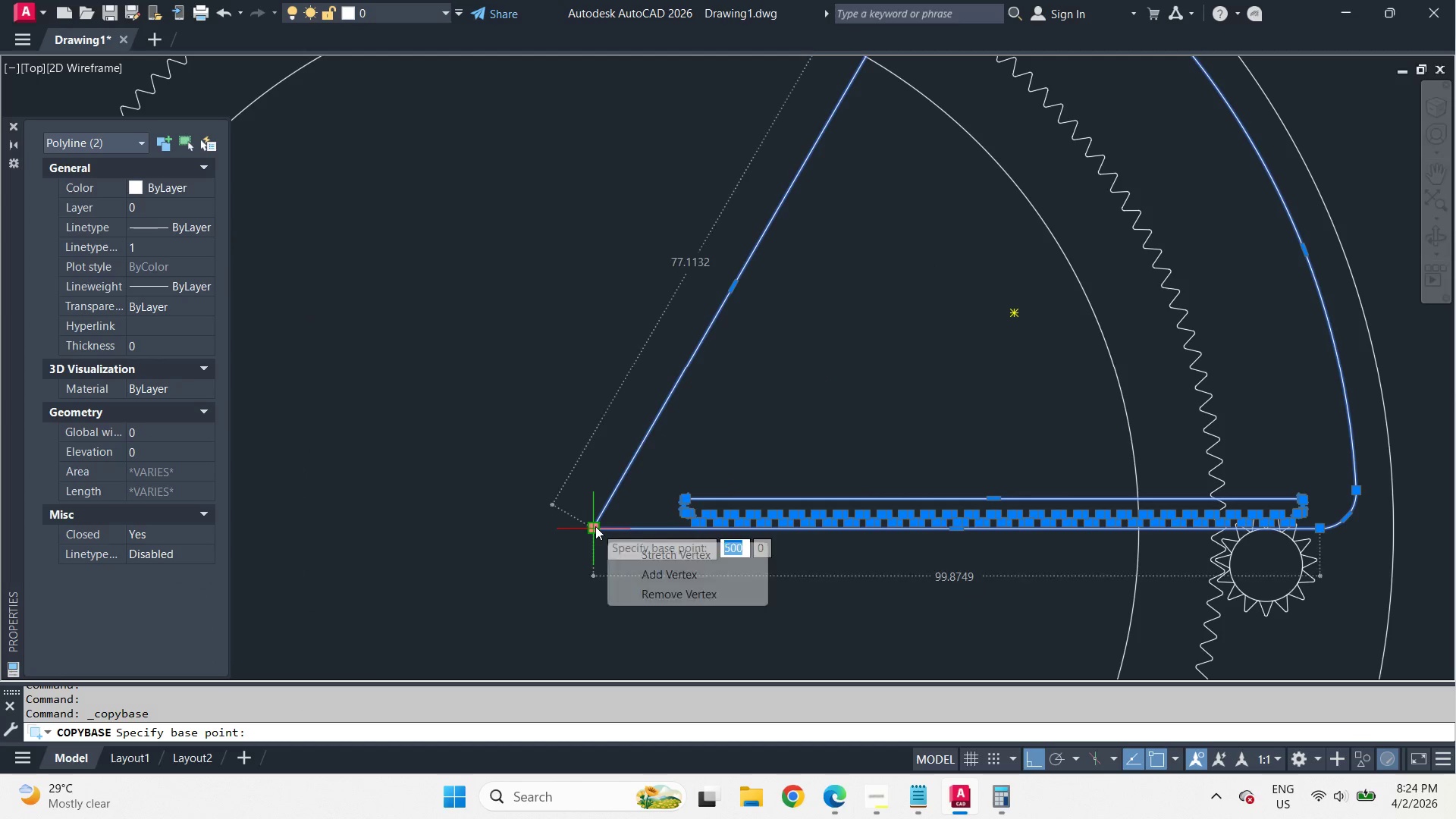 
left_click([595, 526])
 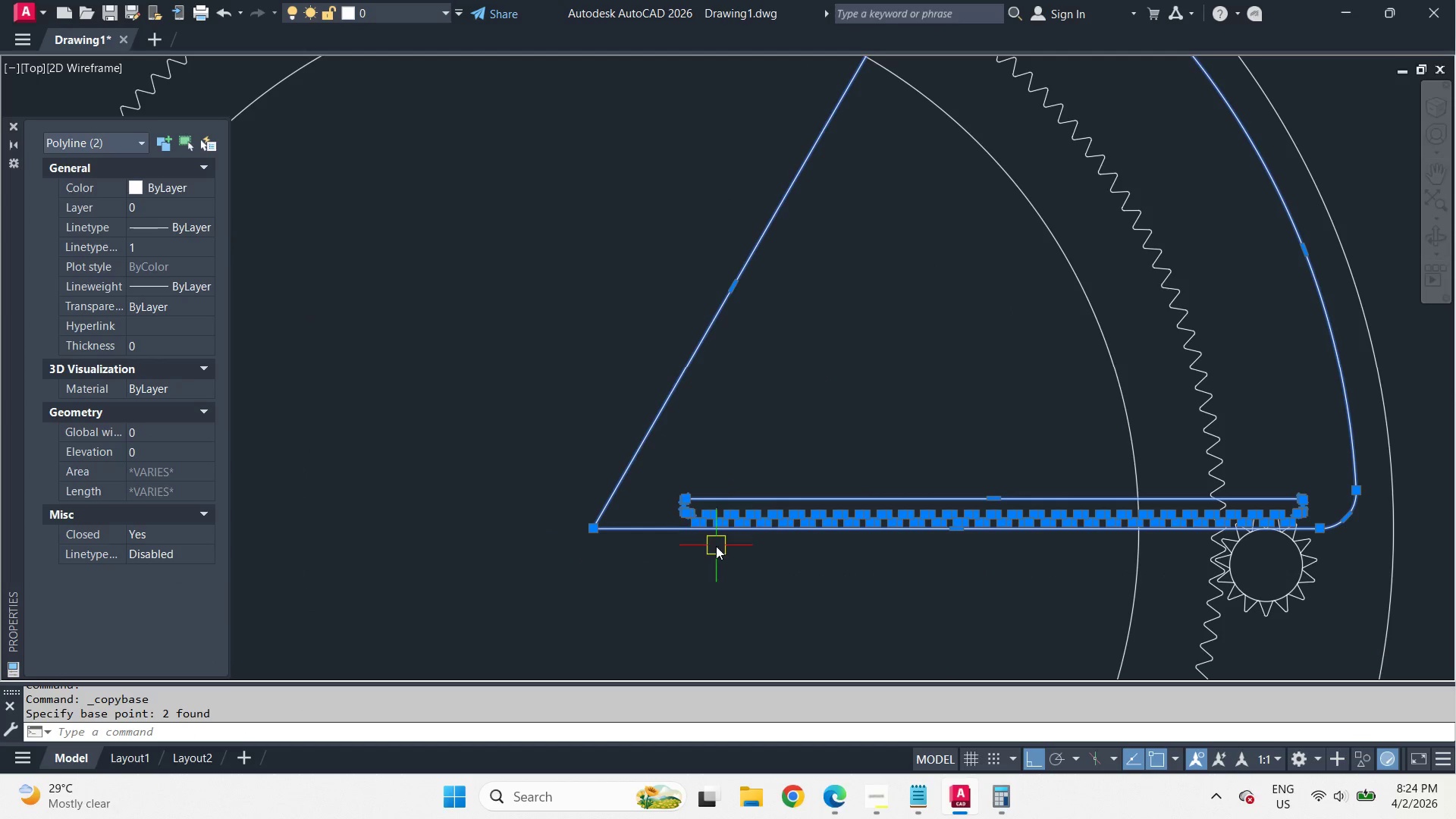 
key(Control+Shift+E)
 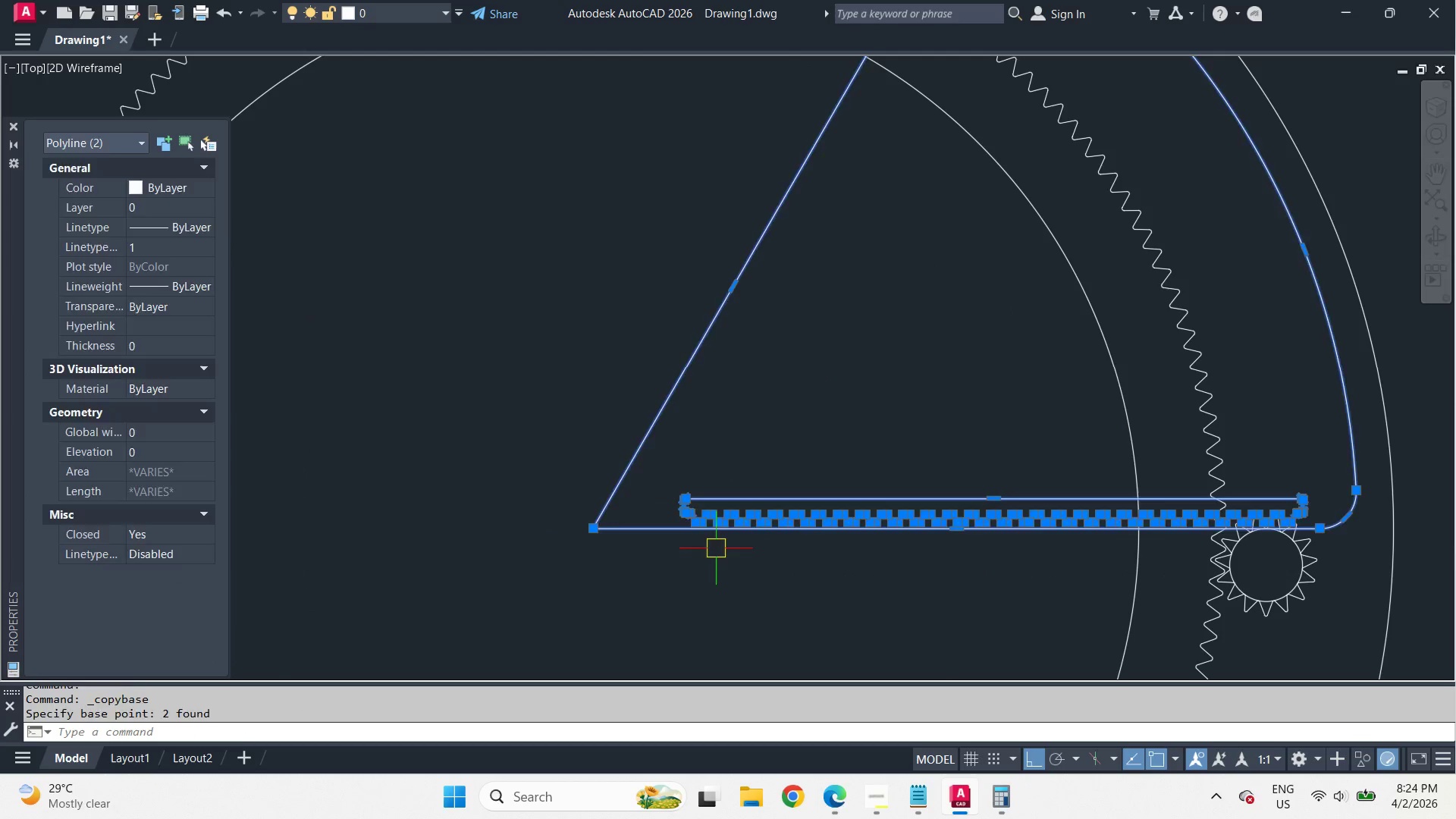 
key(Control+Shift+Space)
 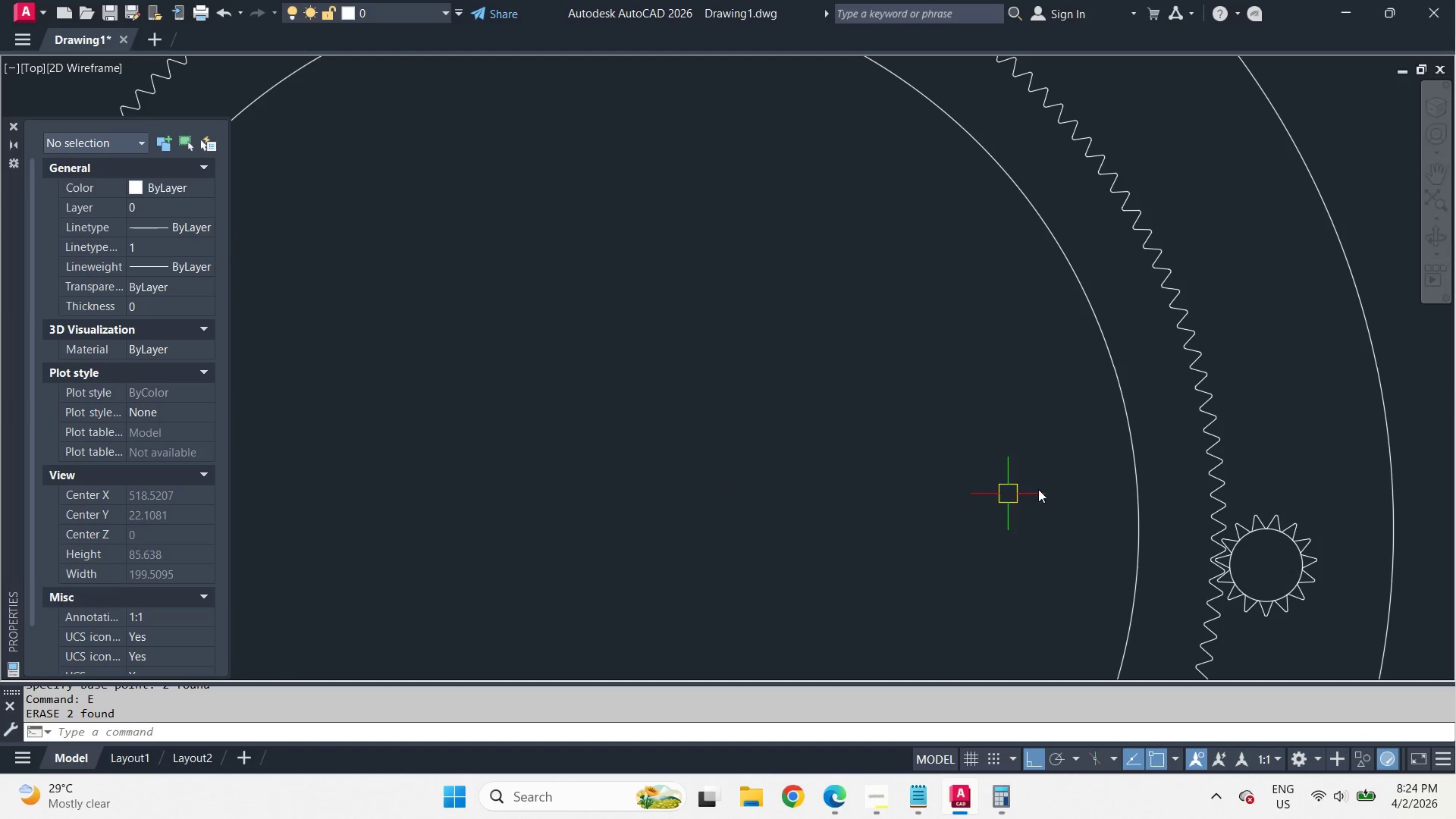 
key(Control+Shift+V)
 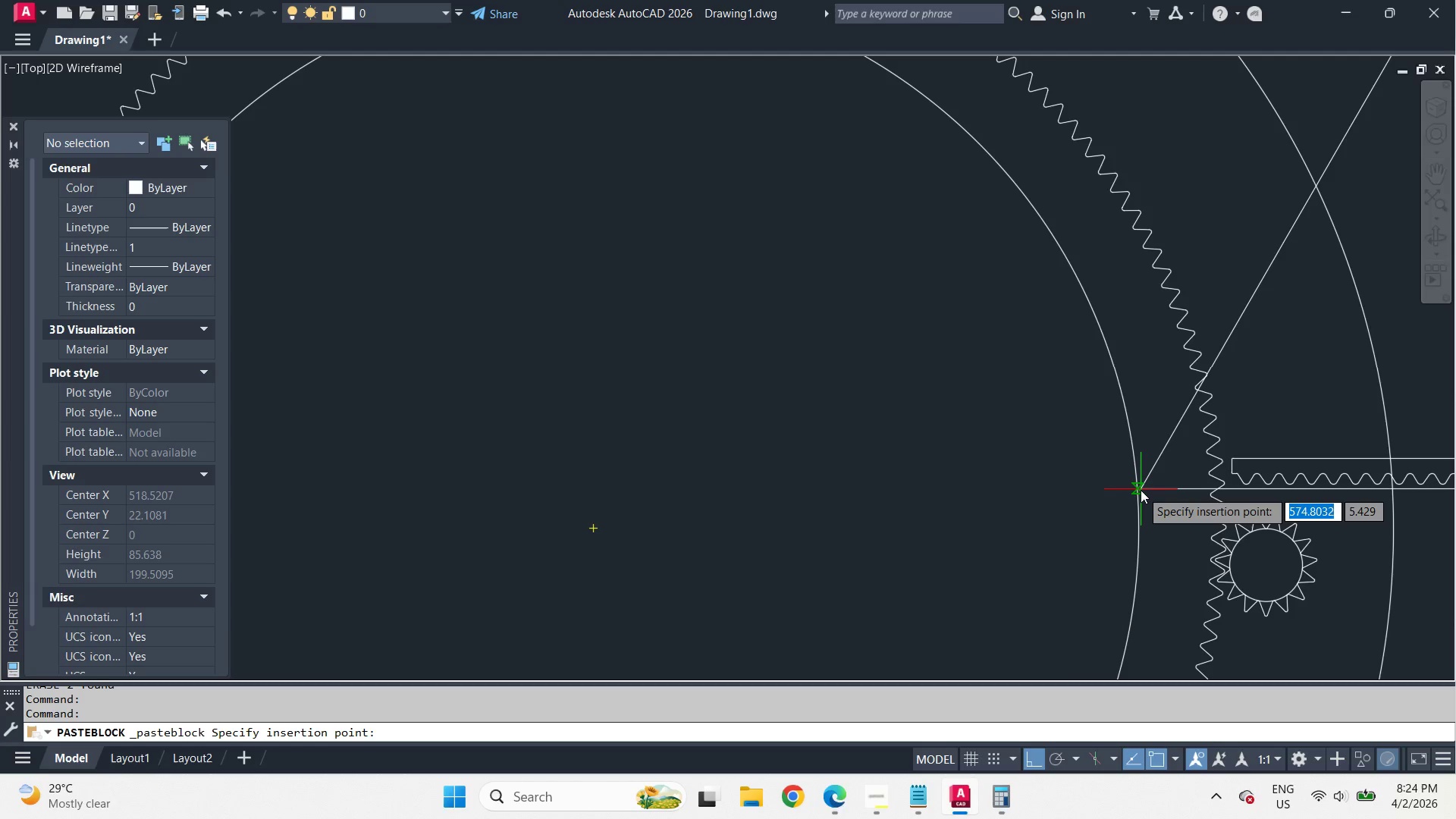 
type(cen )
 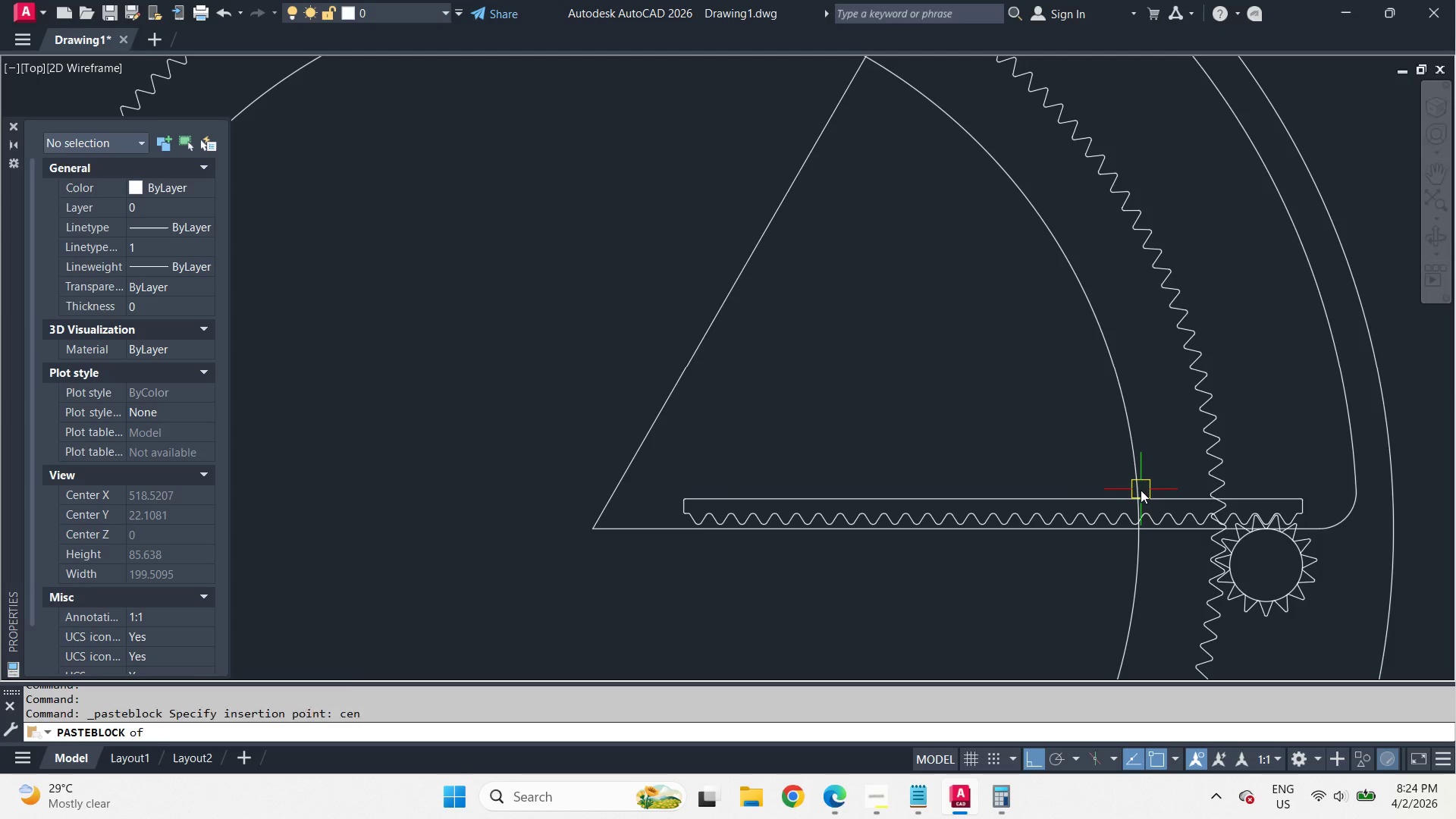 
left_click([1141, 490])
 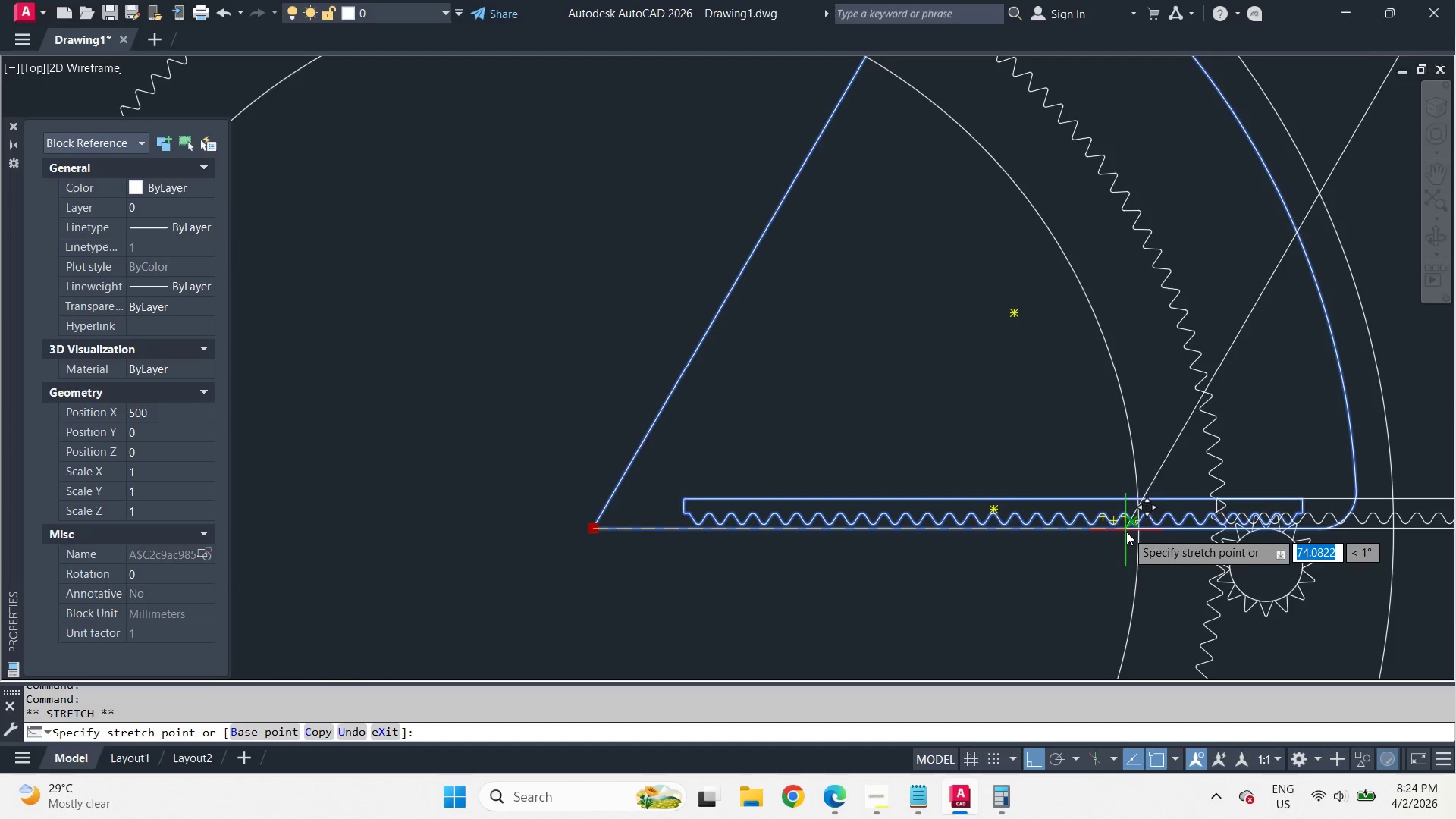 
left_click([1138, 534])
 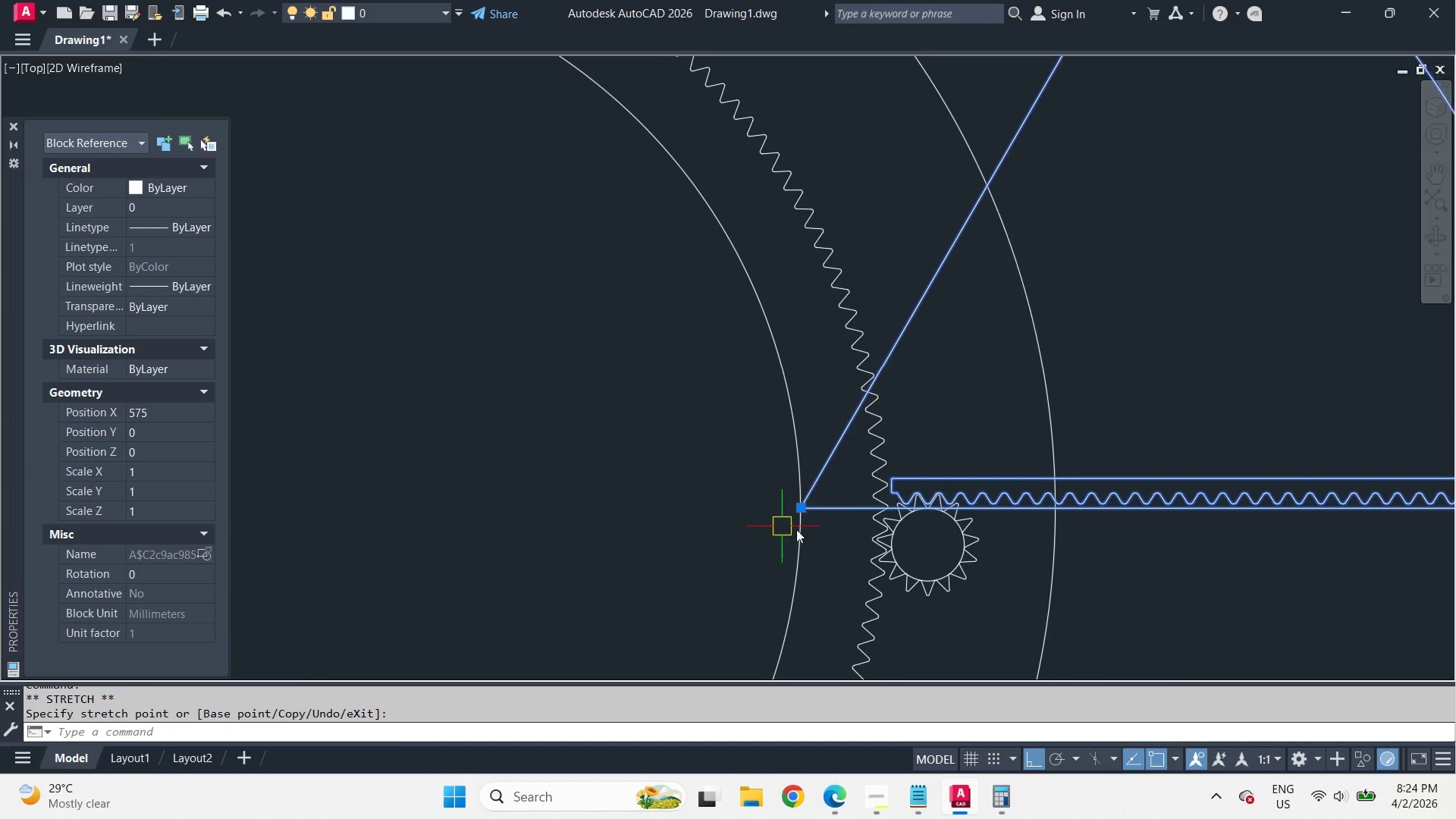 
key(Escape)
 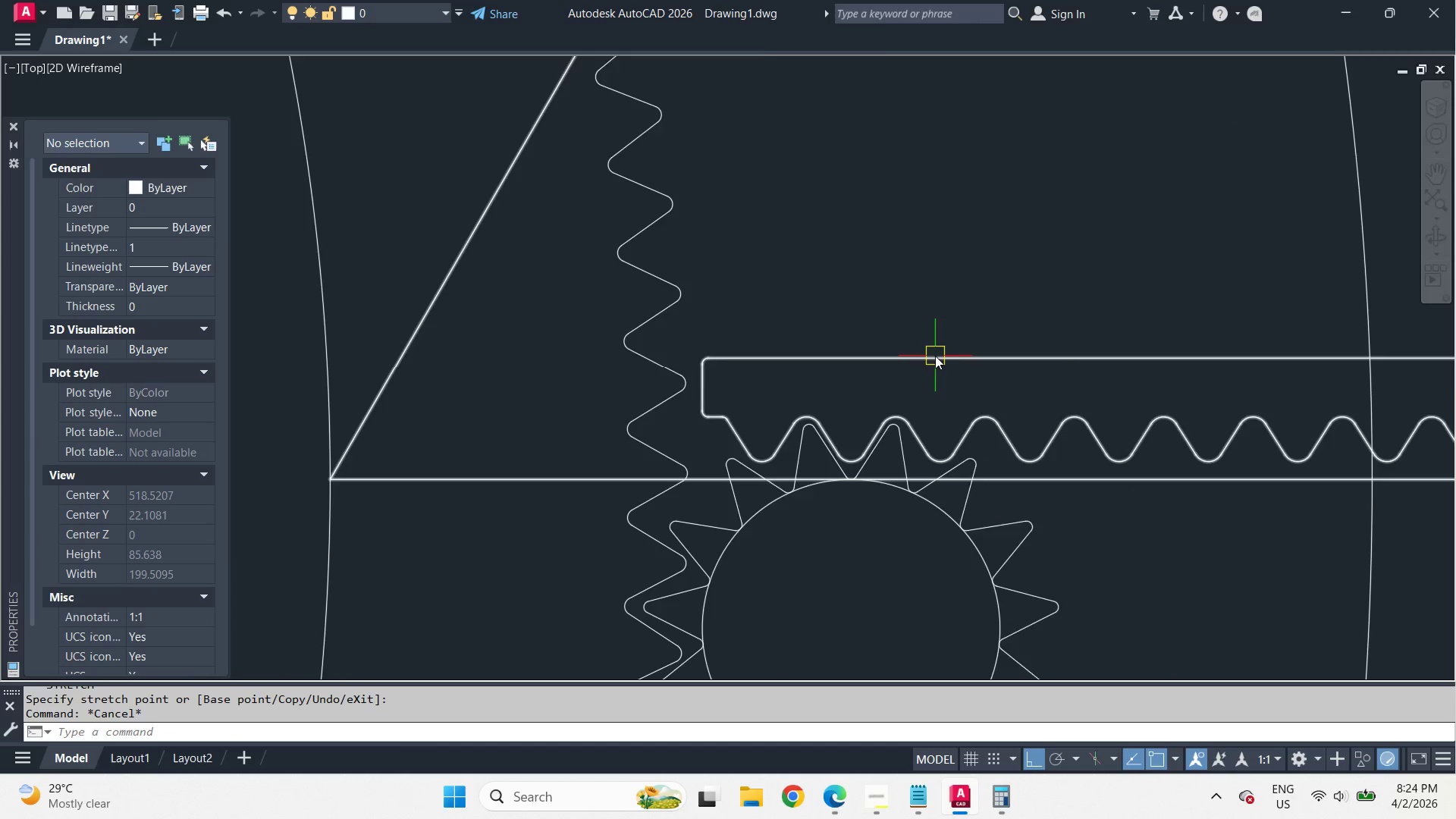 
scroll: coordinate [953, 519], scroll_direction: up, amount: 3.0
 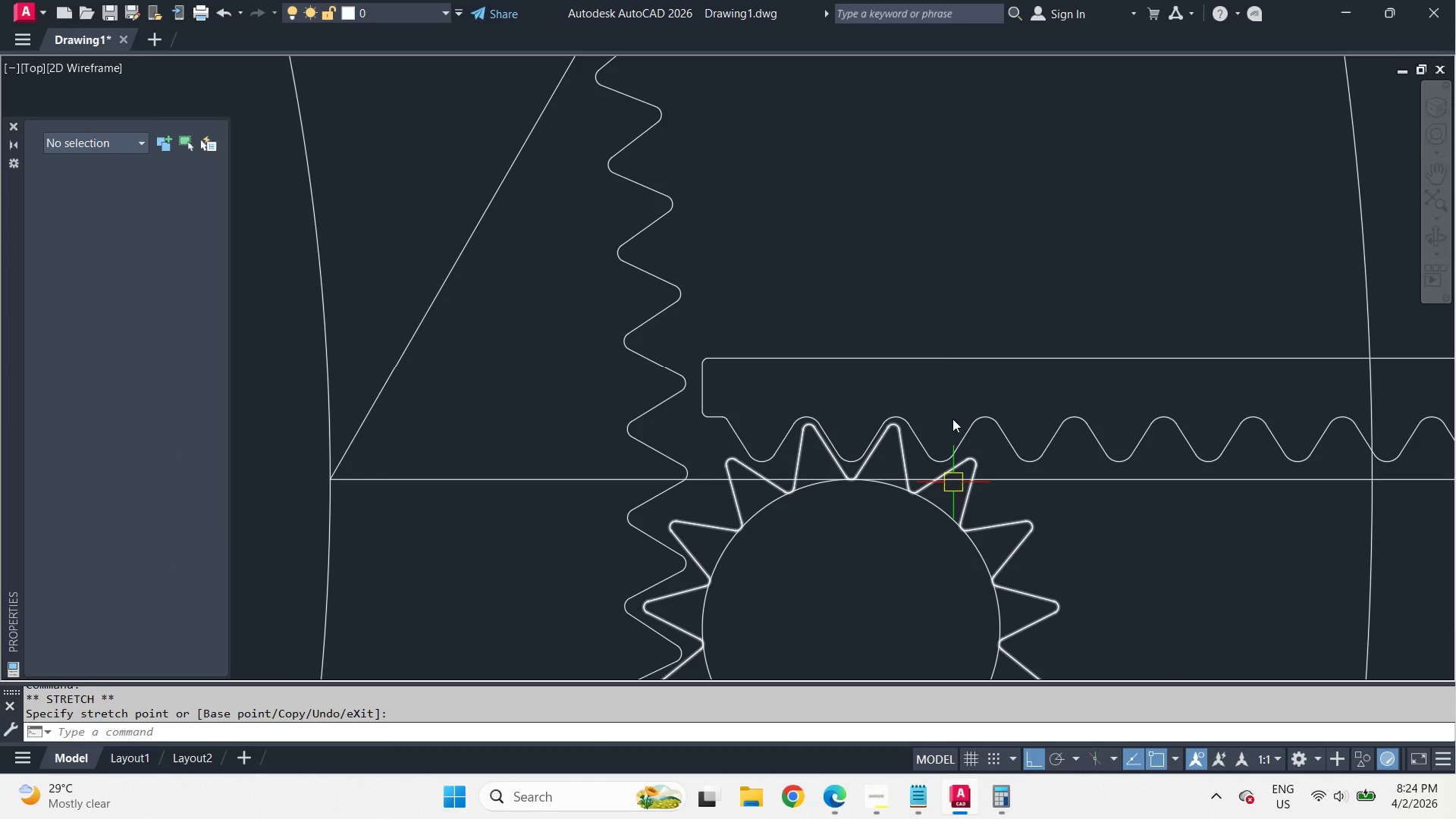 
scroll: coordinate [918, 296], scroll_direction: down, amount: 4.0
 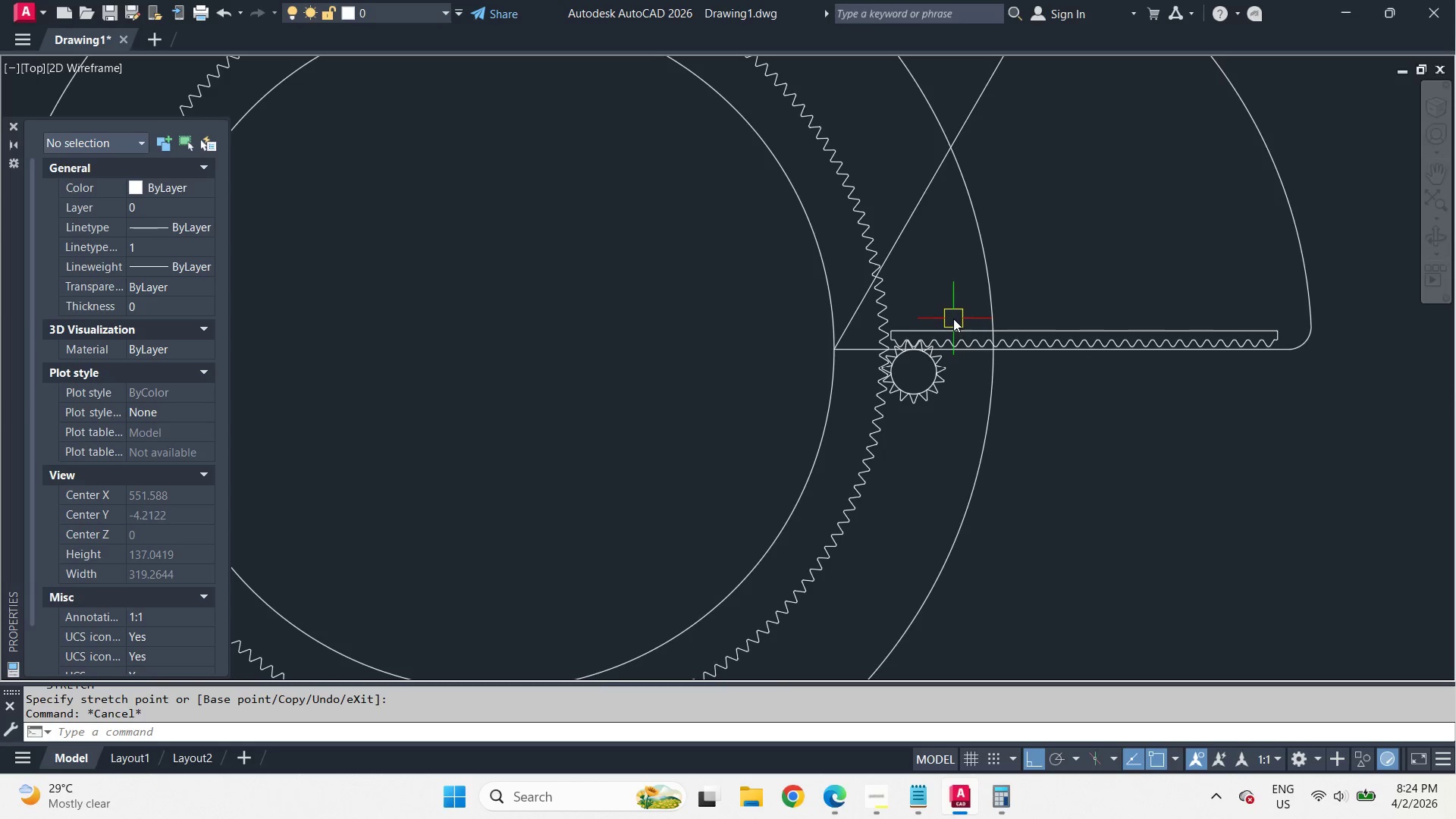 
scroll: coordinate [959, 352], scroll_direction: up, amount: 1.0
 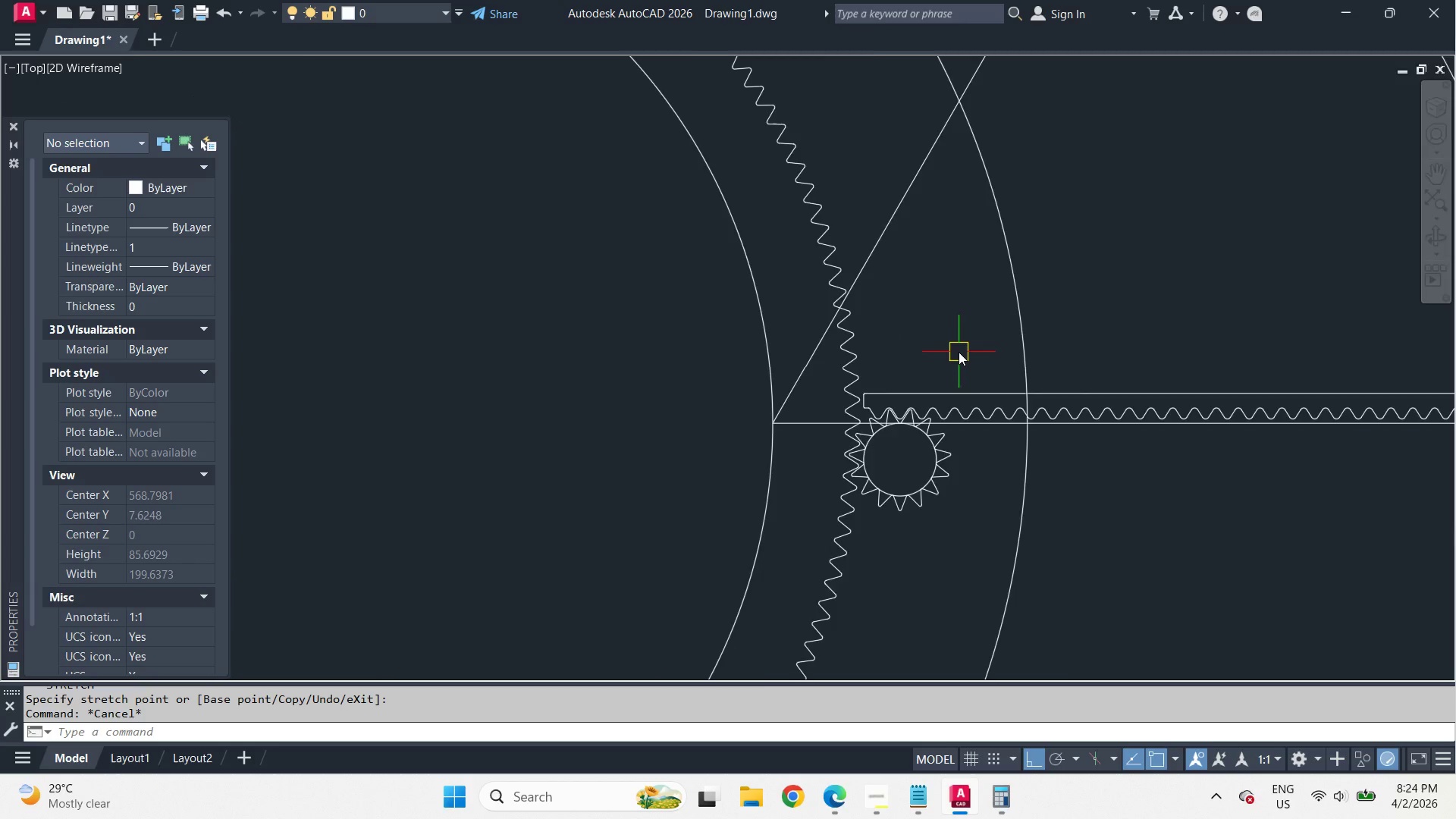 
scroll: coordinate [959, 352], scroll_direction: down, amount: 1.0
 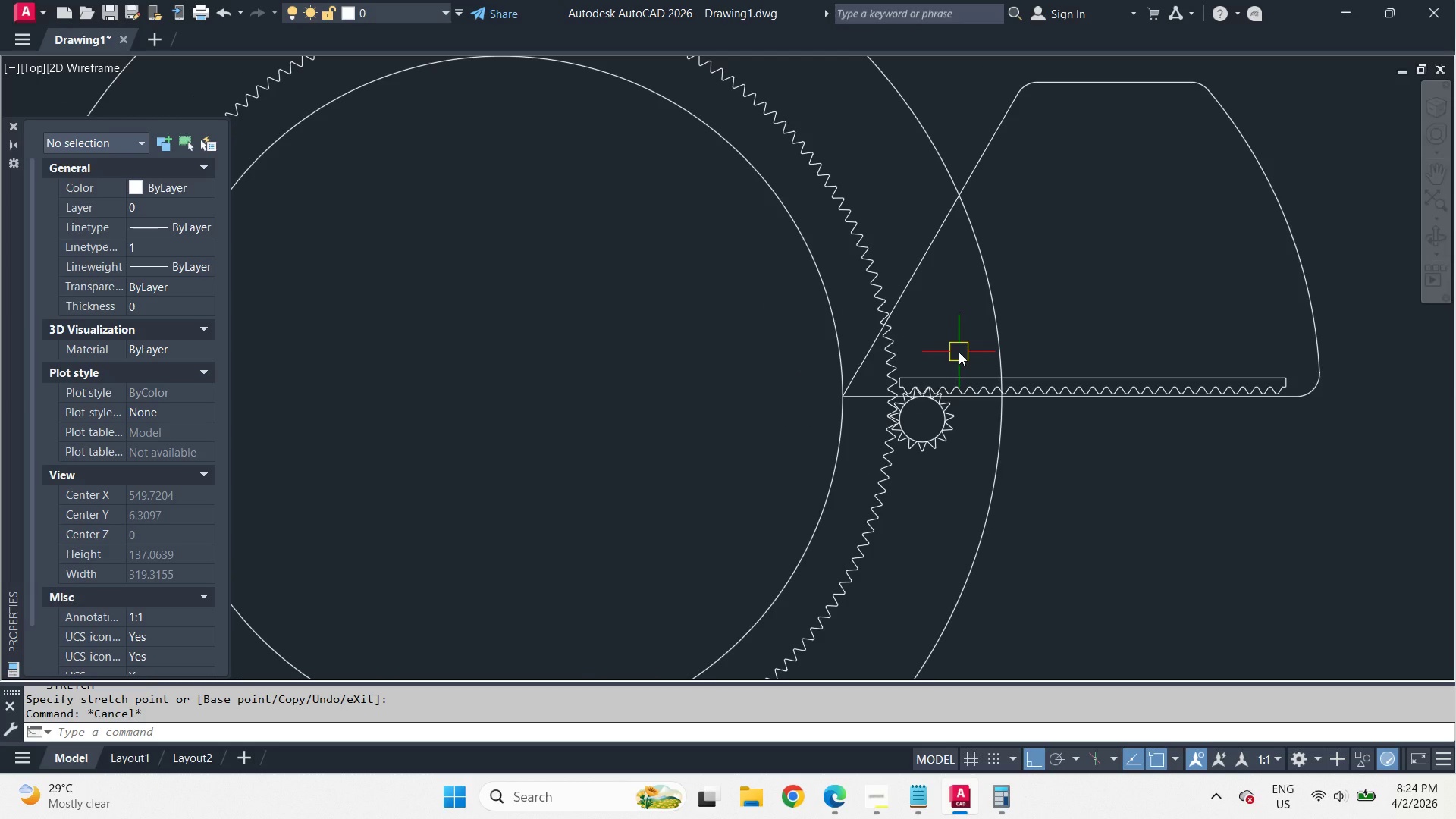 
scroll: coordinate [959, 352], scroll_direction: up, amount: 1.0
 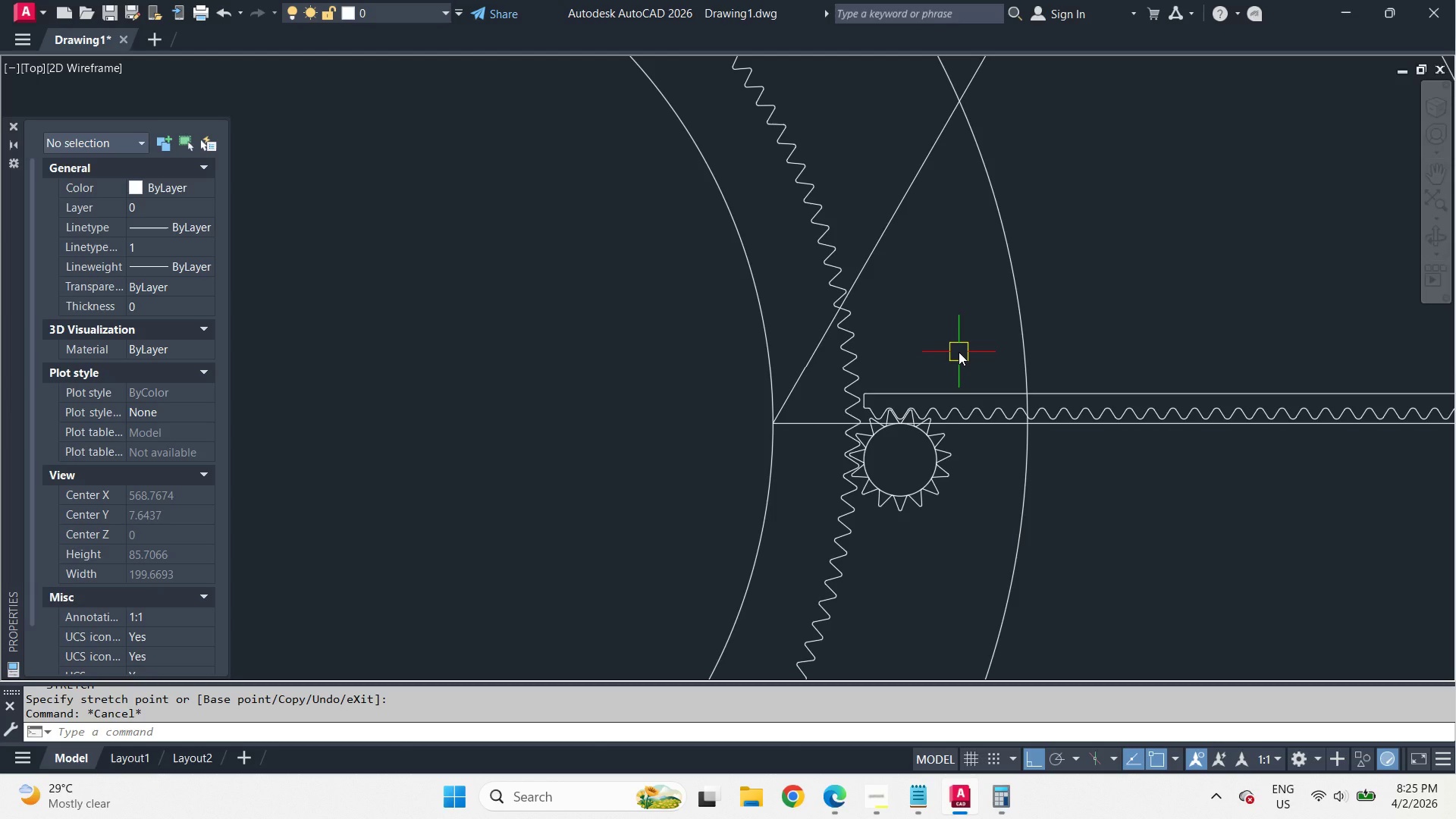 
wait(18.03)
 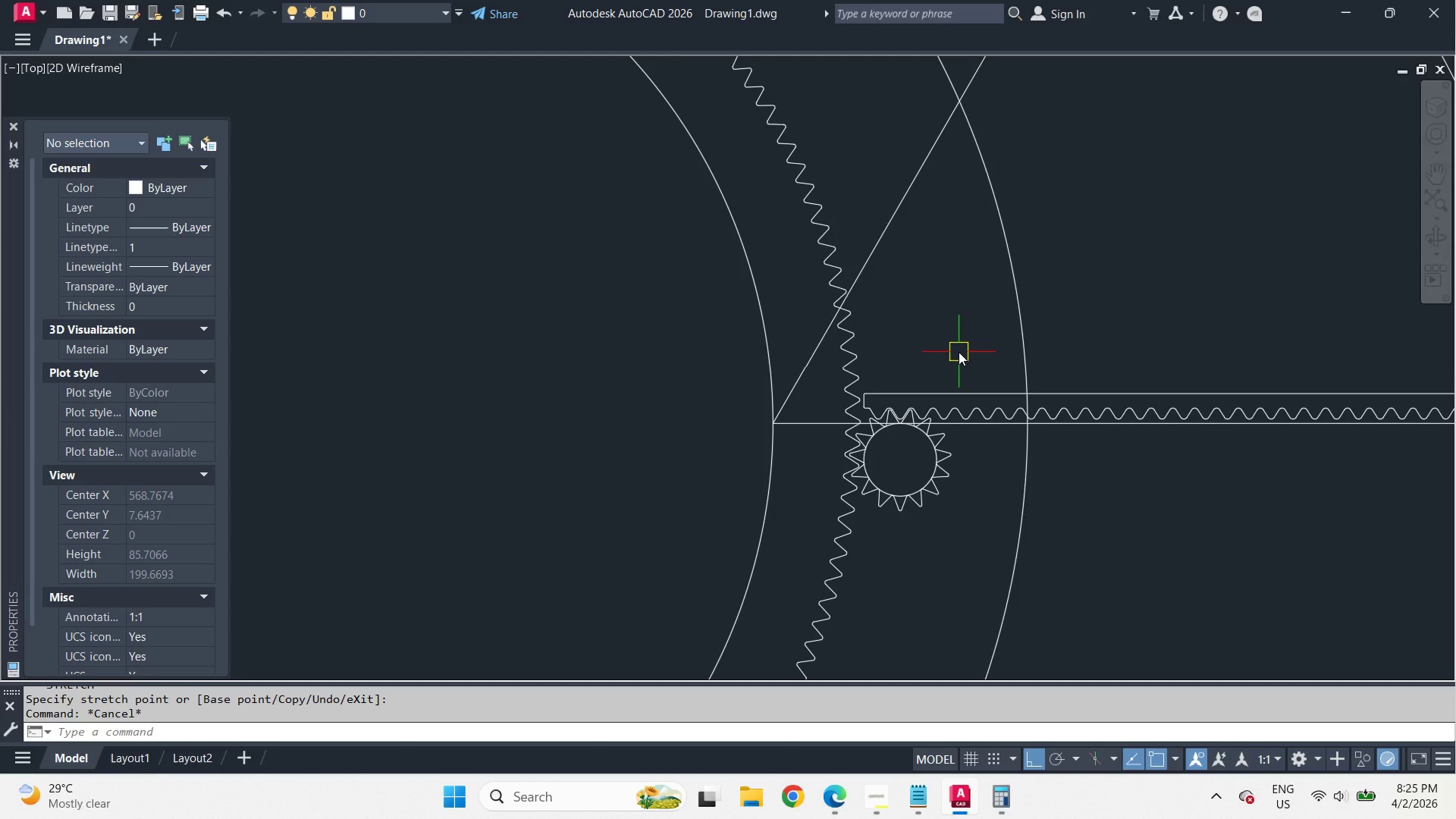 
scroll: coordinate [955, 340], scroll_direction: down, amount: 4.0
 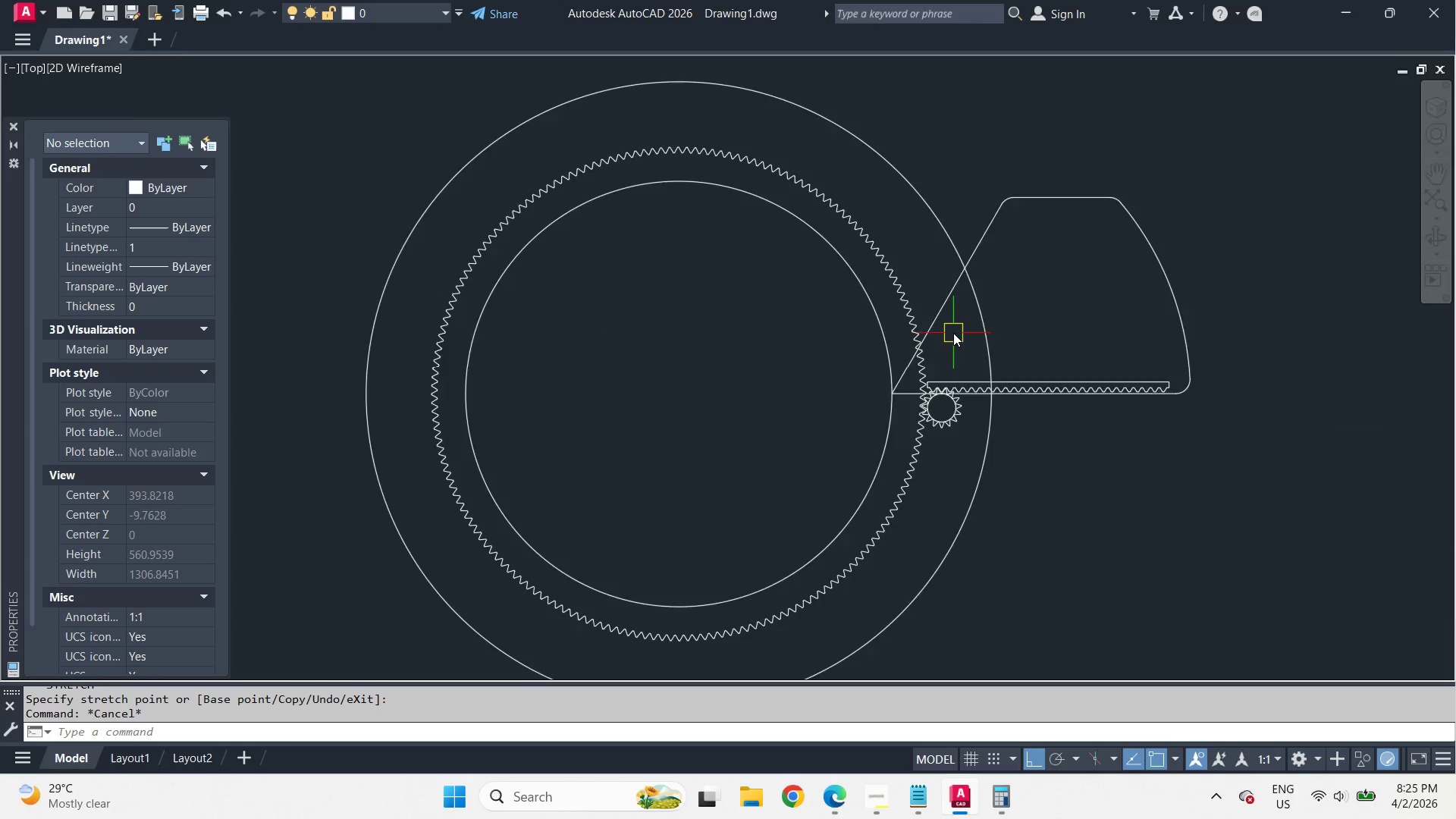 
scroll: coordinate [953, 333], scroll_direction: up, amount: 3.0
 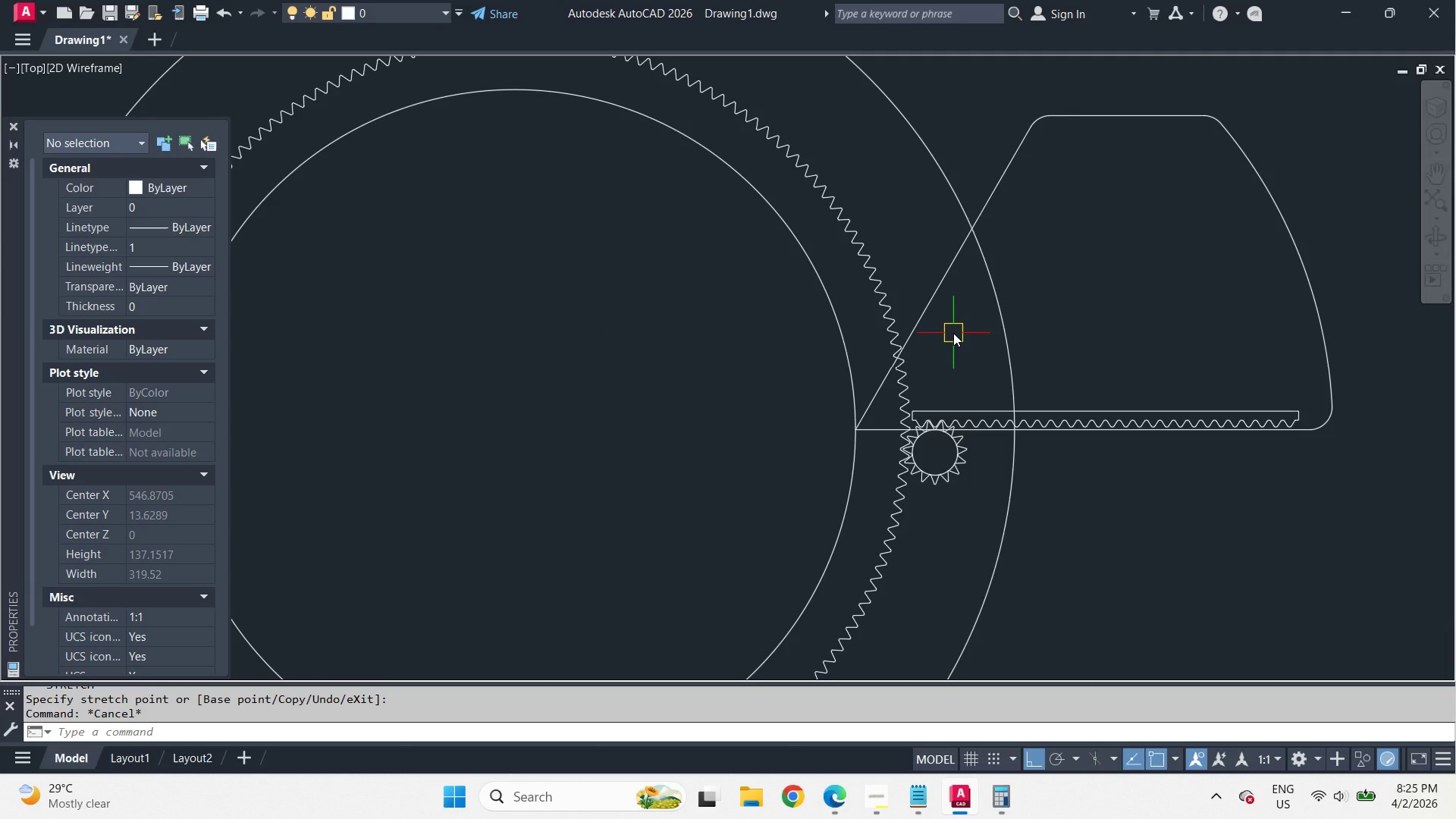 
wait(12.87)
 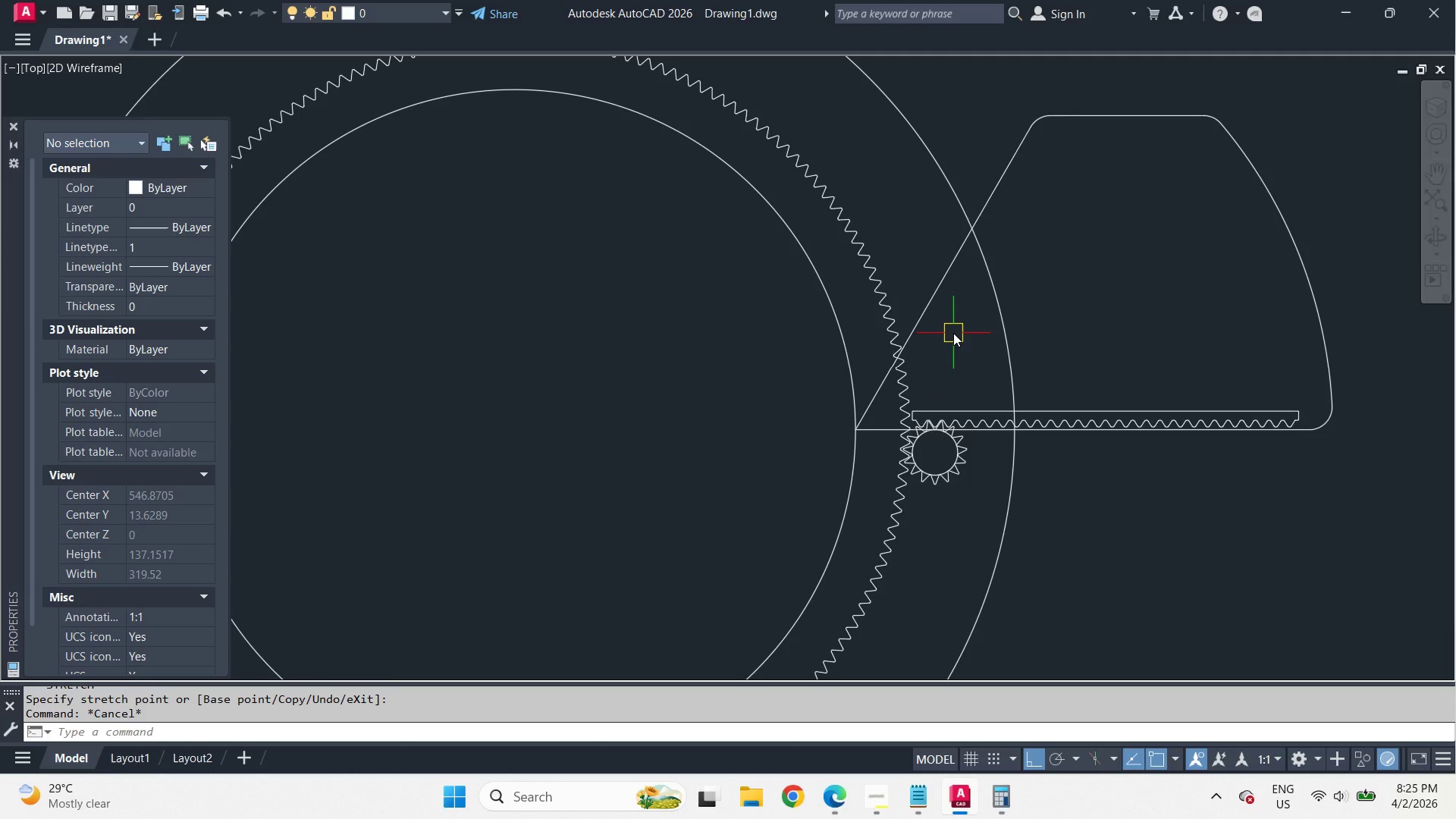 
scroll: coordinate [953, 333], scroll_direction: down, amount: 2.0
 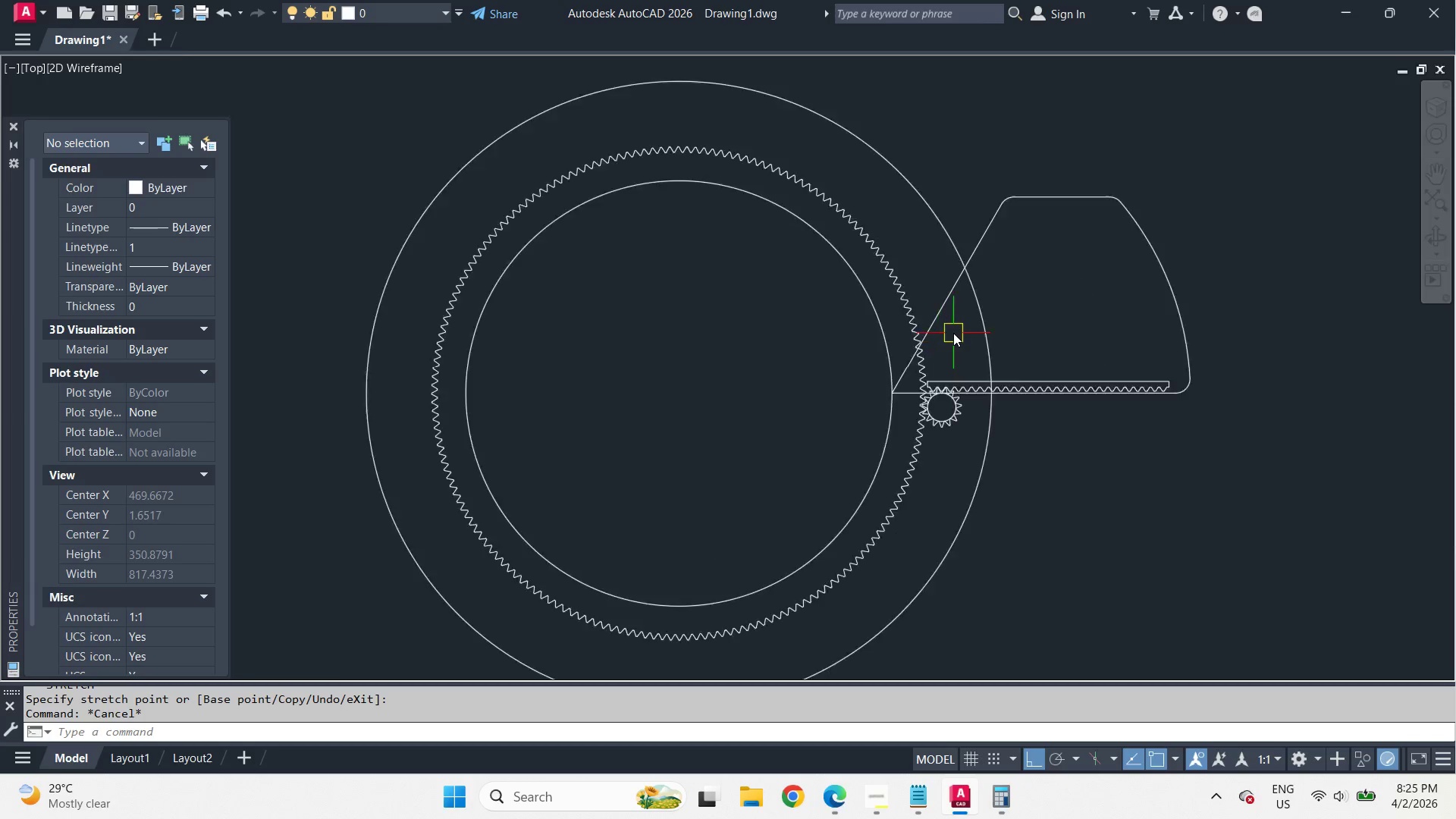 
scroll: coordinate [953, 333], scroll_direction: up, amount: 2.0
 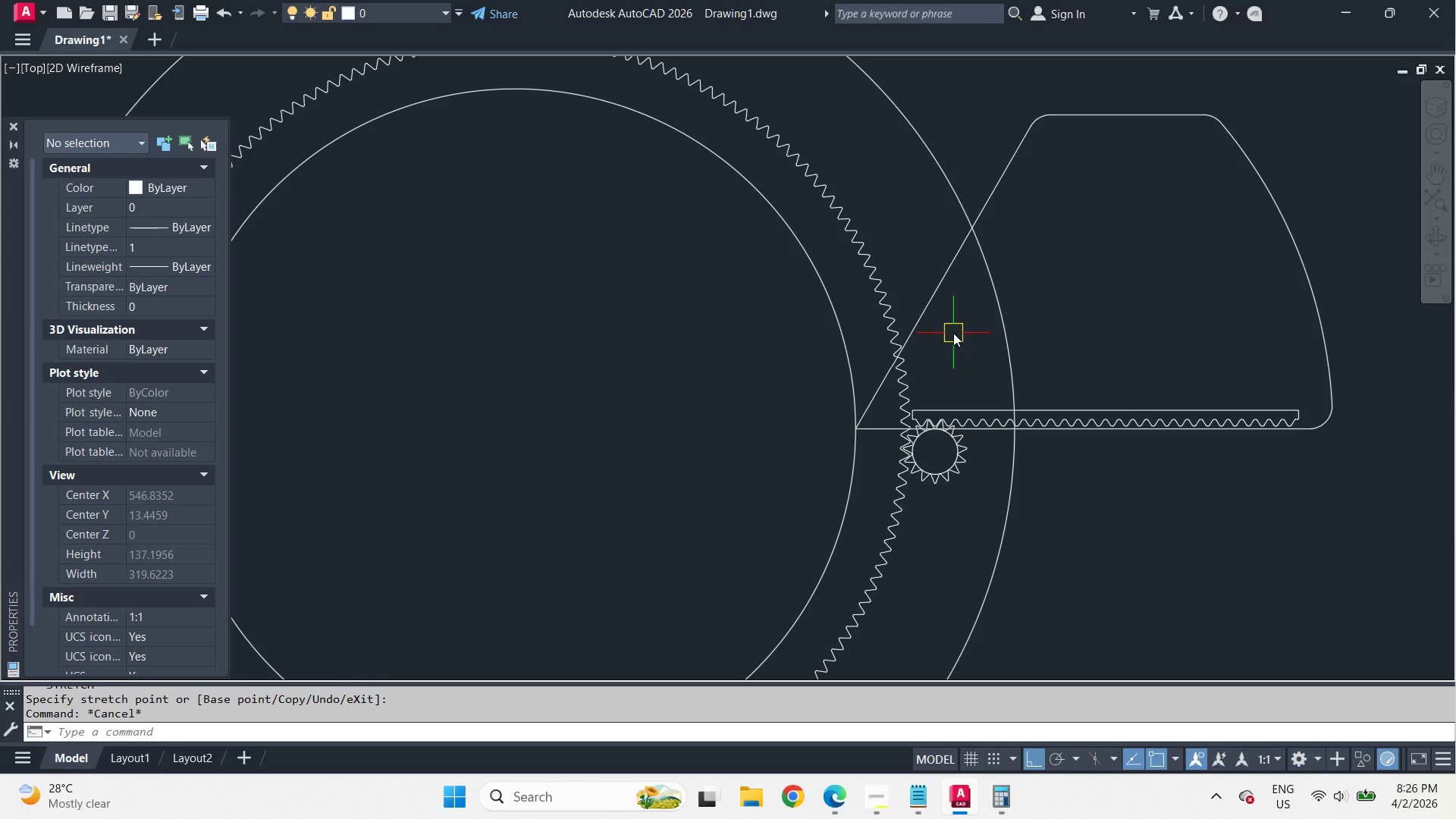 
wait(42.28)
 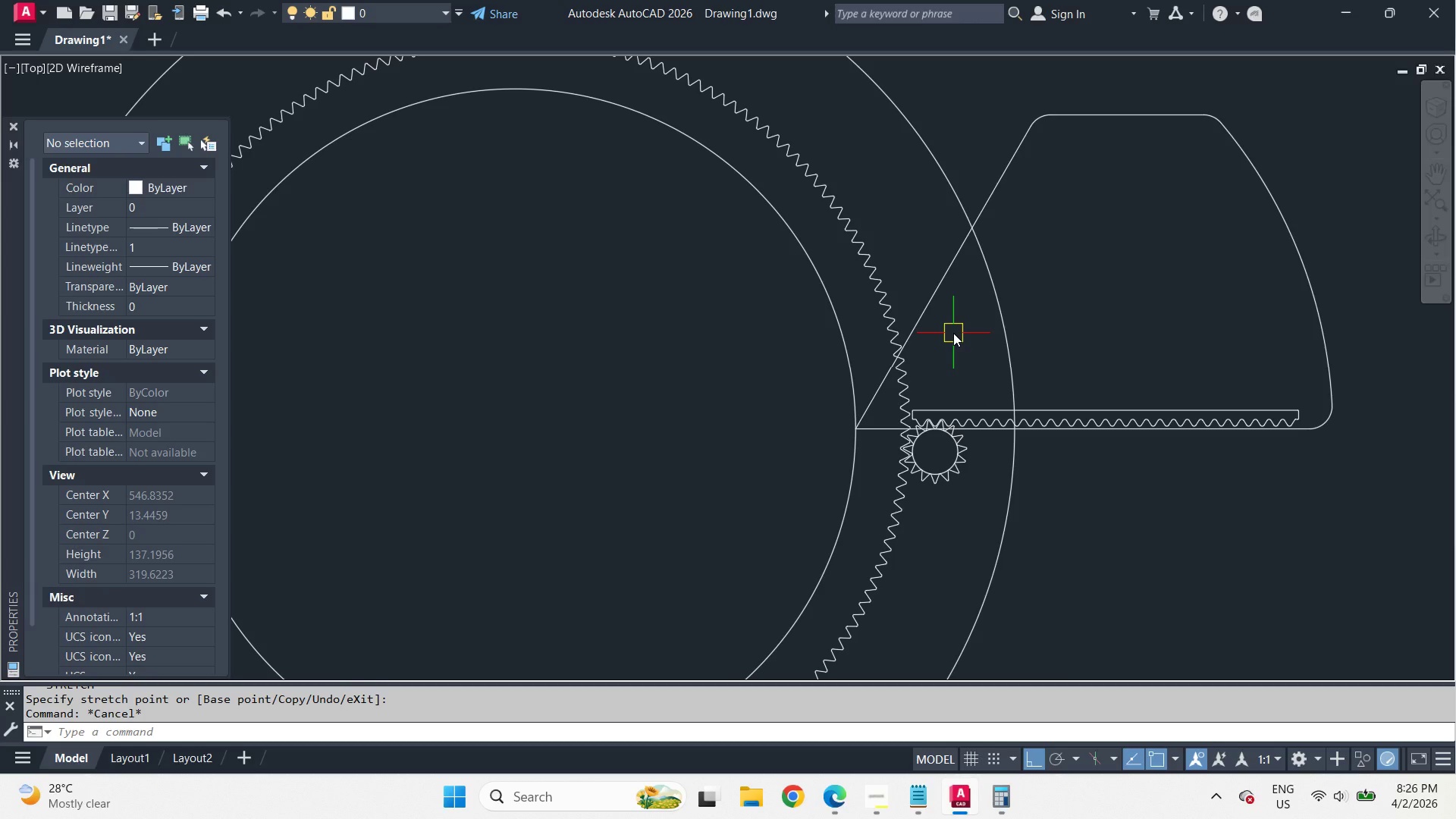 
scroll: coordinate [953, 333], scroll_direction: none, amount: 0.0
 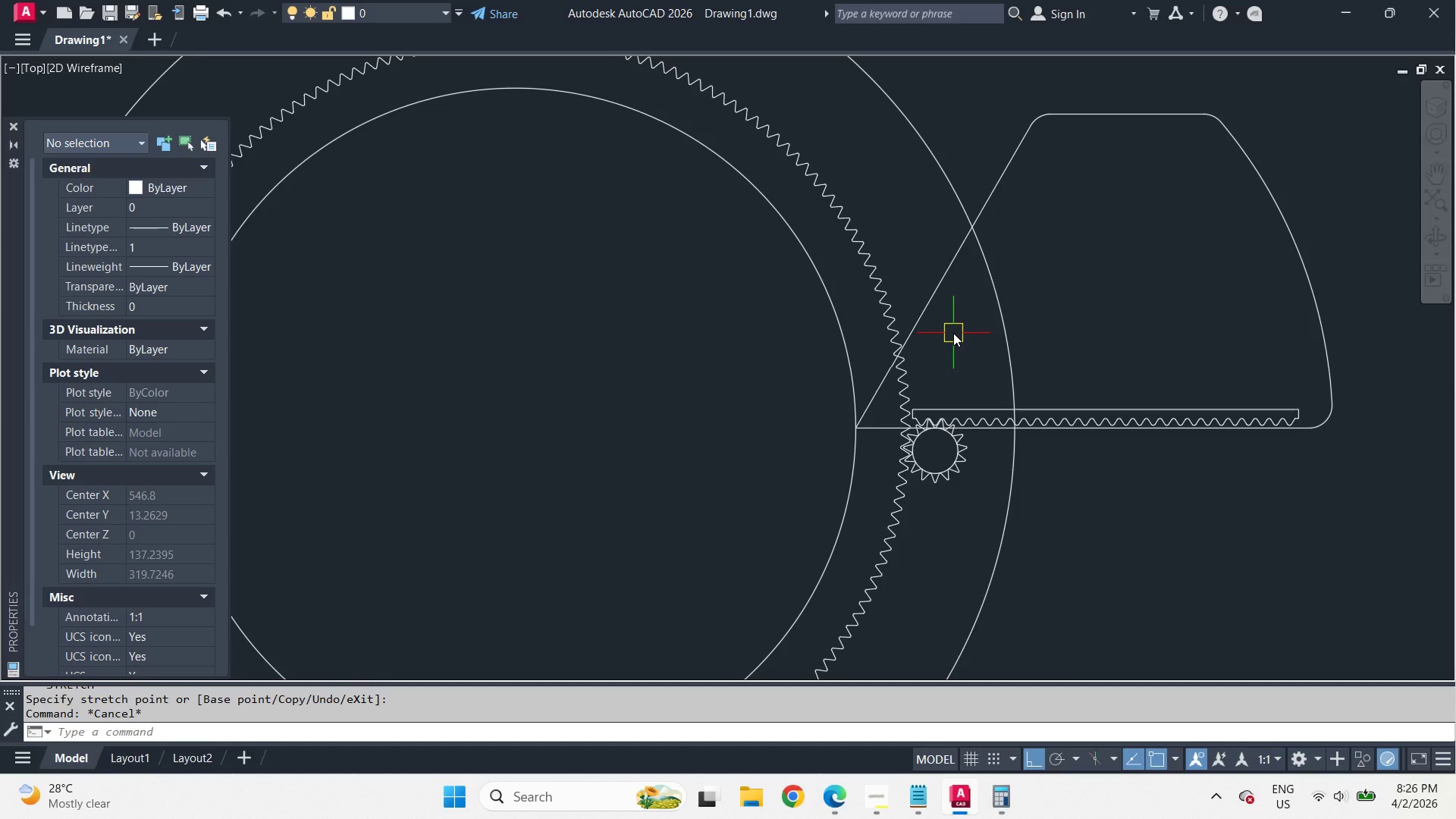 
wait(17.98)
 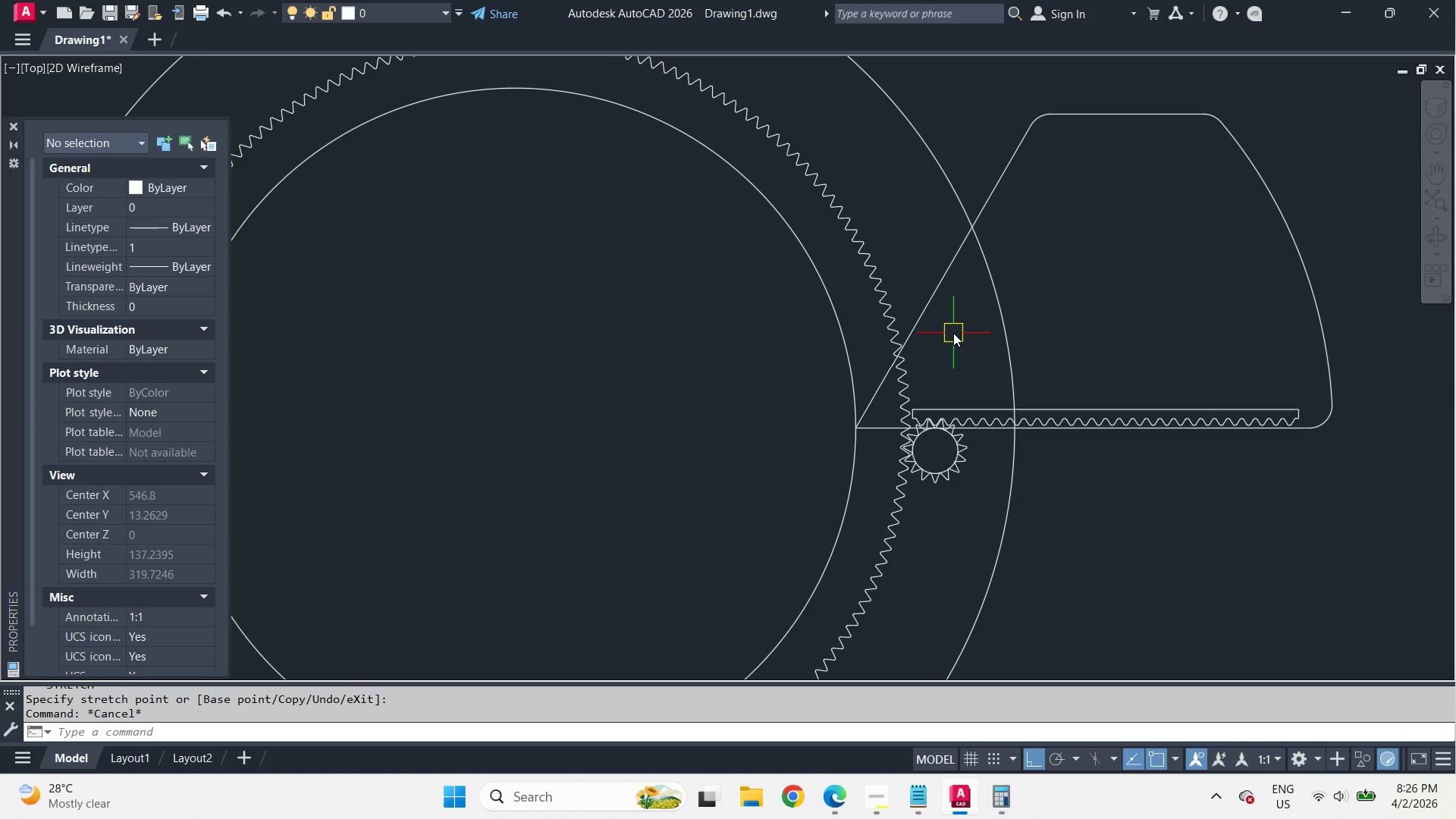 
scroll: coordinate [953, 333], scroll_direction: down, amount: 2.0
 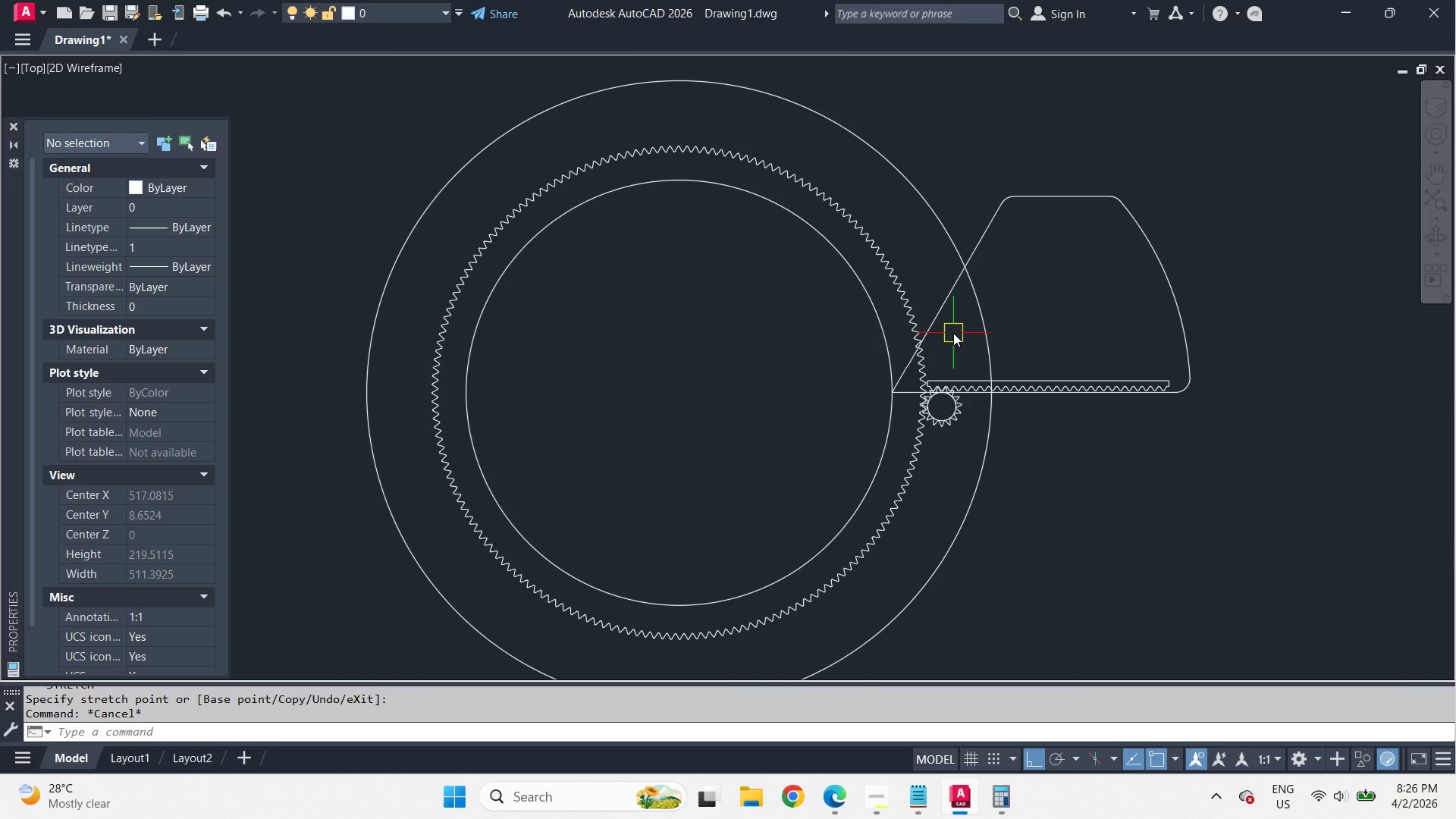 
scroll: coordinate [953, 333], scroll_direction: up, amount: 1.0
 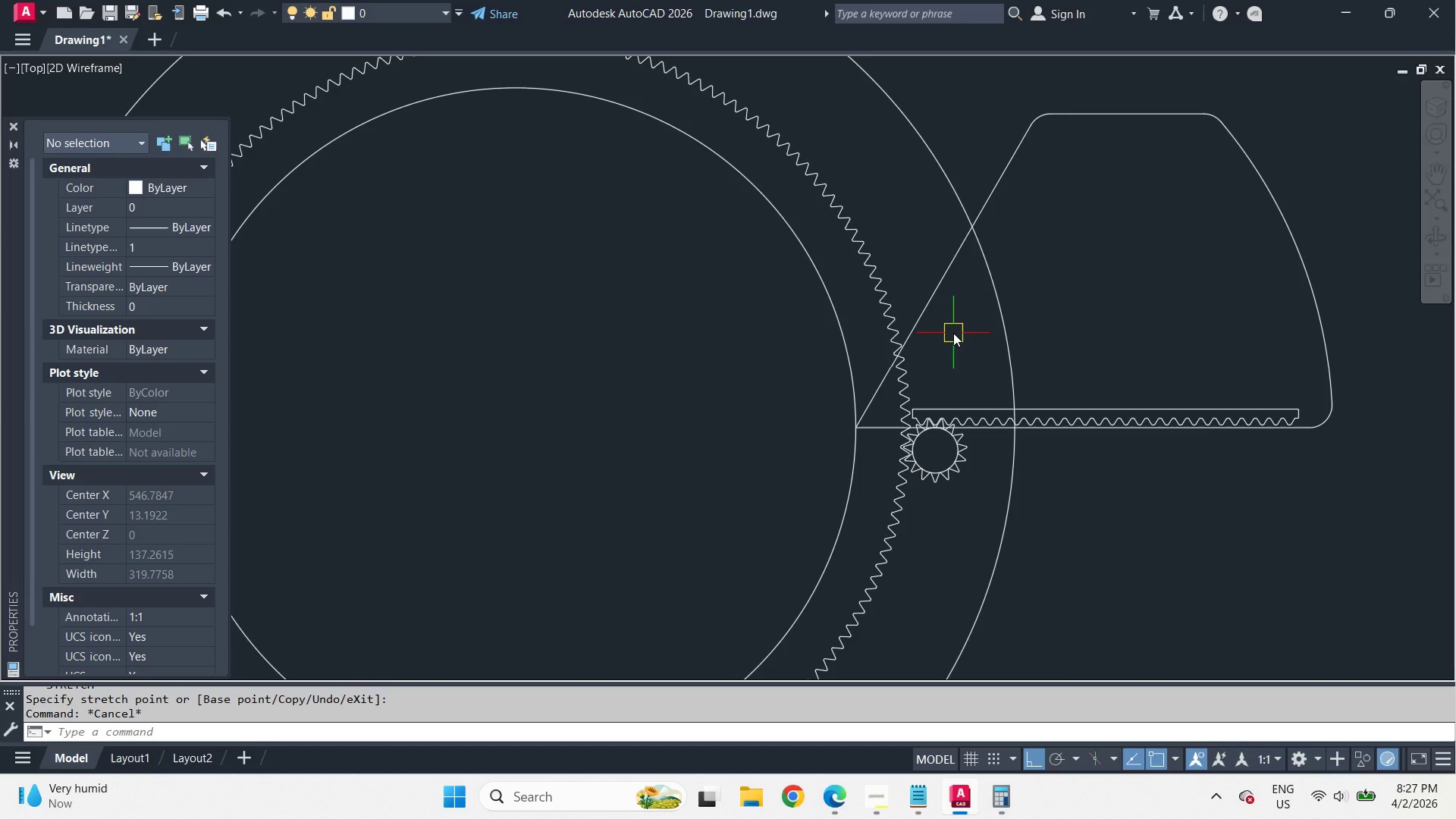 
wait(76.8)
 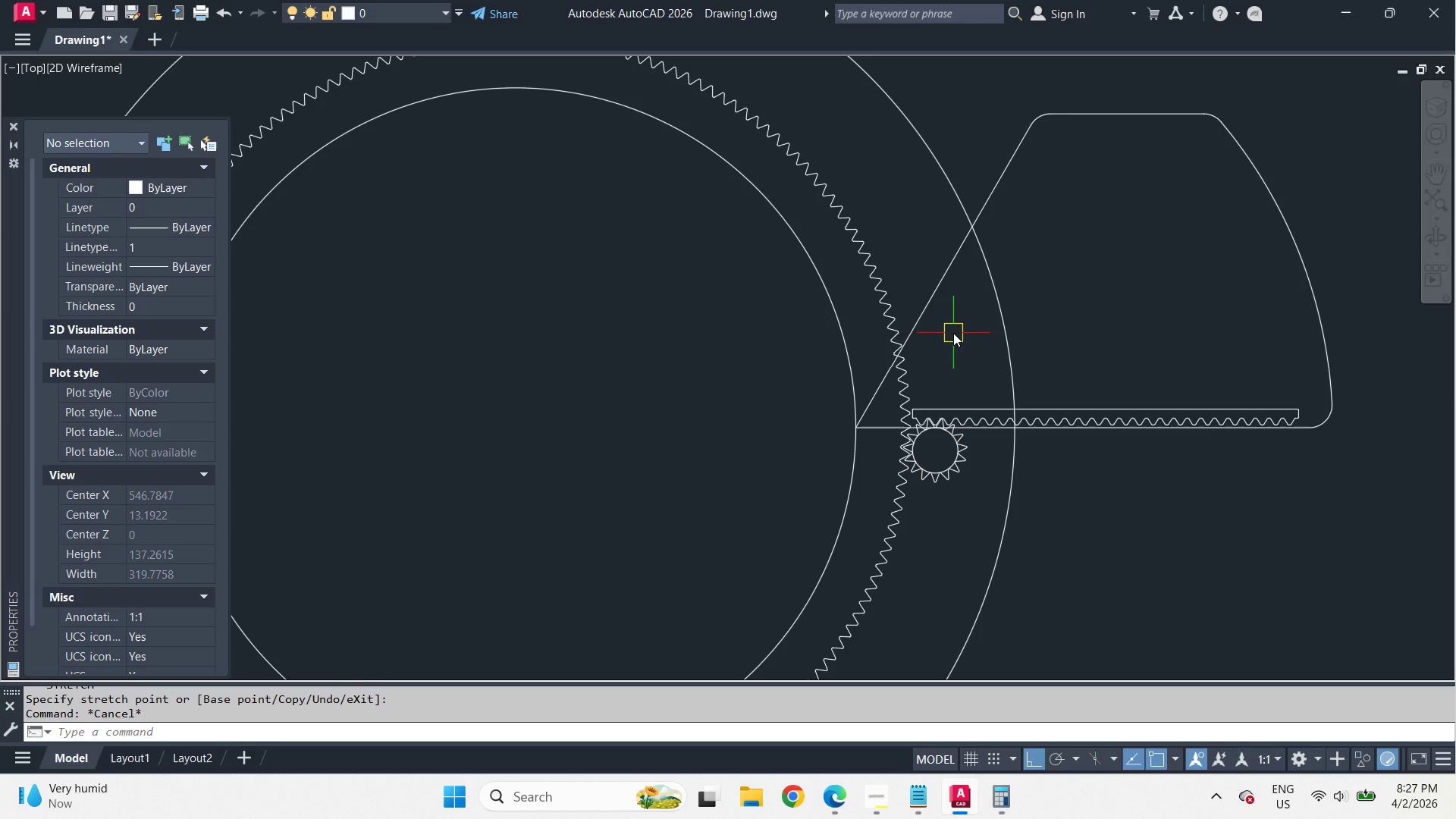 
scroll: coordinate [937, 336], scroll_direction: down, amount: 1.0
 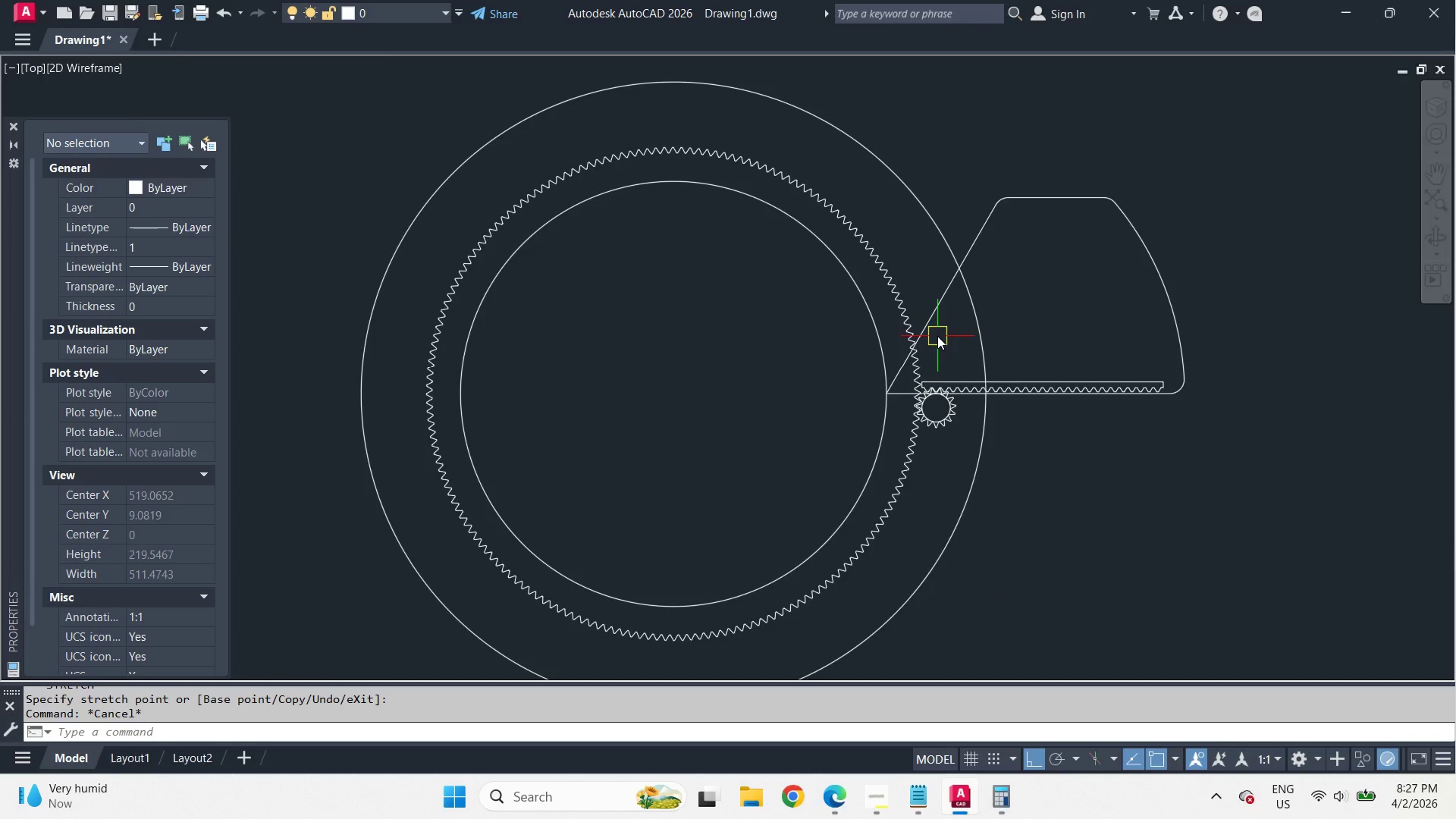 
scroll: coordinate [937, 336], scroll_direction: up, amount: 1.0
 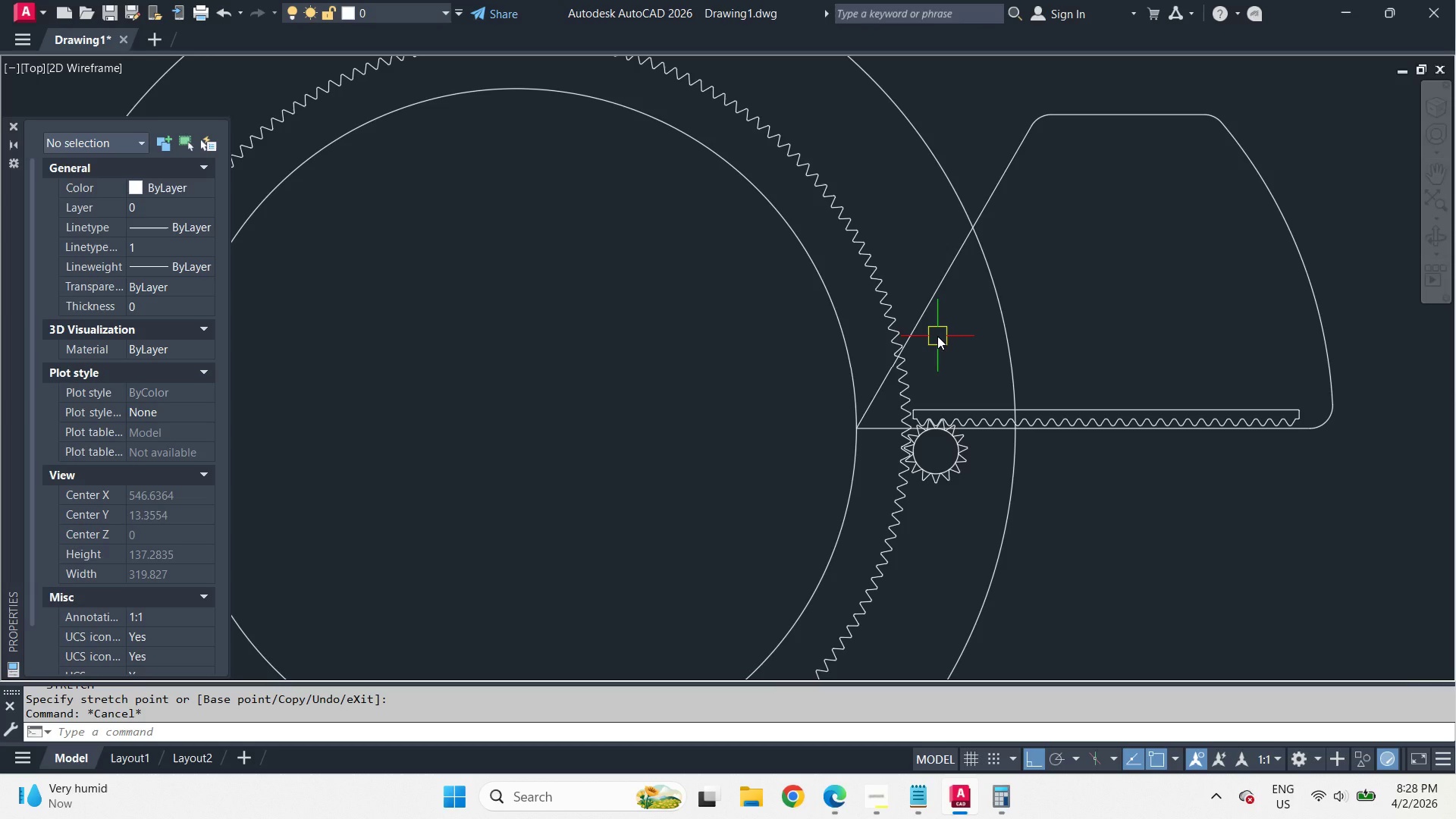 
scroll: coordinate [937, 336], scroll_direction: down, amount: 1.0
 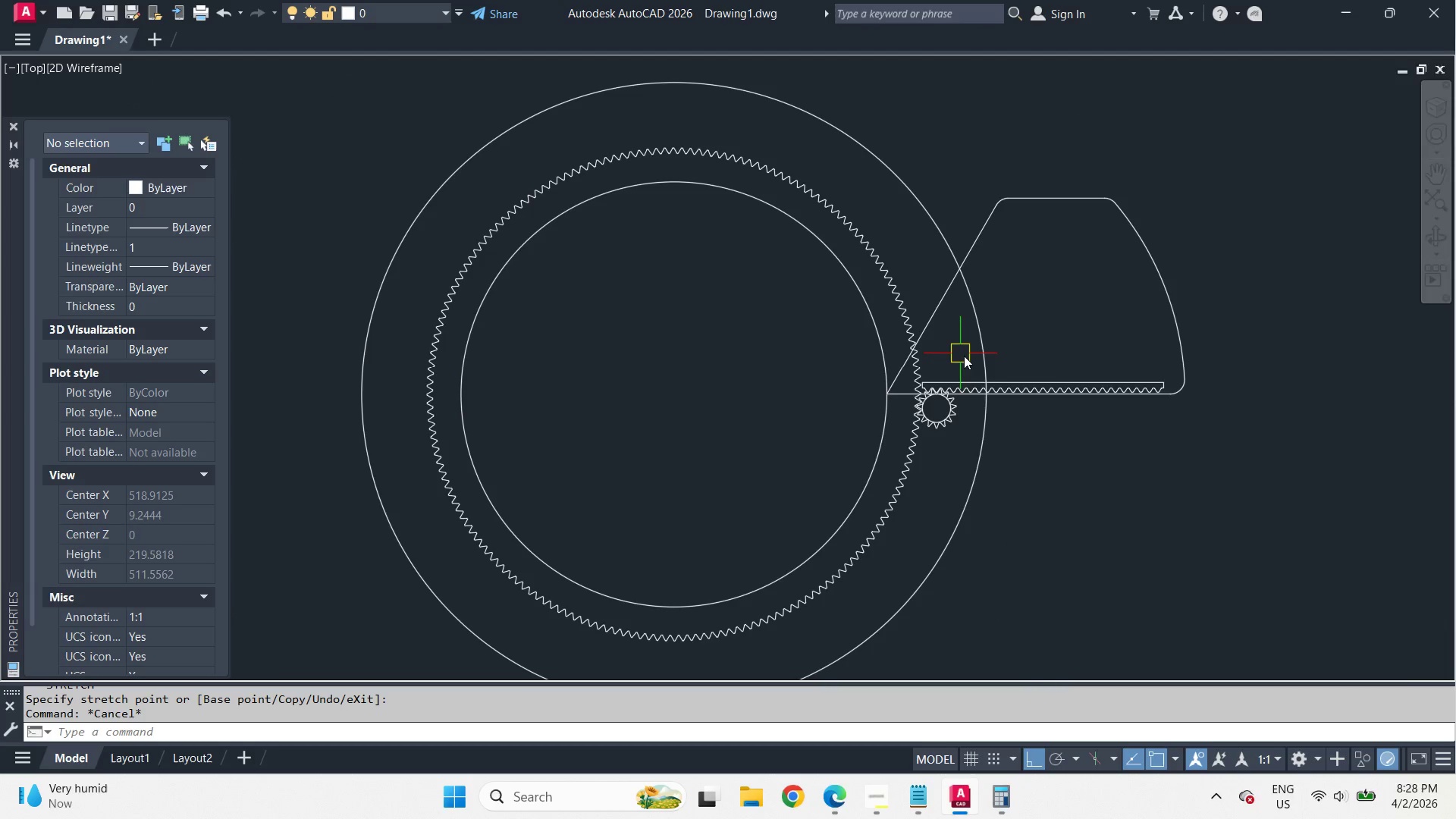 
scroll: coordinate [962, 354], scroll_direction: up, amount: 1.0
 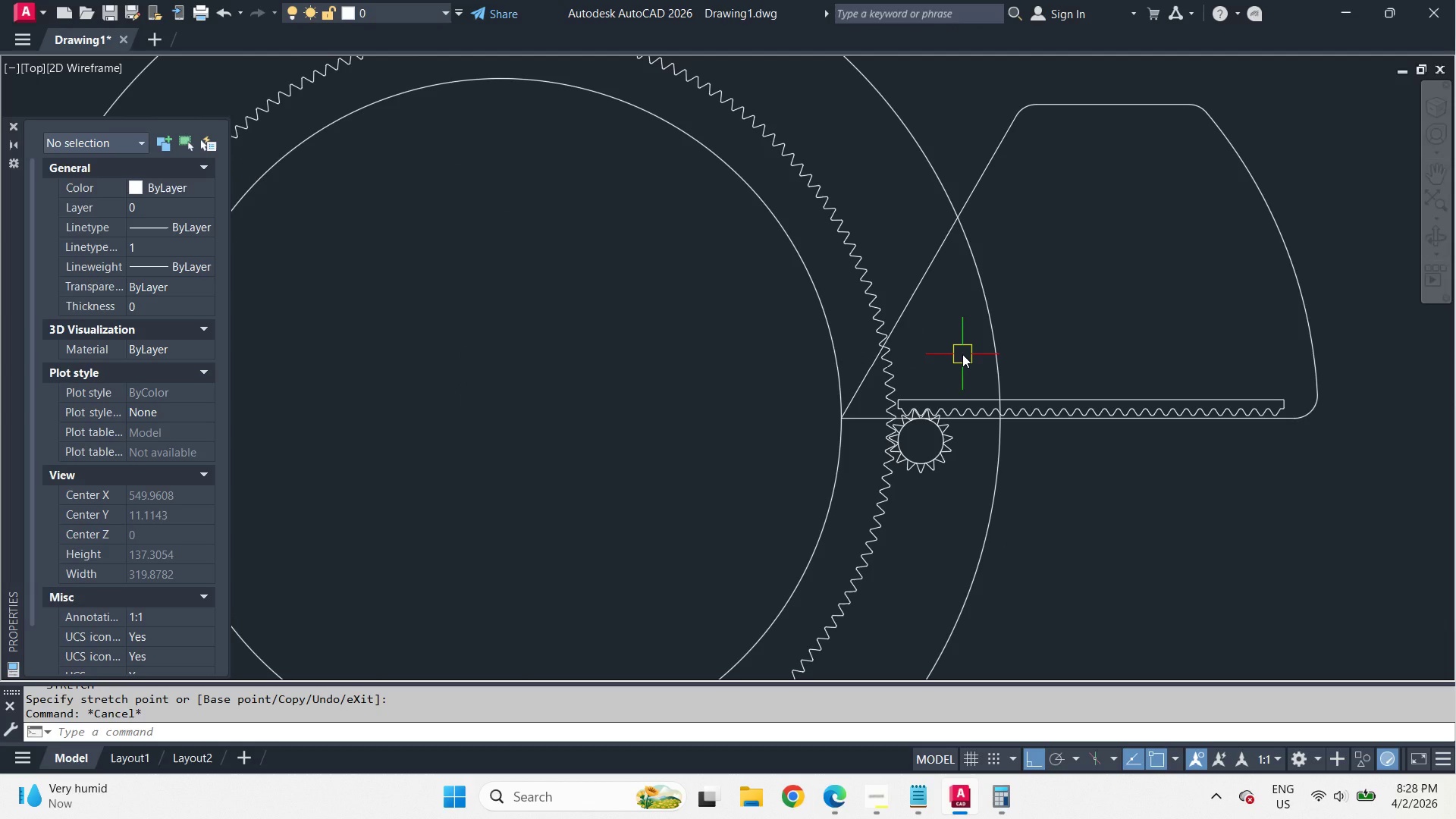 
scroll: coordinate [962, 354], scroll_direction: down, amount: 1.0
 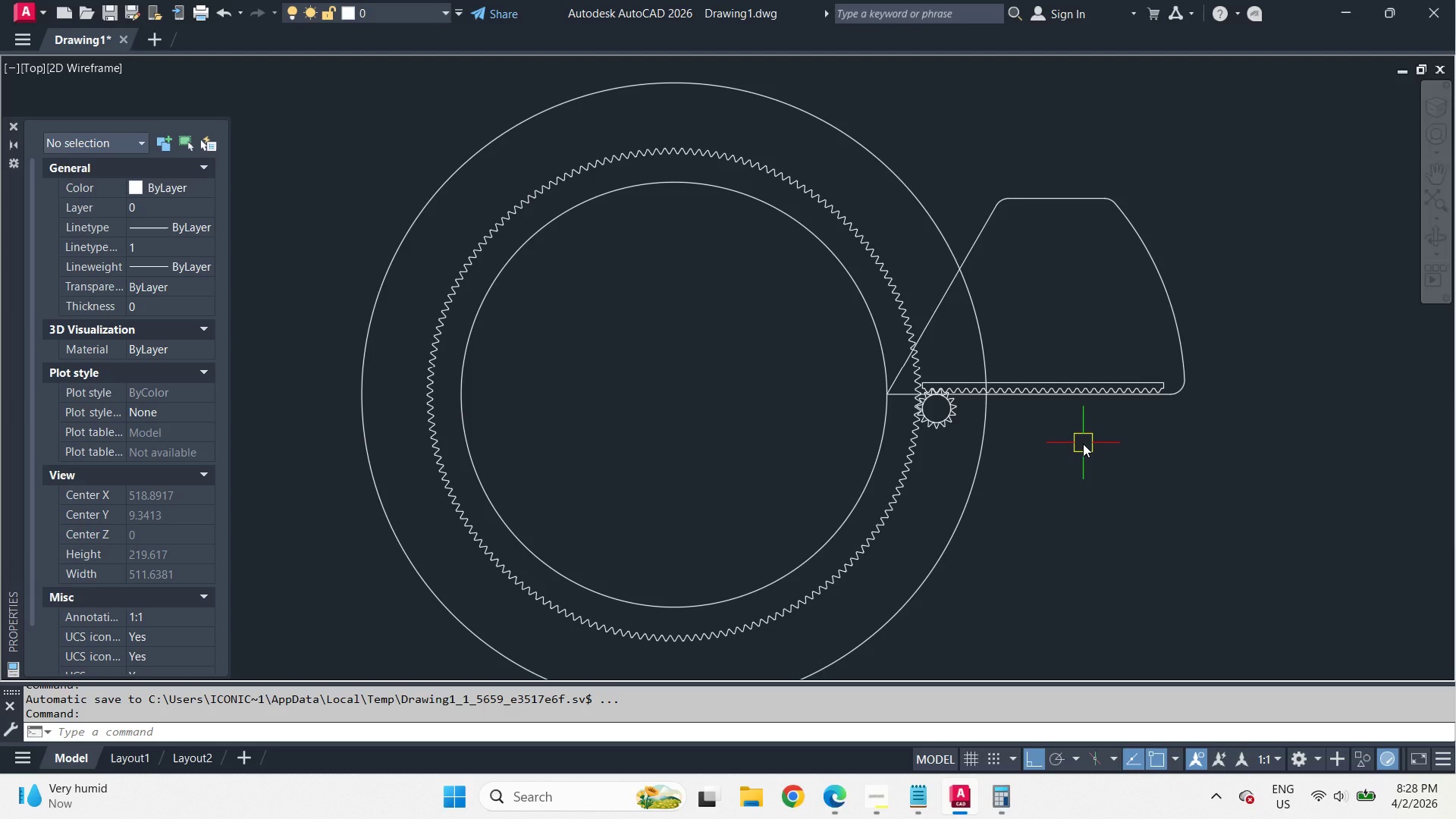 
wait(41.76)
 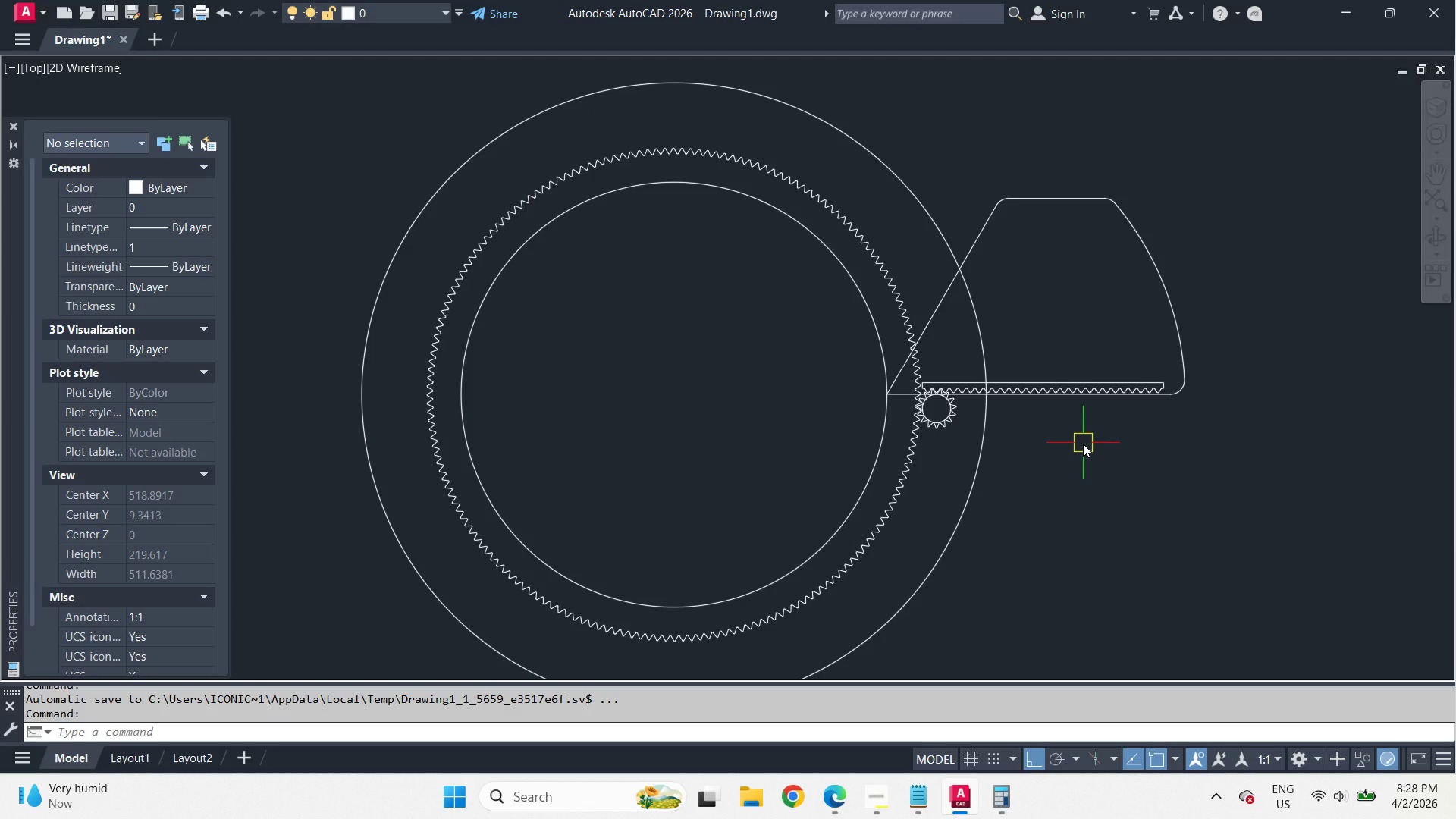 
scroll: coordinate [936, 366], scroll_direction: up, amount: 2.0
 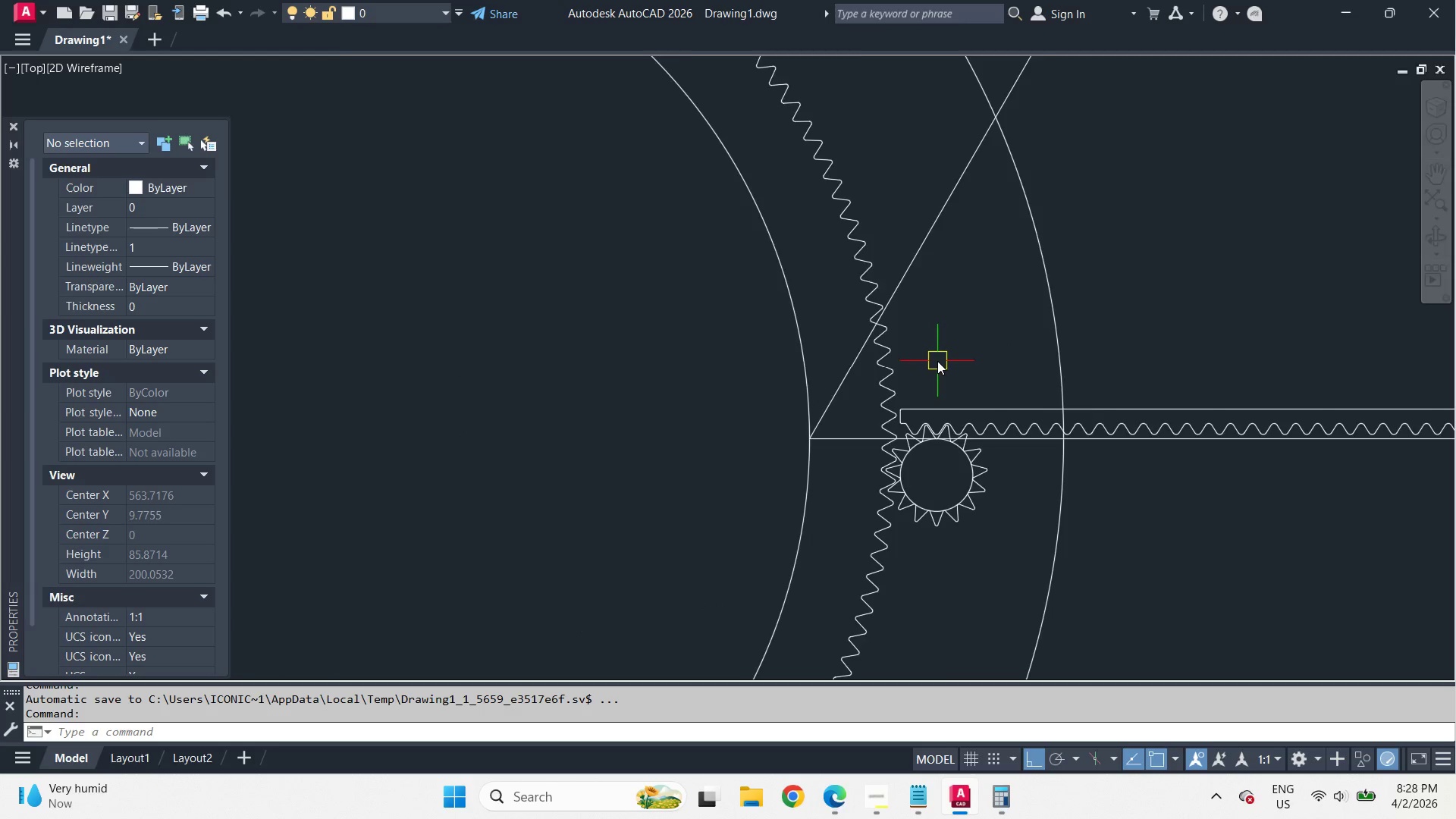 
scroll: coordinate [944, 350], scroll_direction: down, amount: 2.0
 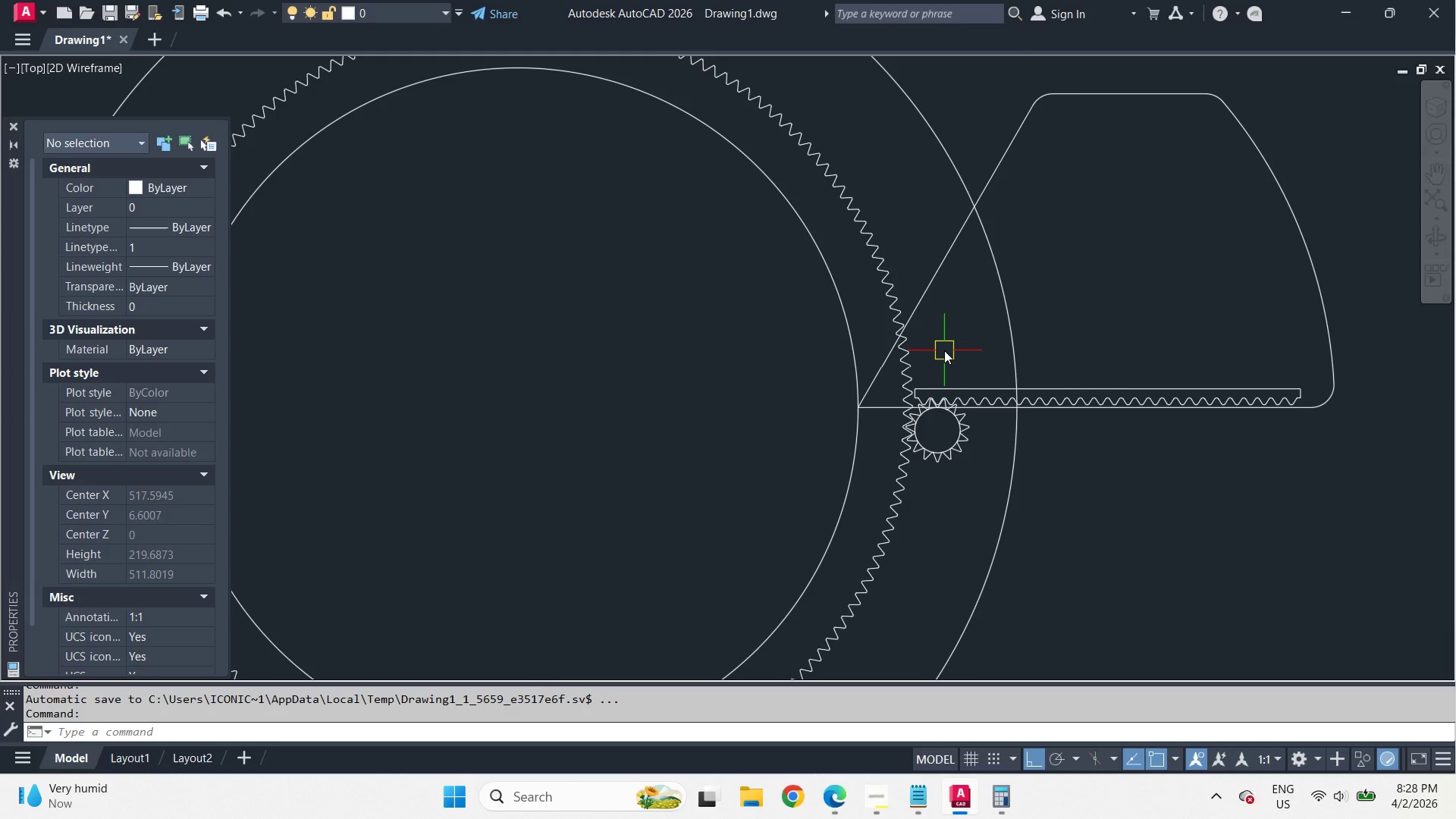 
scroll: coordinate [944, 350], scroll_direction: up, amount: 1.0
 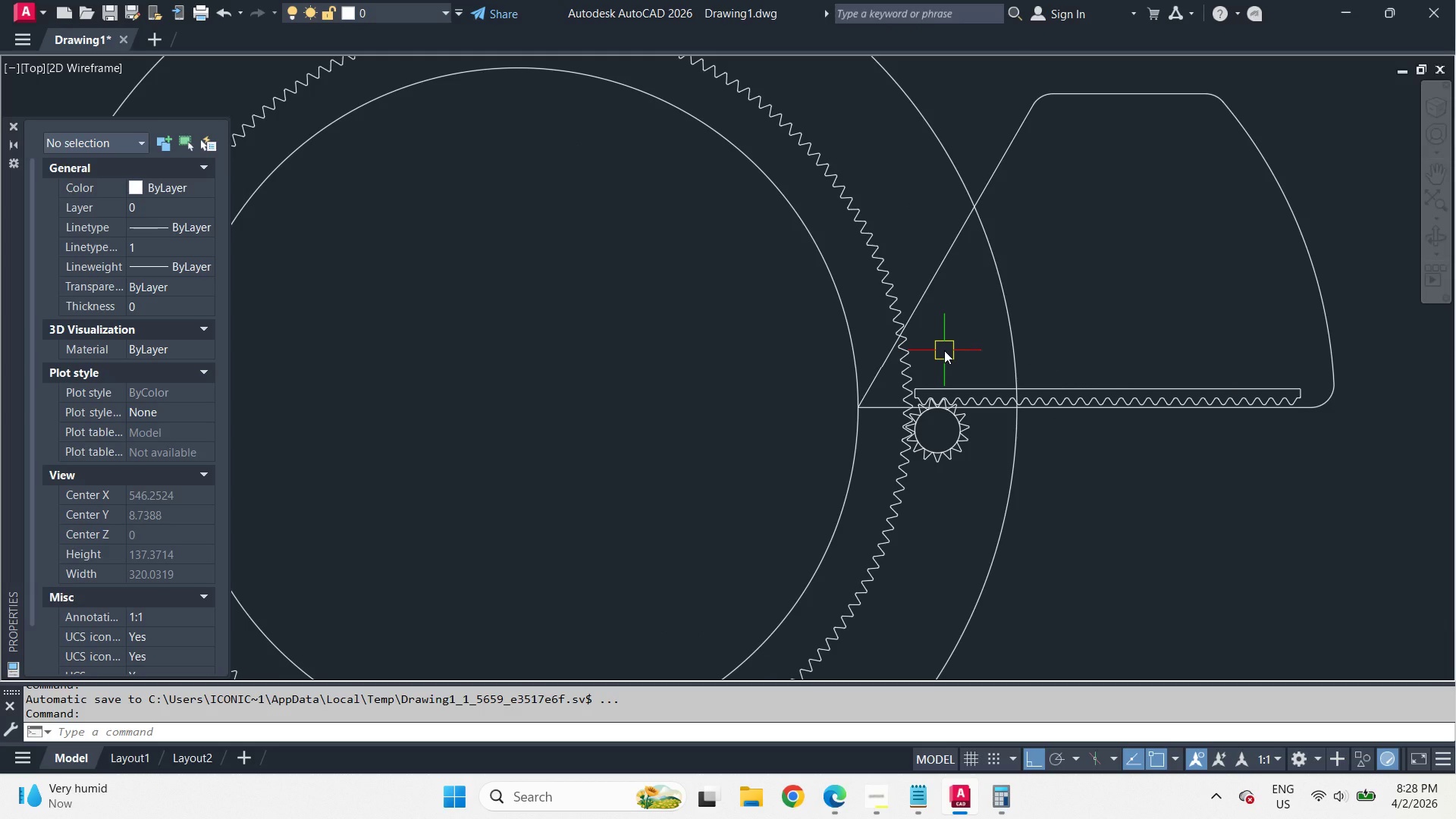 
scroll: coordinate [944, 350], scroll_direction: down, amount: 1.0
 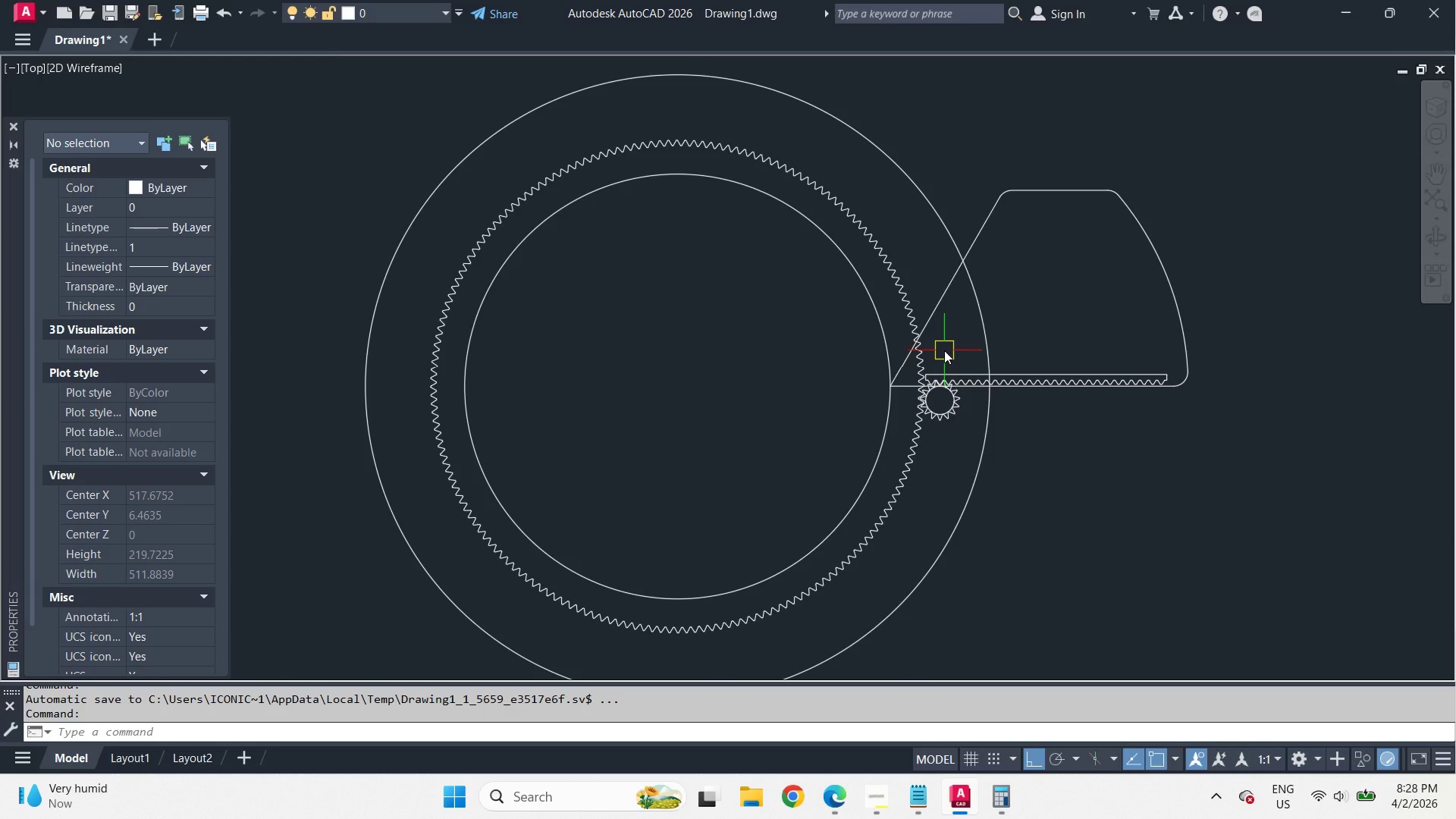 
scroll: coordinate [944, 350], scroll_direction: up, amount: 1.0
 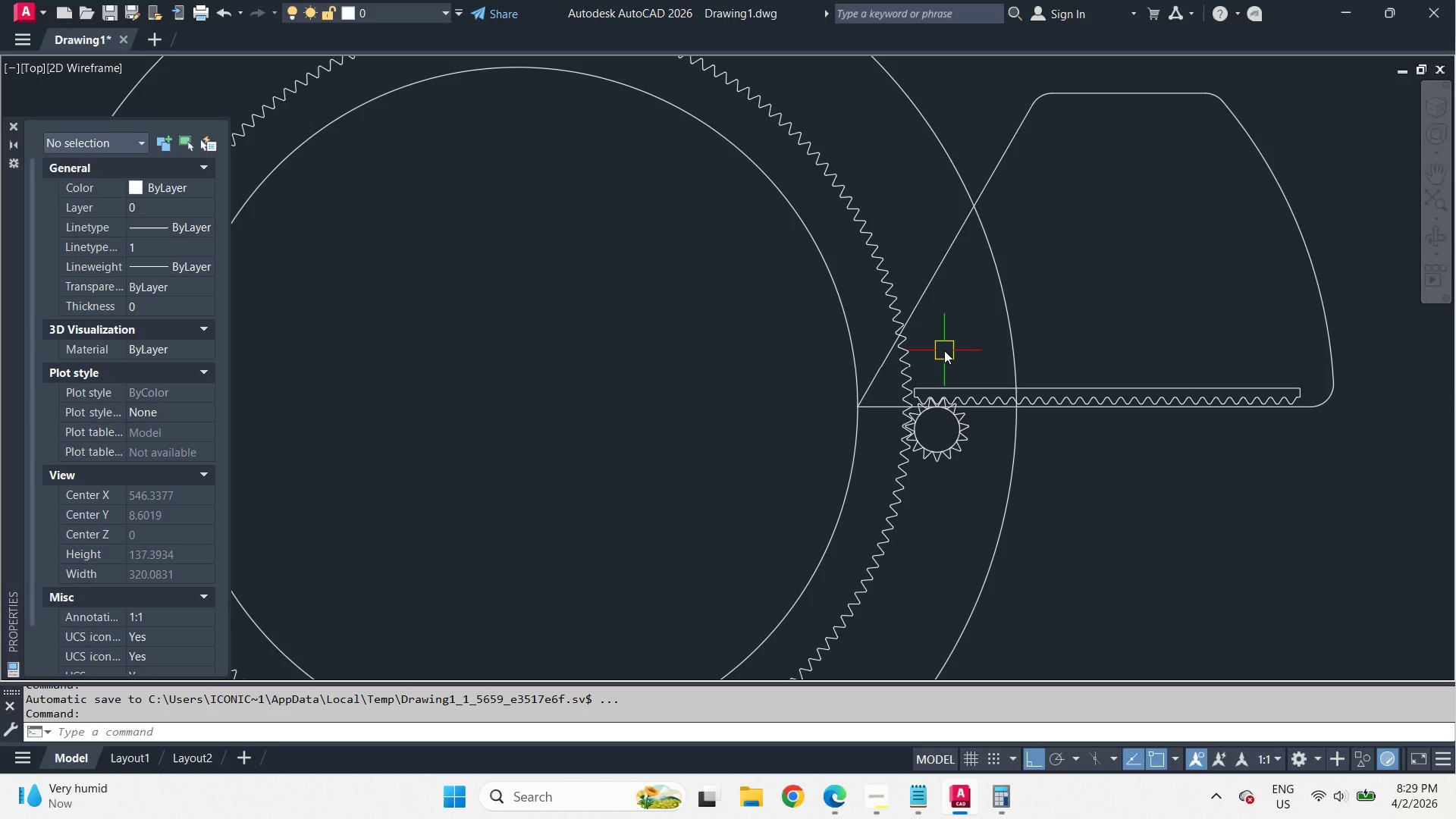 
wait(28.89)
 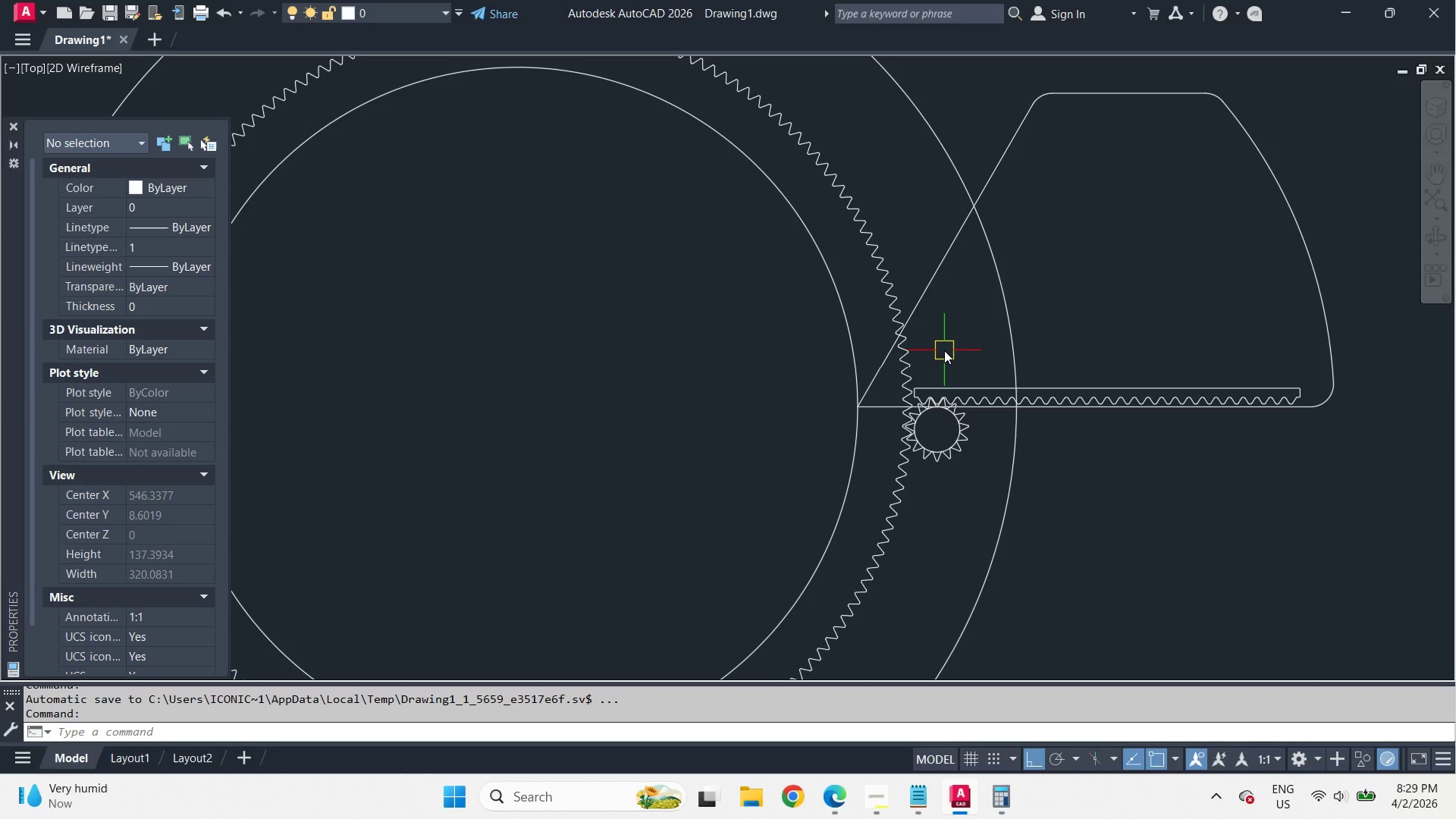 
scroll: coordinate [944, 350], scroll_direction: none, amount: 0.0
 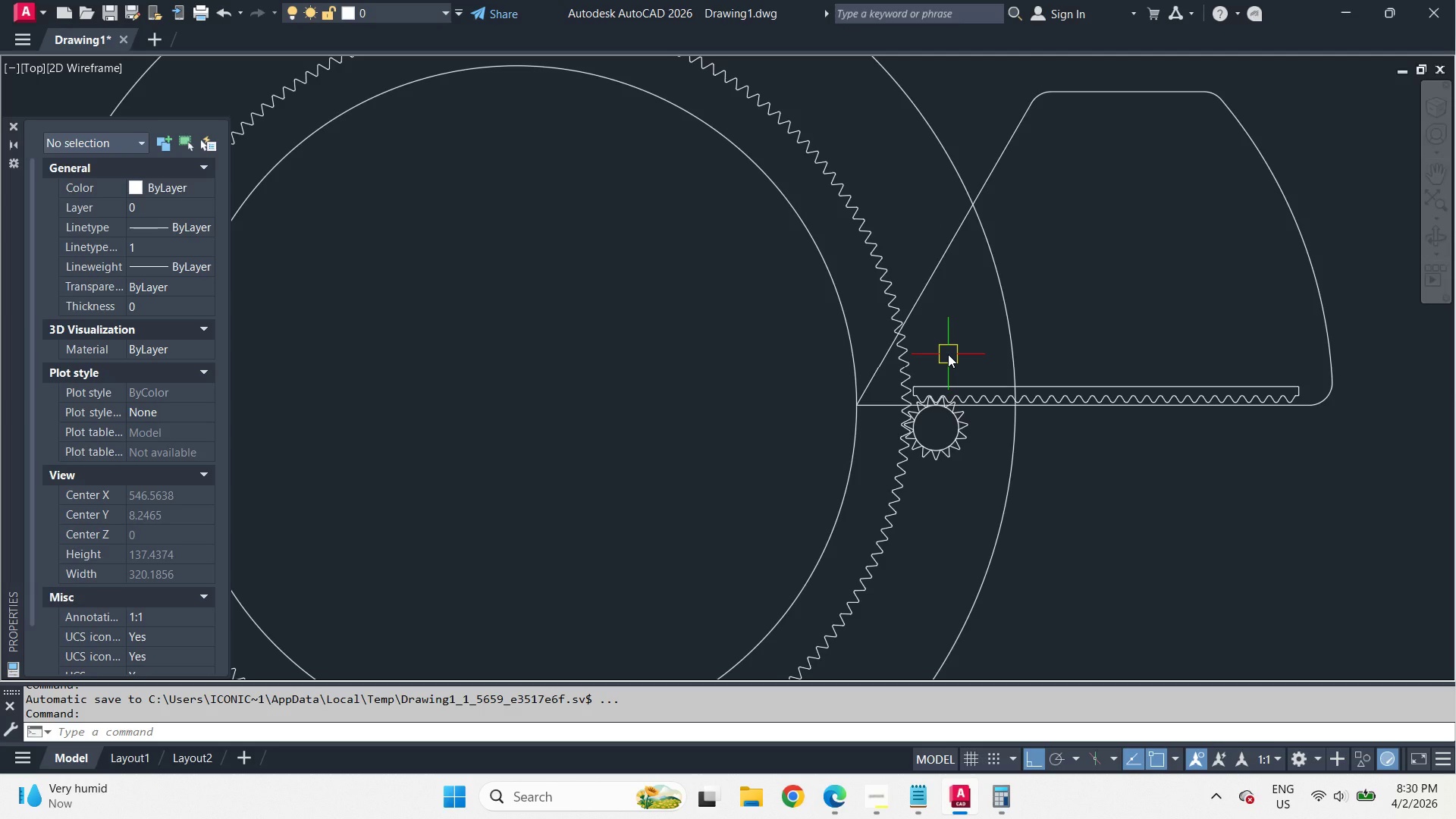 
wait(71.08)
 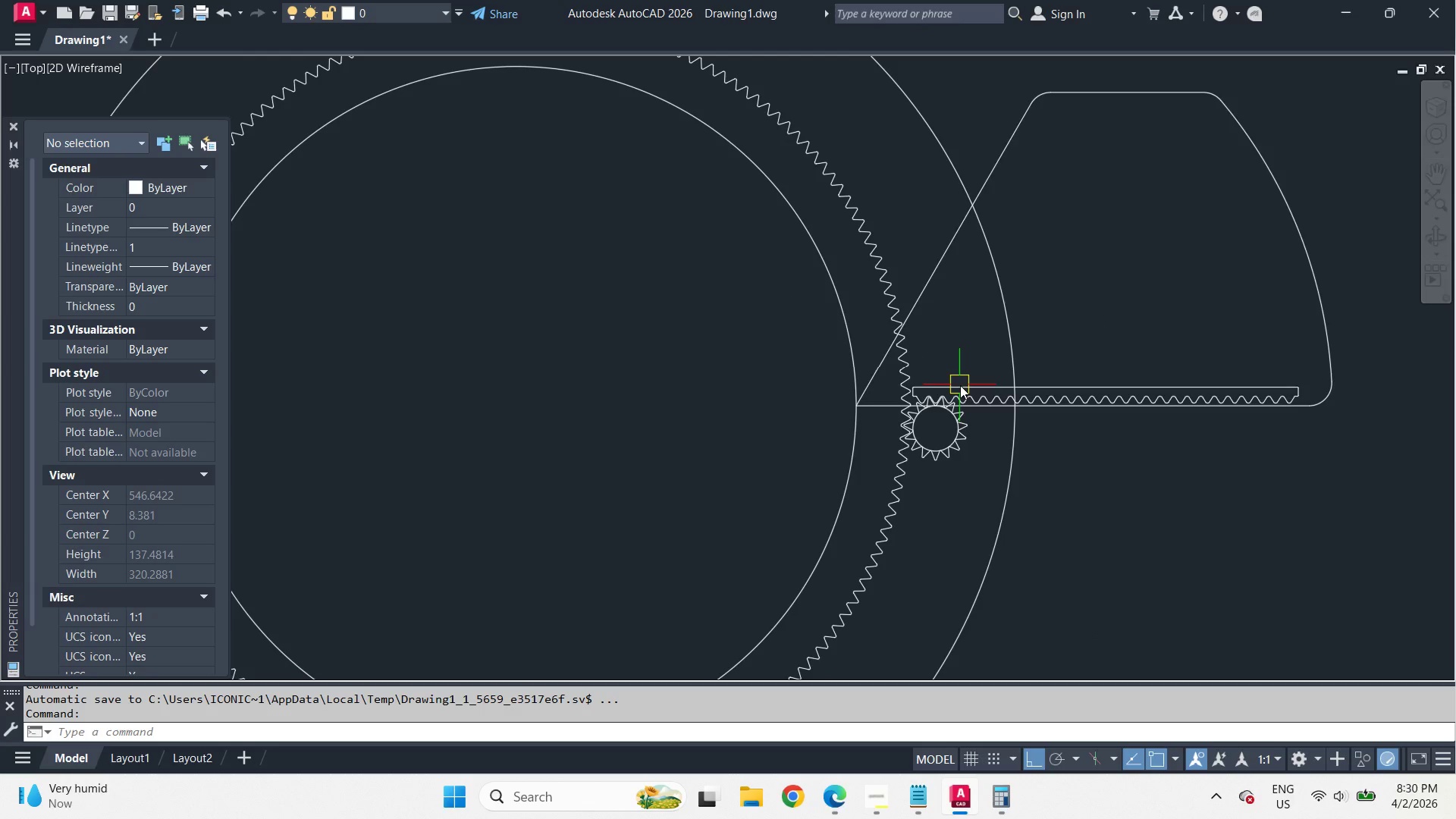 
left_click([961, 385])
 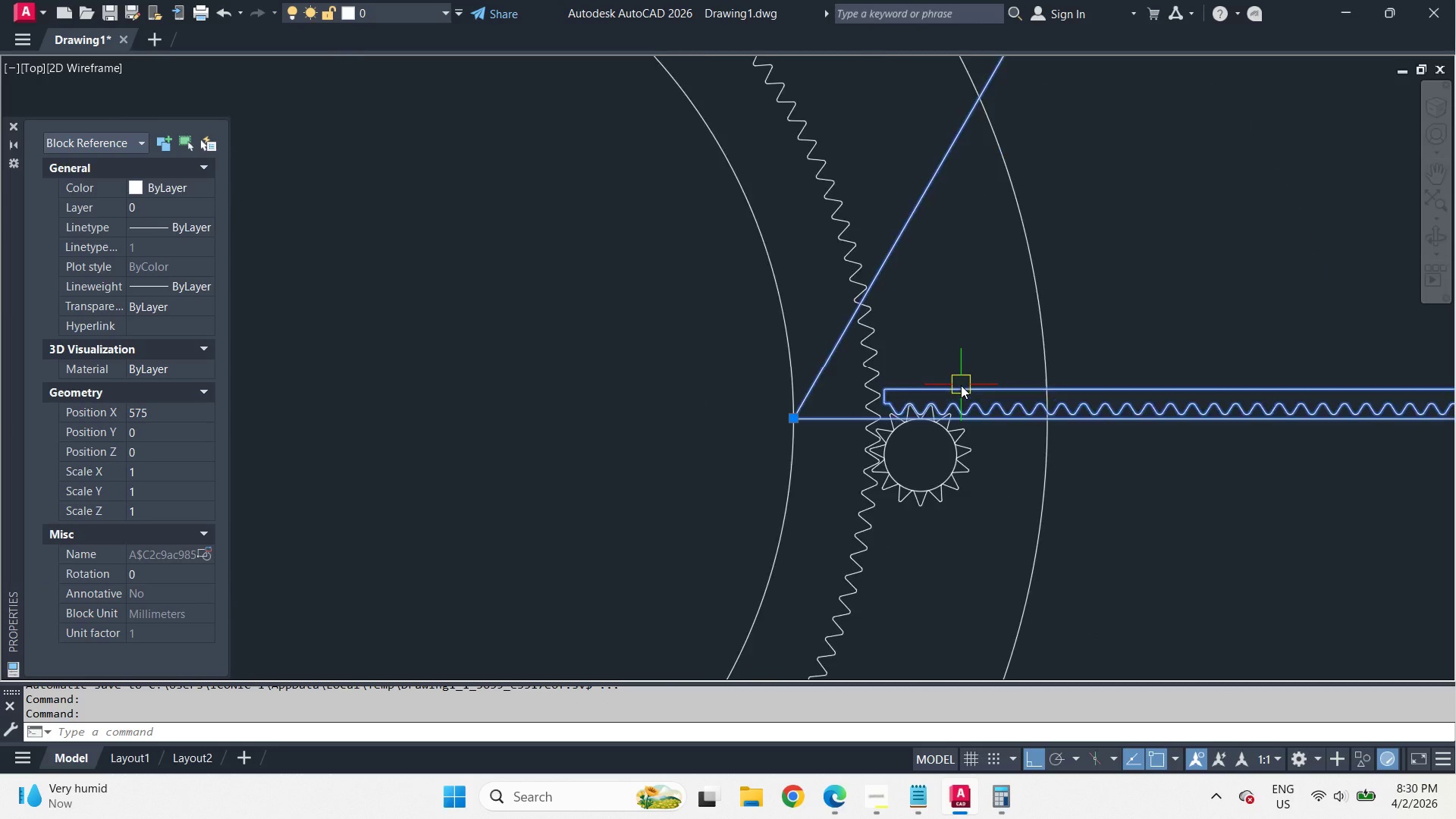 
scroll: coordinate [954, 382], scroll_direction: up, amount: 2.0
 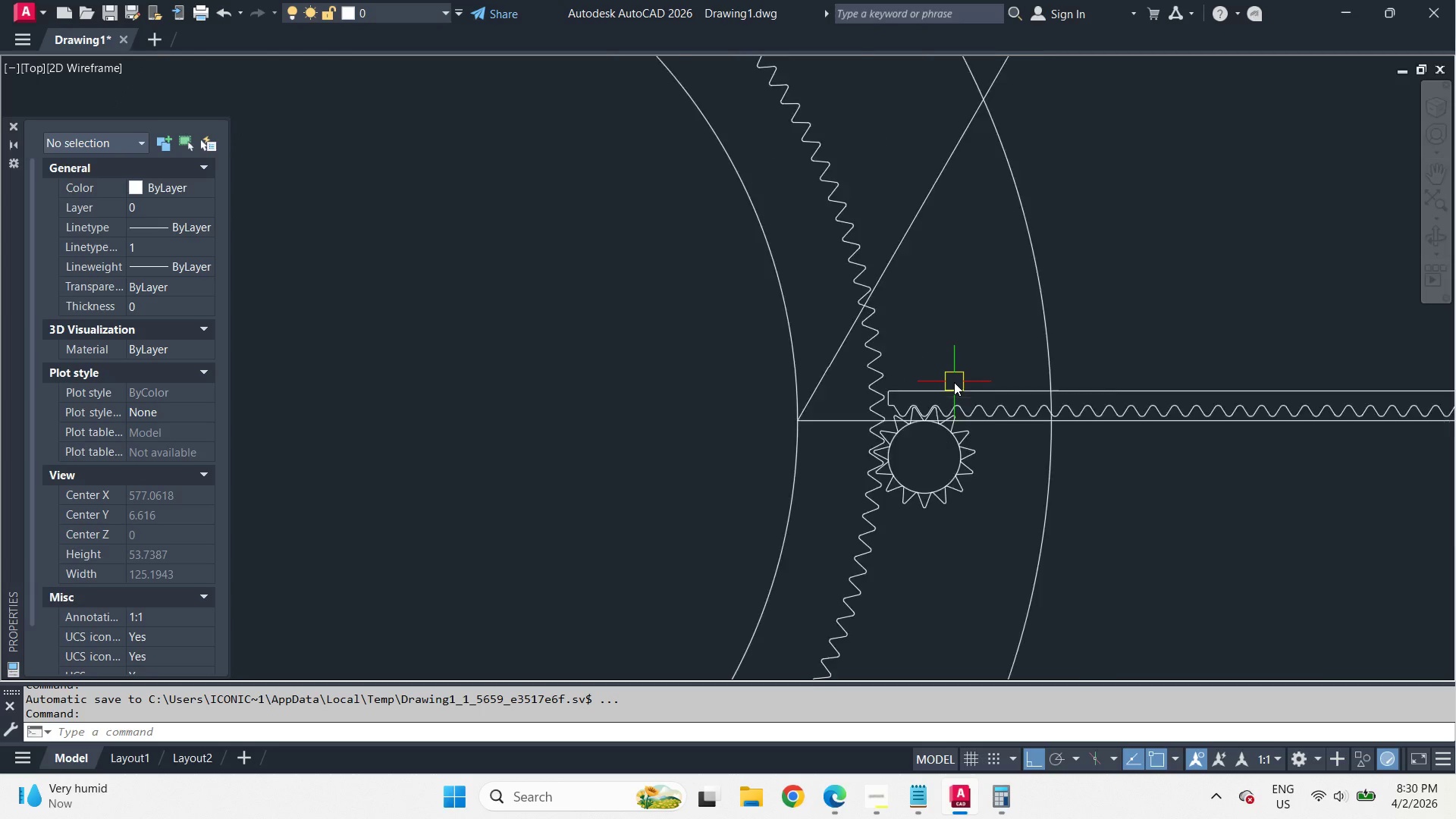 
scroll: coordinate [954, 382], scroll_direction: down, amount: 2.0
 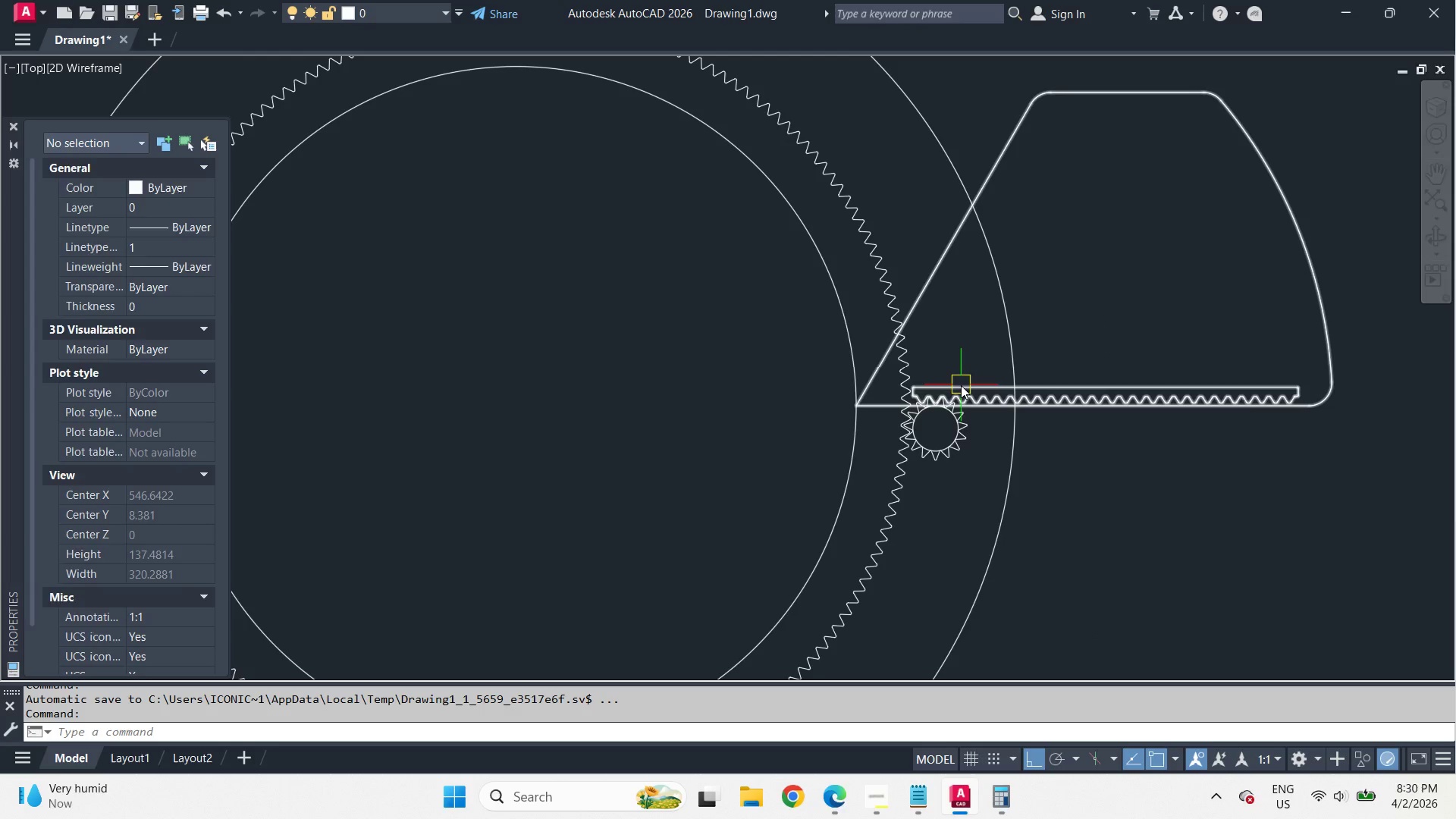 
scroll: coordinate [961, 385], scroll_direction: up, amount: 2.0
 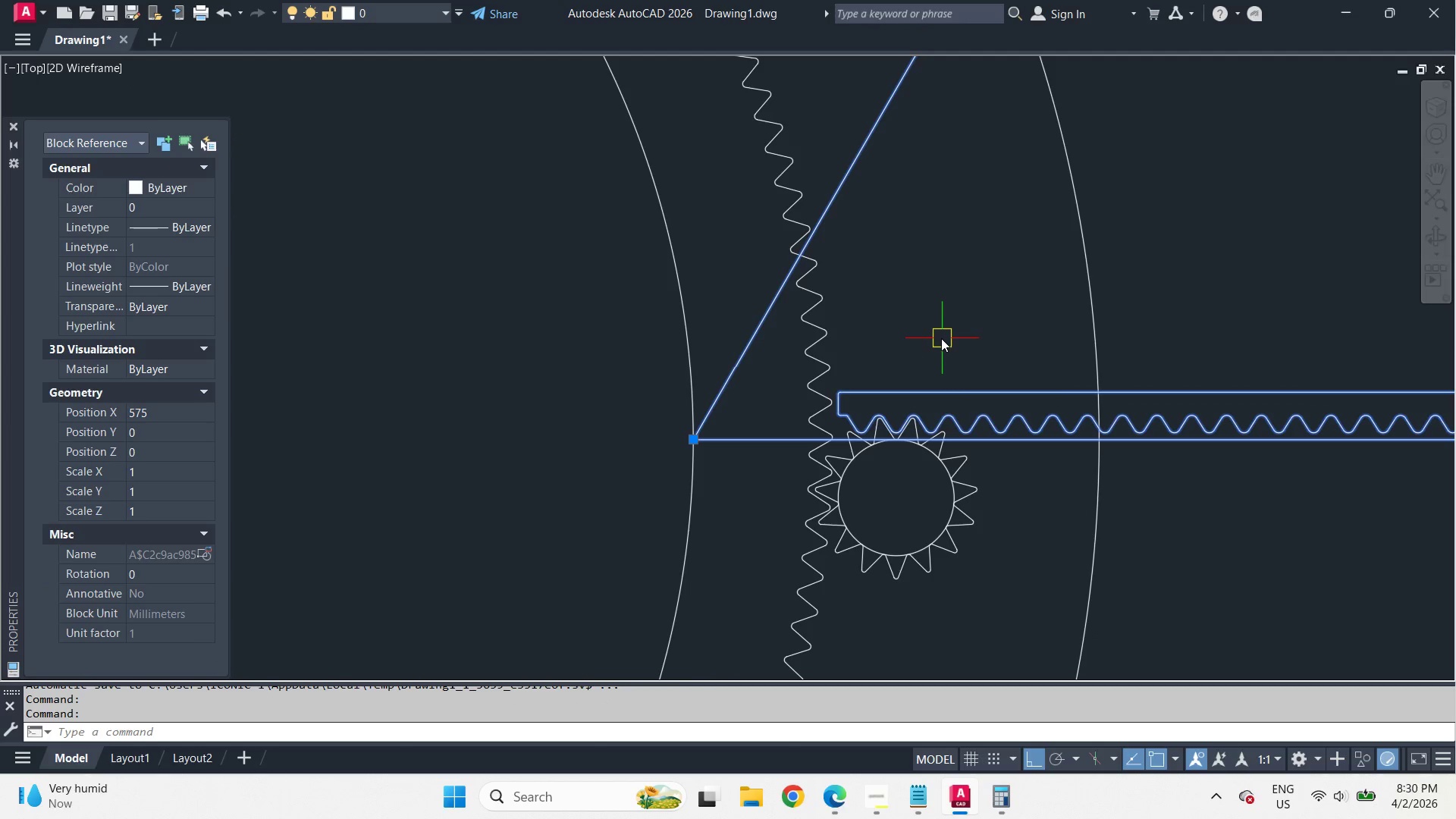 
scroll: coordinate [940, 337], scroll_direction: down, amount: 2.0
 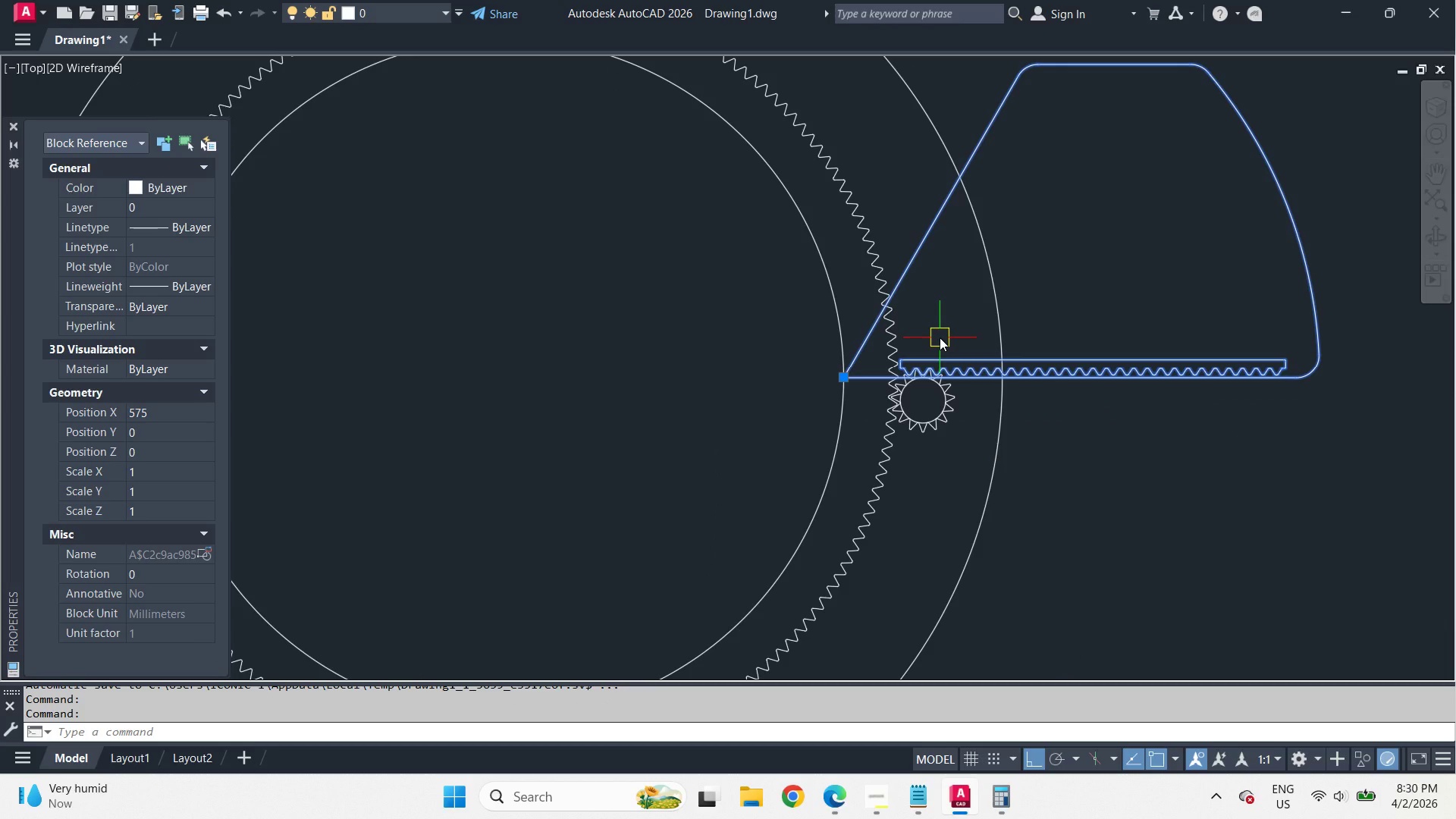 
key(Escape)
 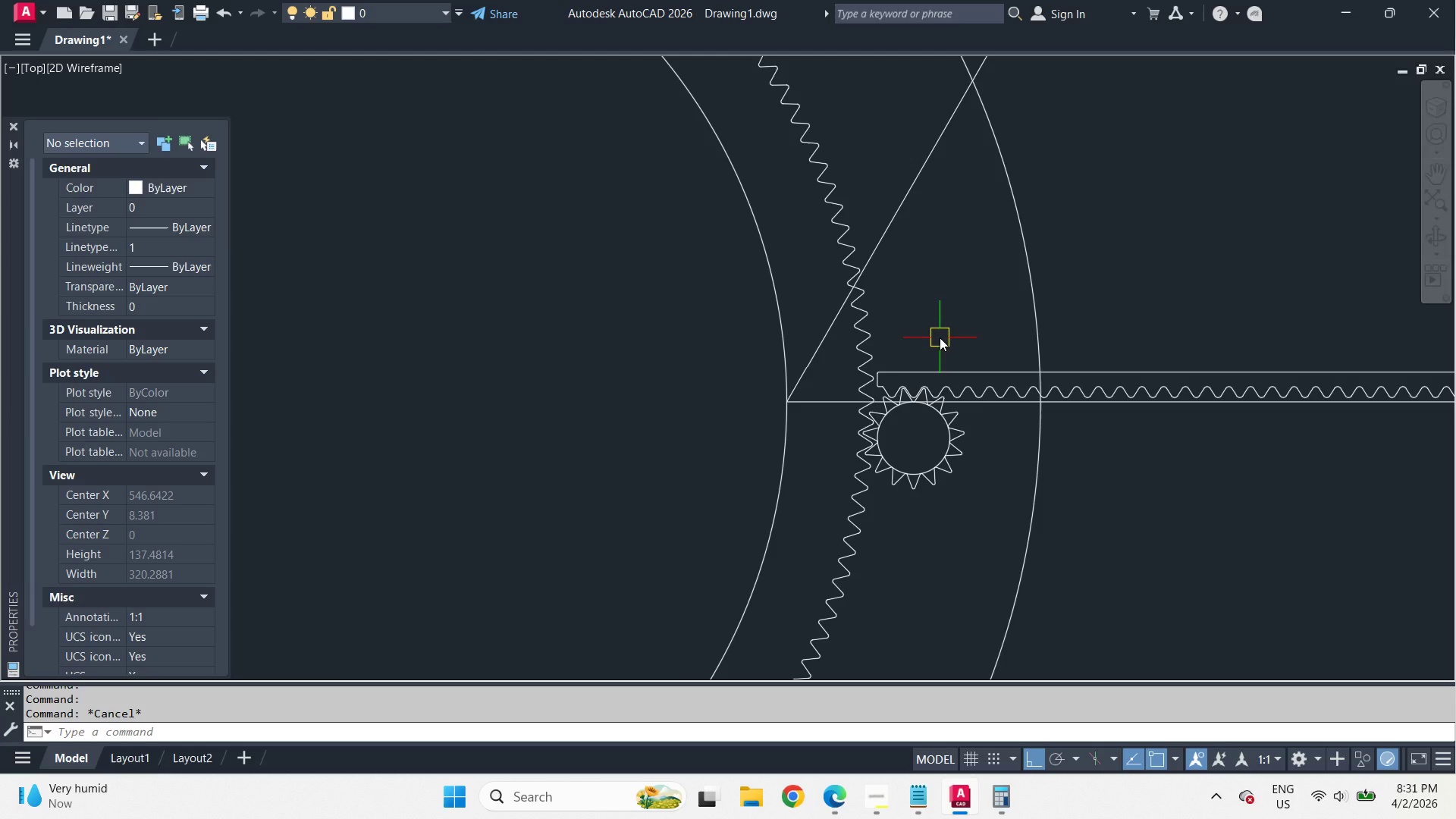 
scroll: coordinate [940, 337], scroll_direction: up, amount: 1.0
 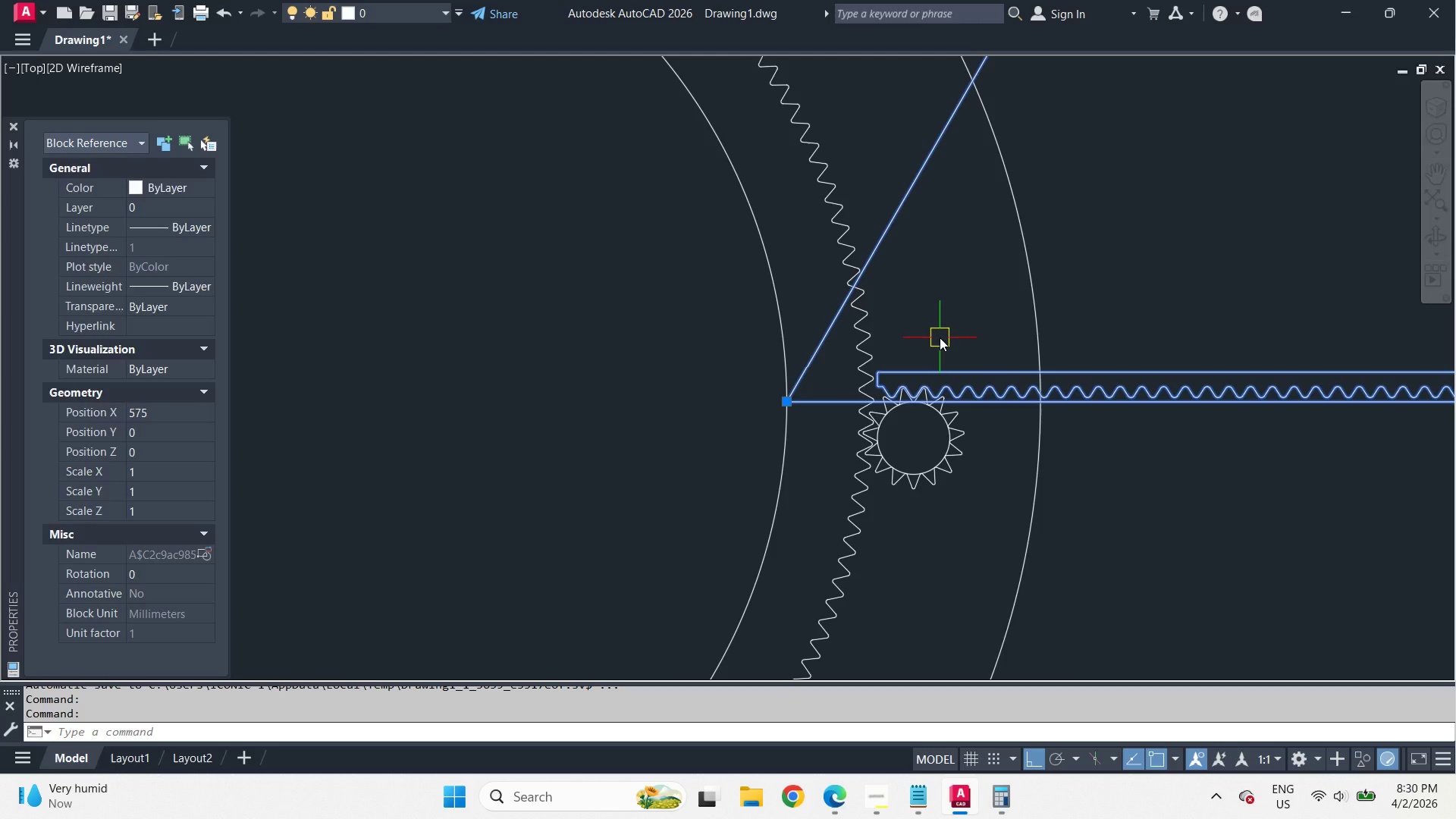 
wait(49.02)
 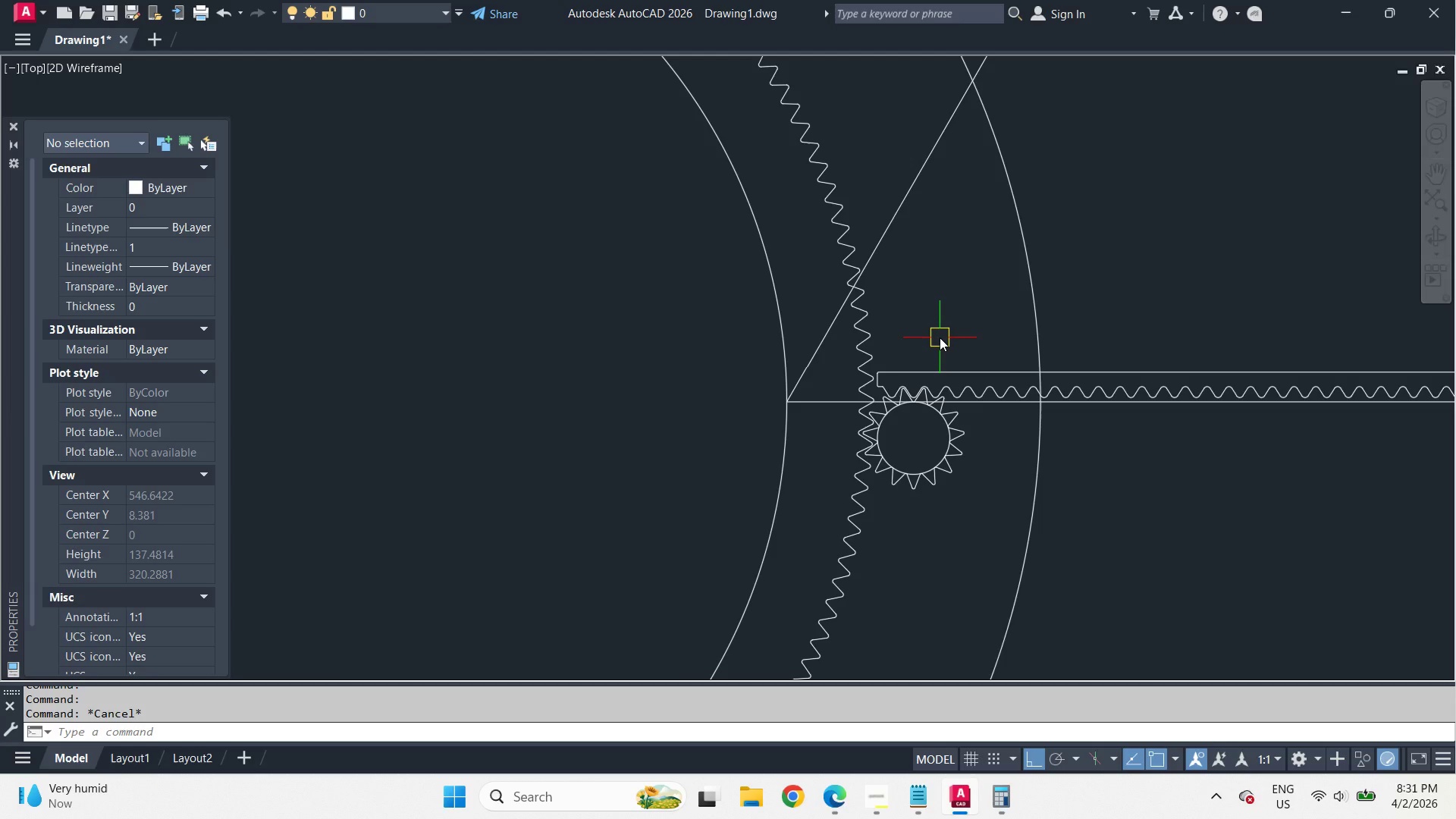 
scroll: coordinate [939, 337], scroll_direction: down, amount: 1.0
 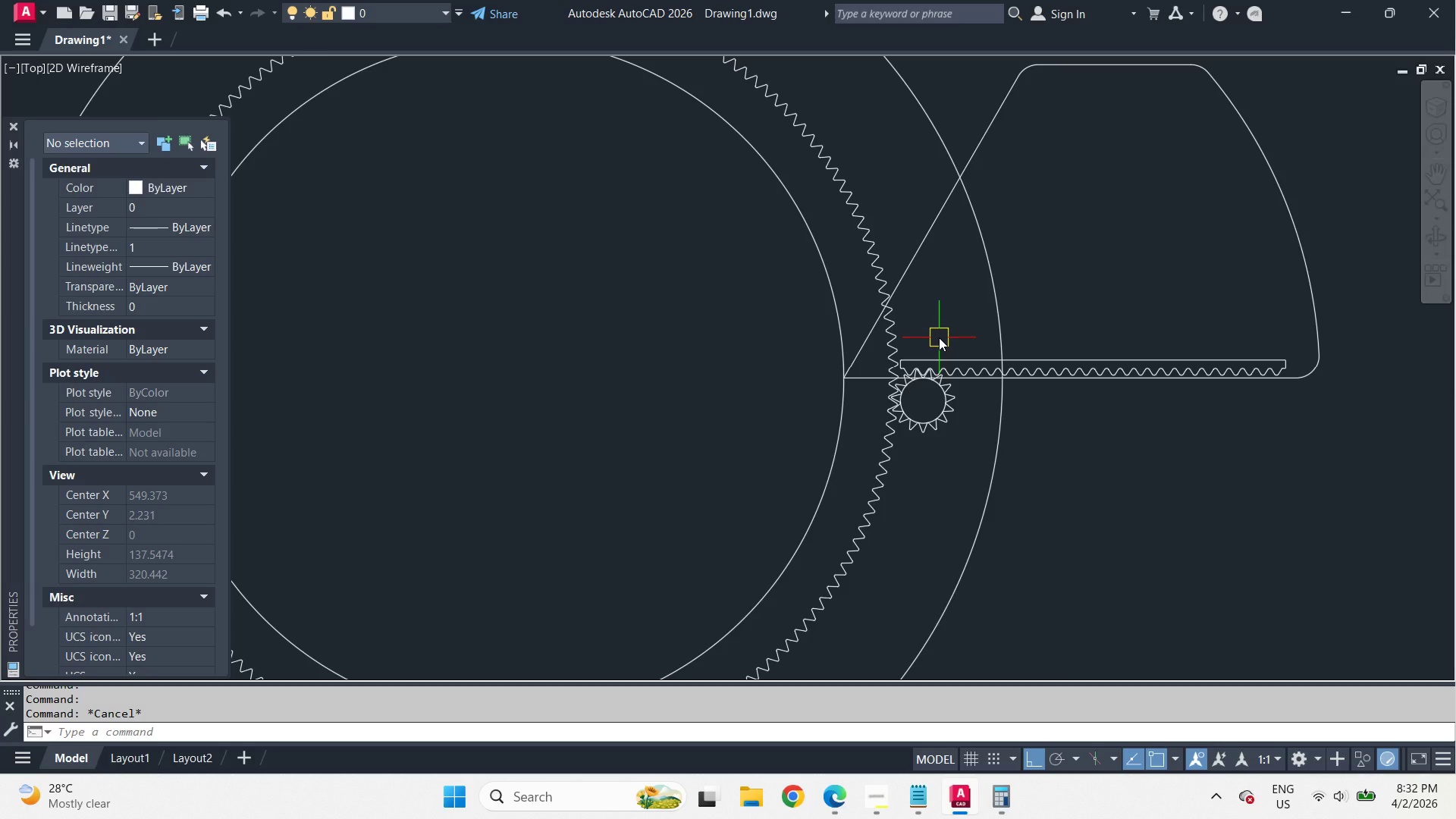 
wait(28.91)
 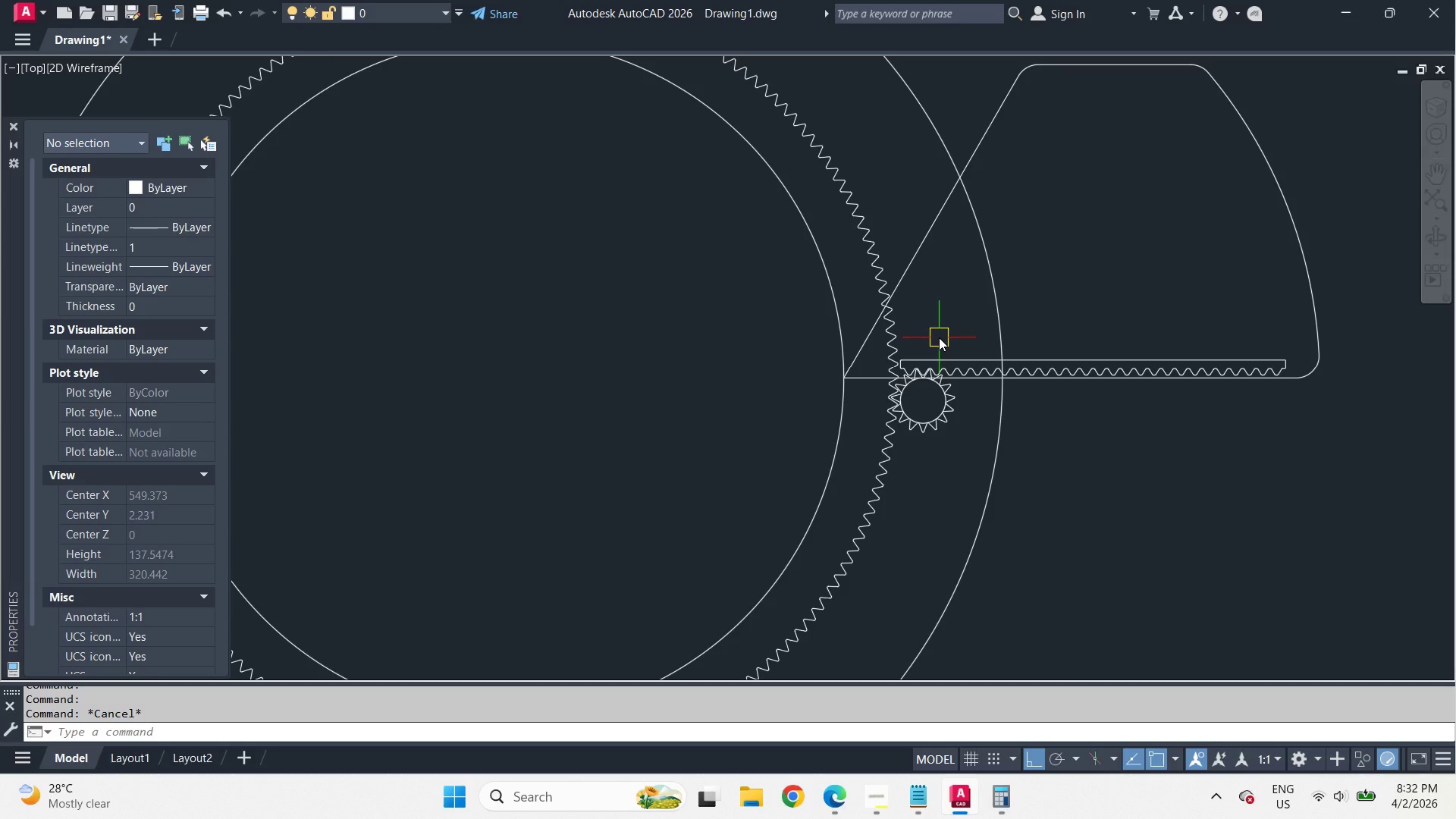 
scroll: coordinate [939, 337], scroll_direction: down, amount: 2.0
 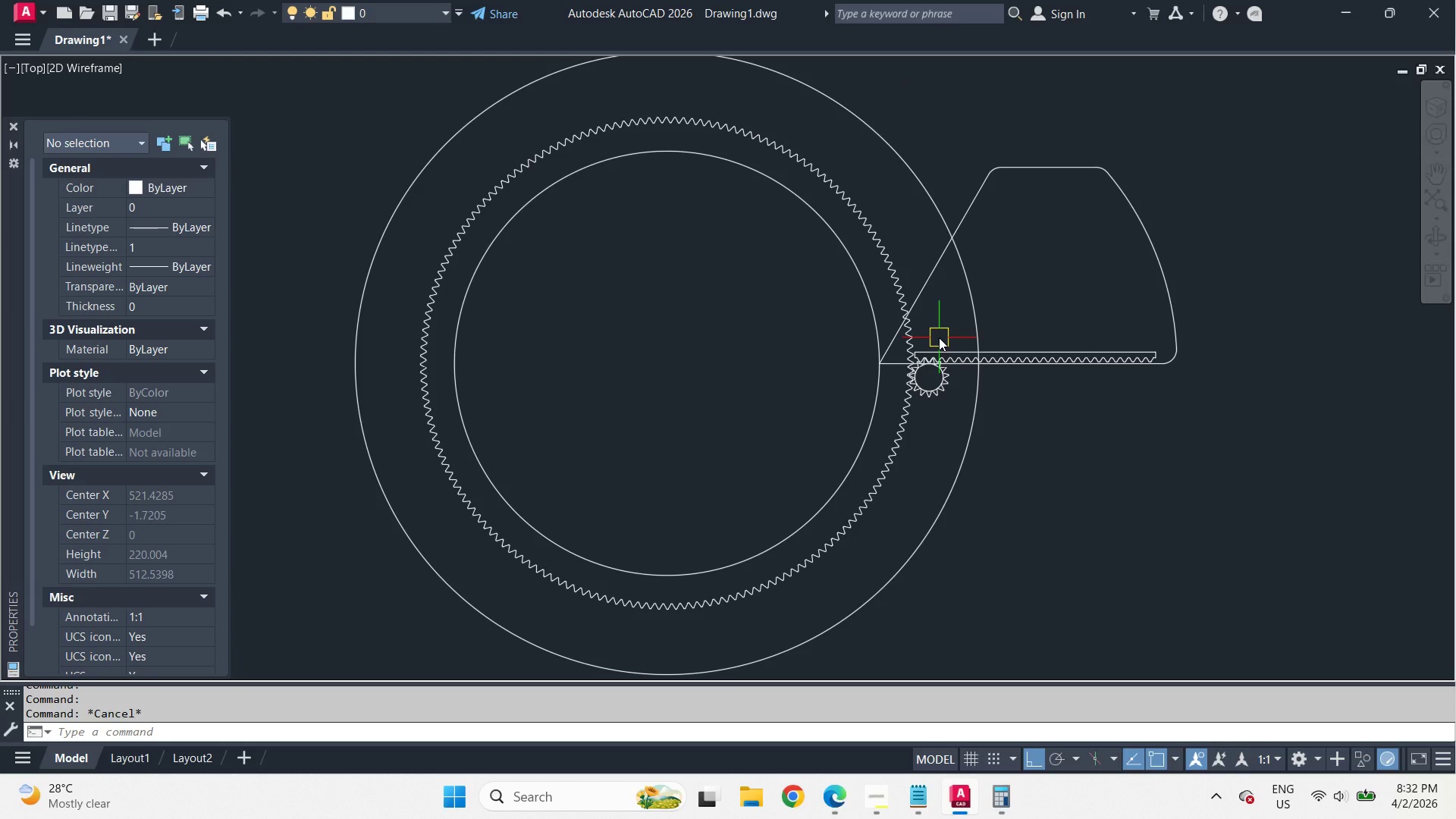 
scroll: coordinate [939, 337], scroll_direction: up, amount: 1.0
 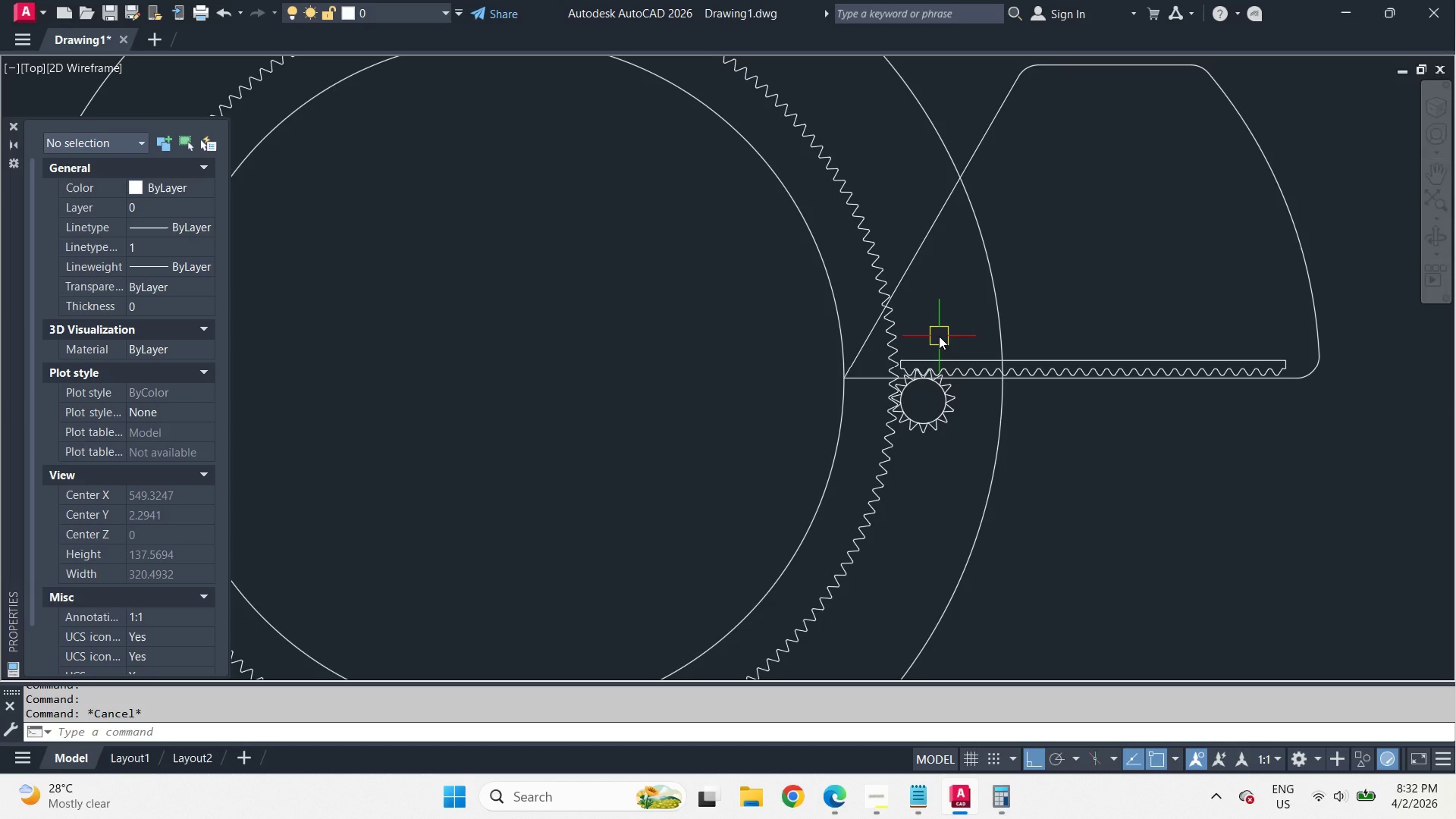 
wait(6.7)
 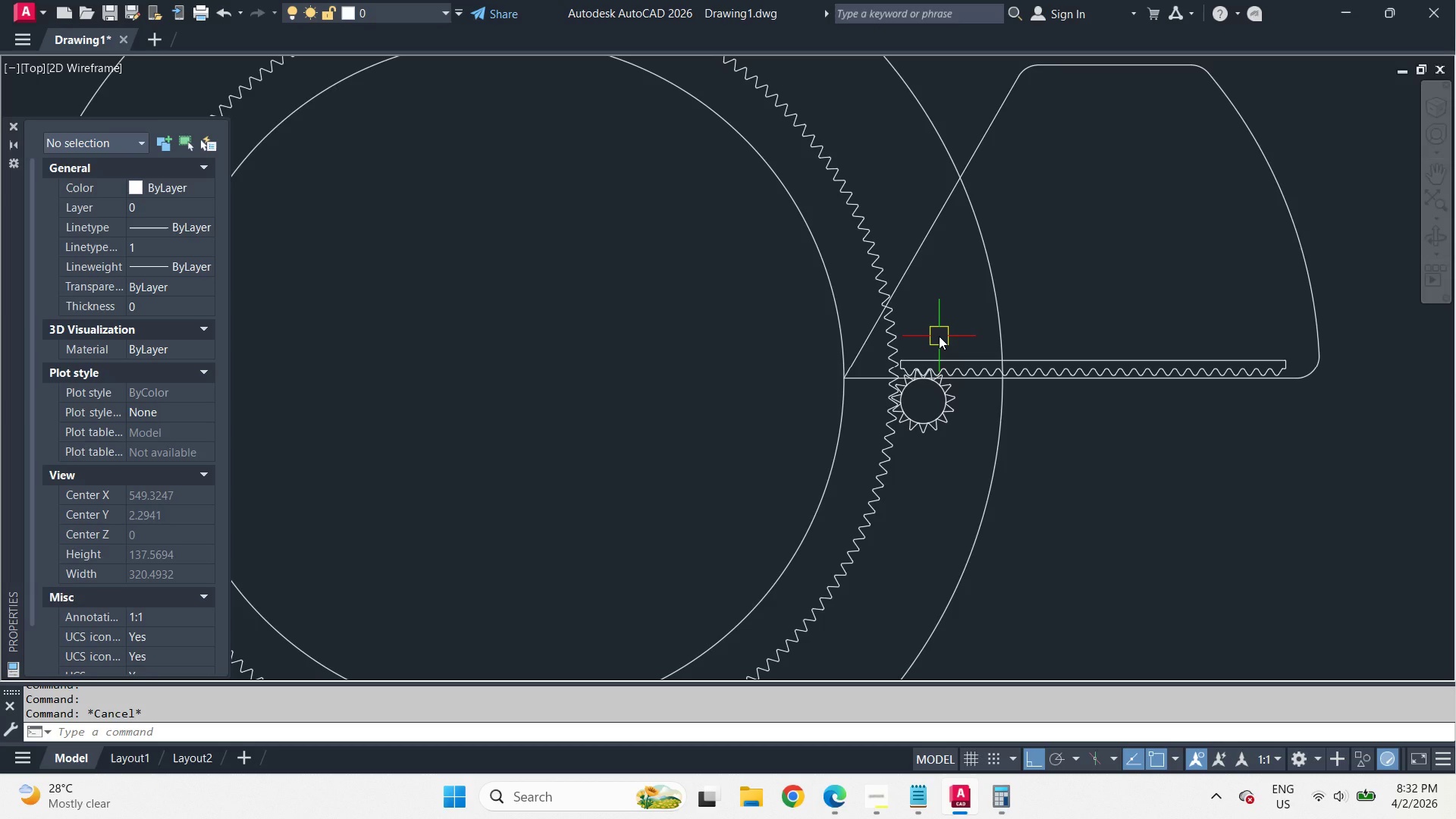 
scroll: coordinate [939, 336], scroll_direction: down, amount: 1.0
 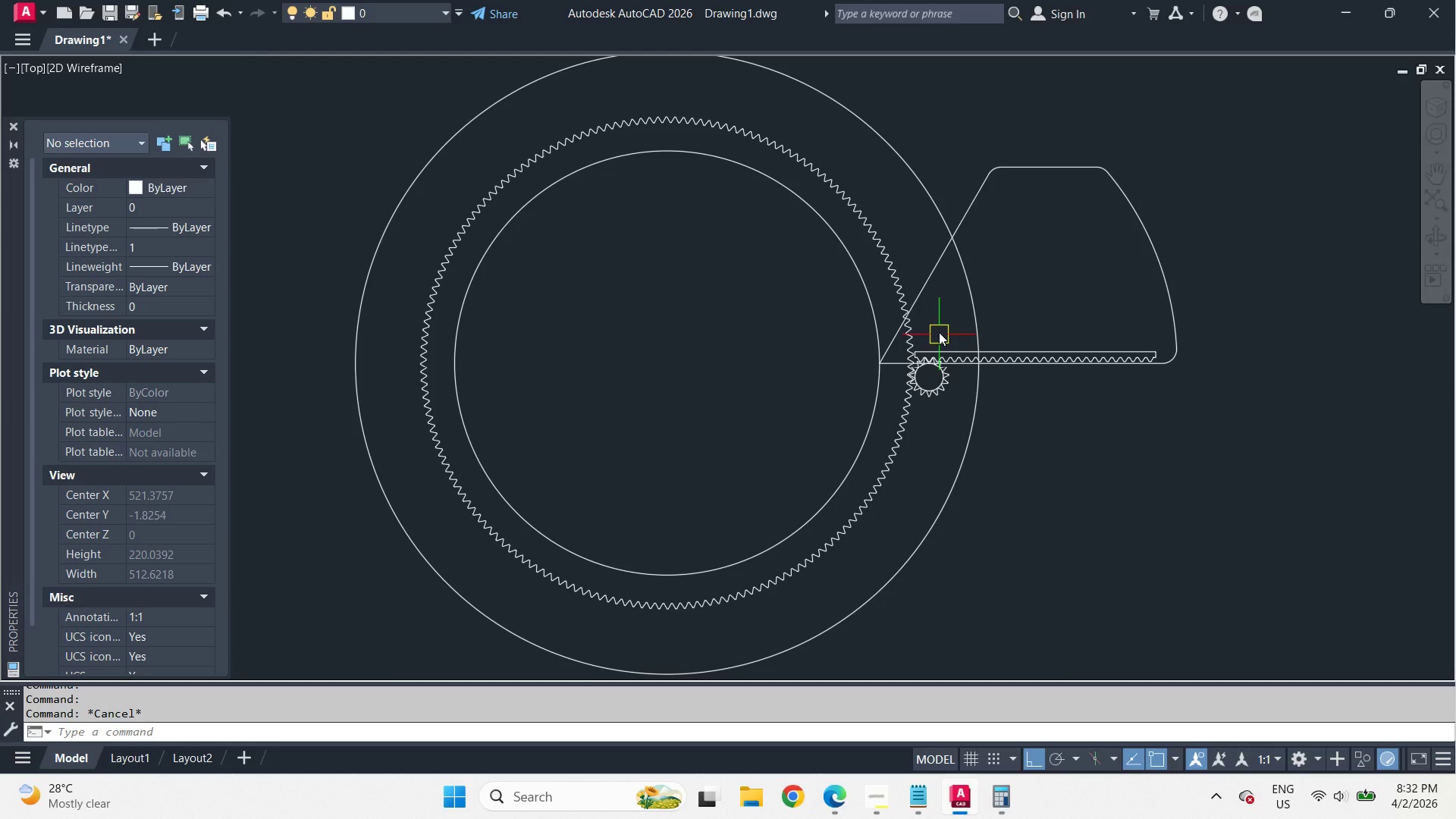 
scroll: coordinate [939, 320], scroll_direction: up, amount: 1.0
 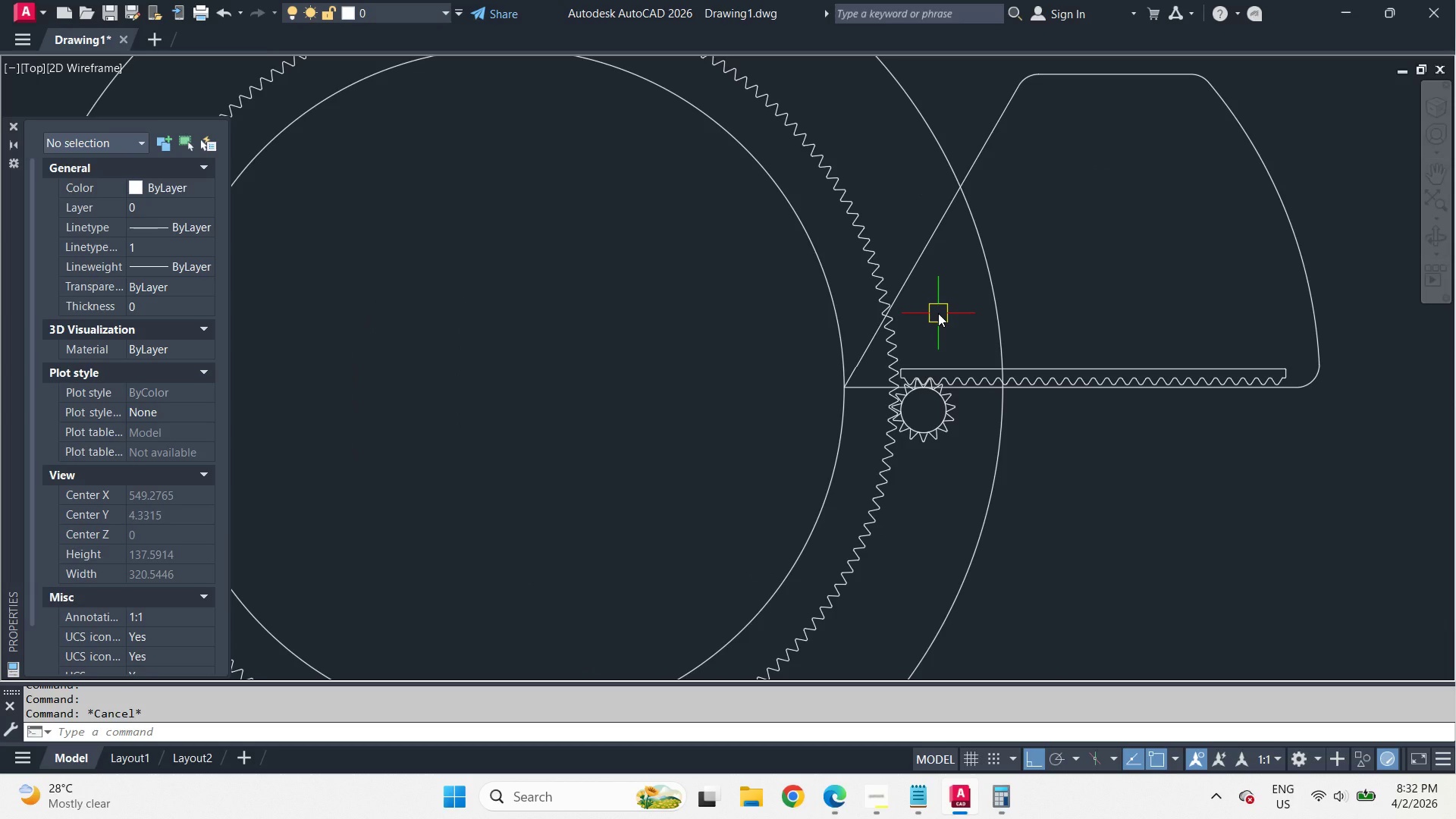 
wait(7.27)
 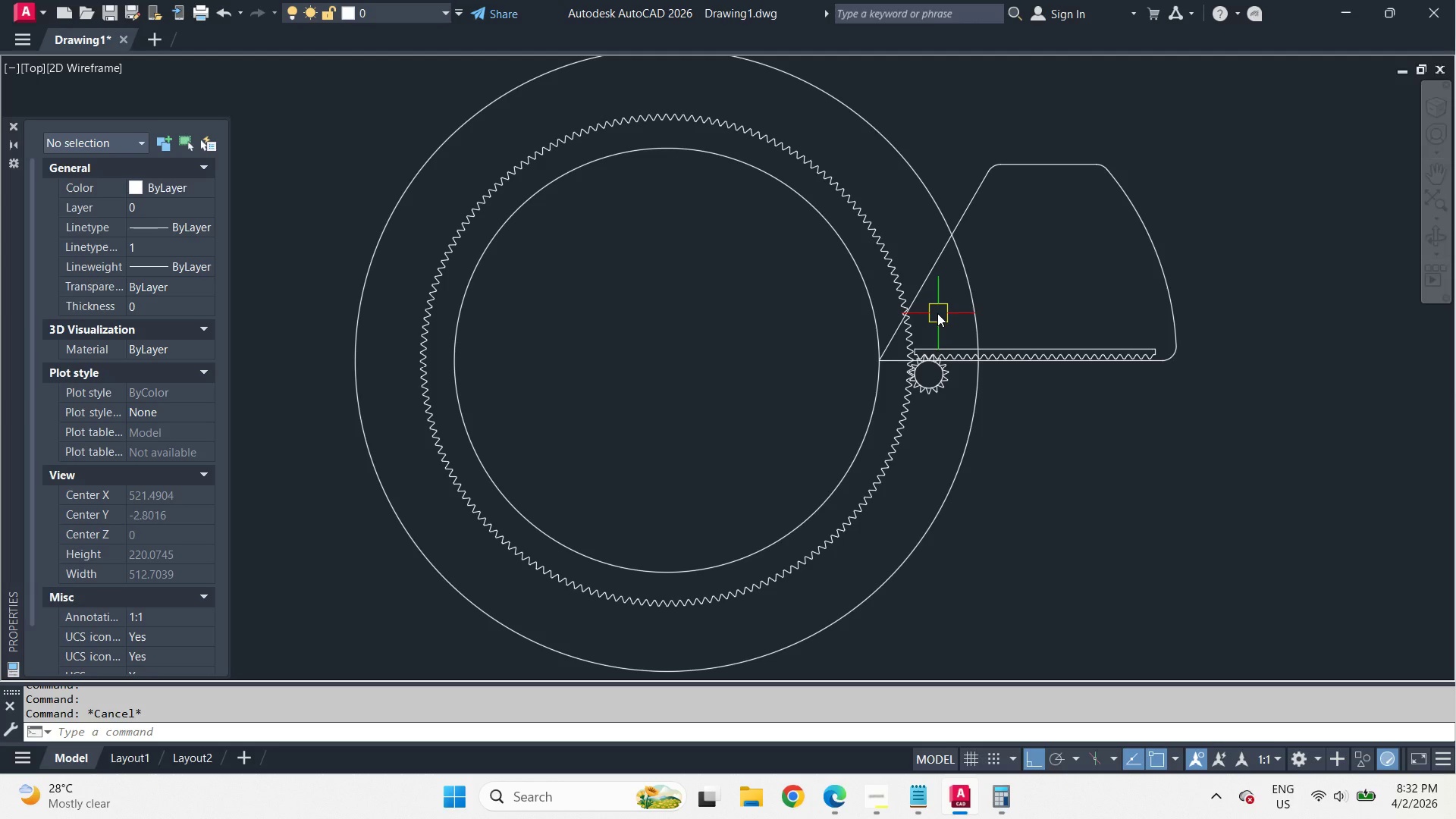 
left_click([14, 129])
 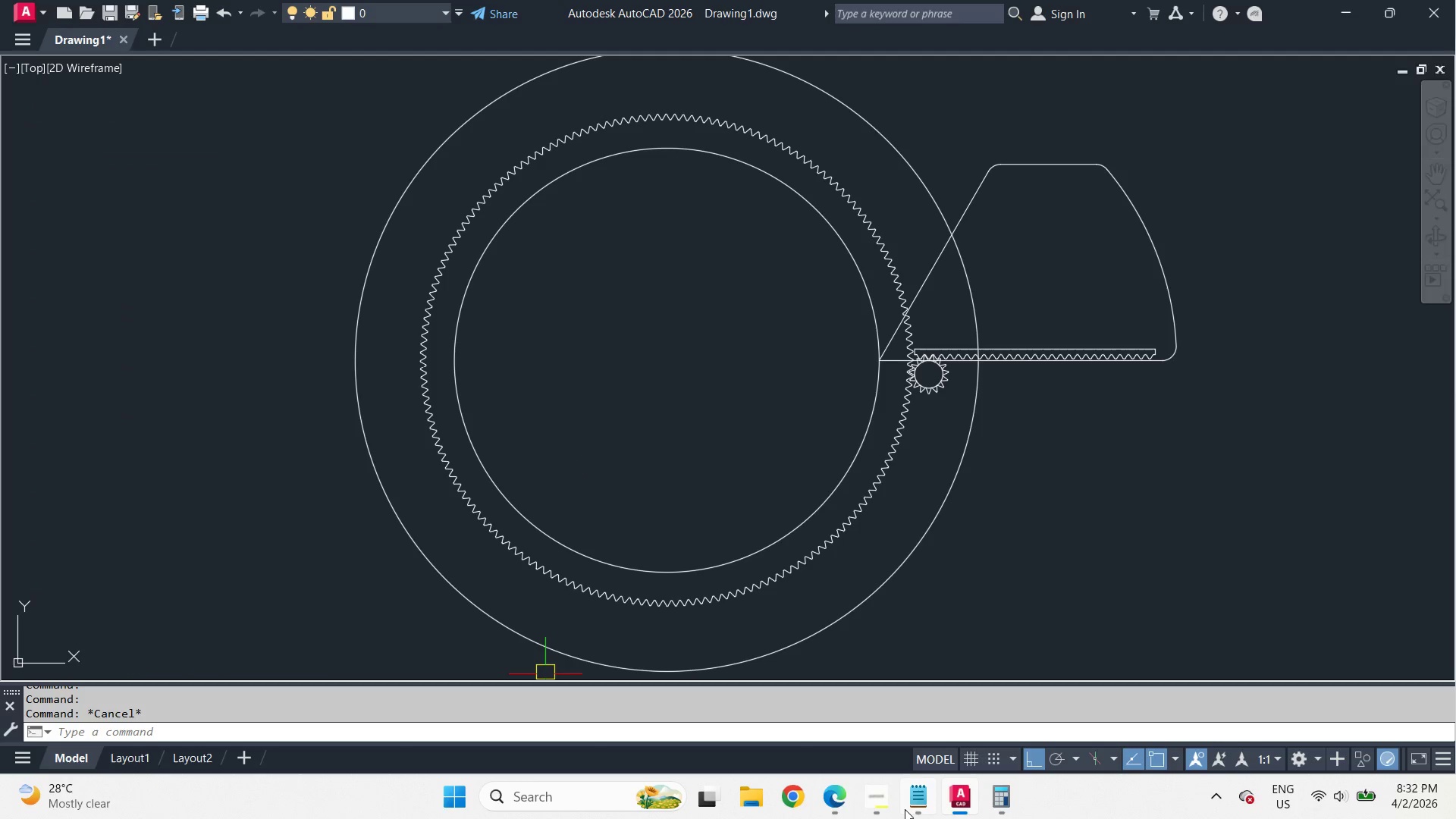 
scroll: coordinate [938, 313], scroll_direction: down, amount: 2.0
 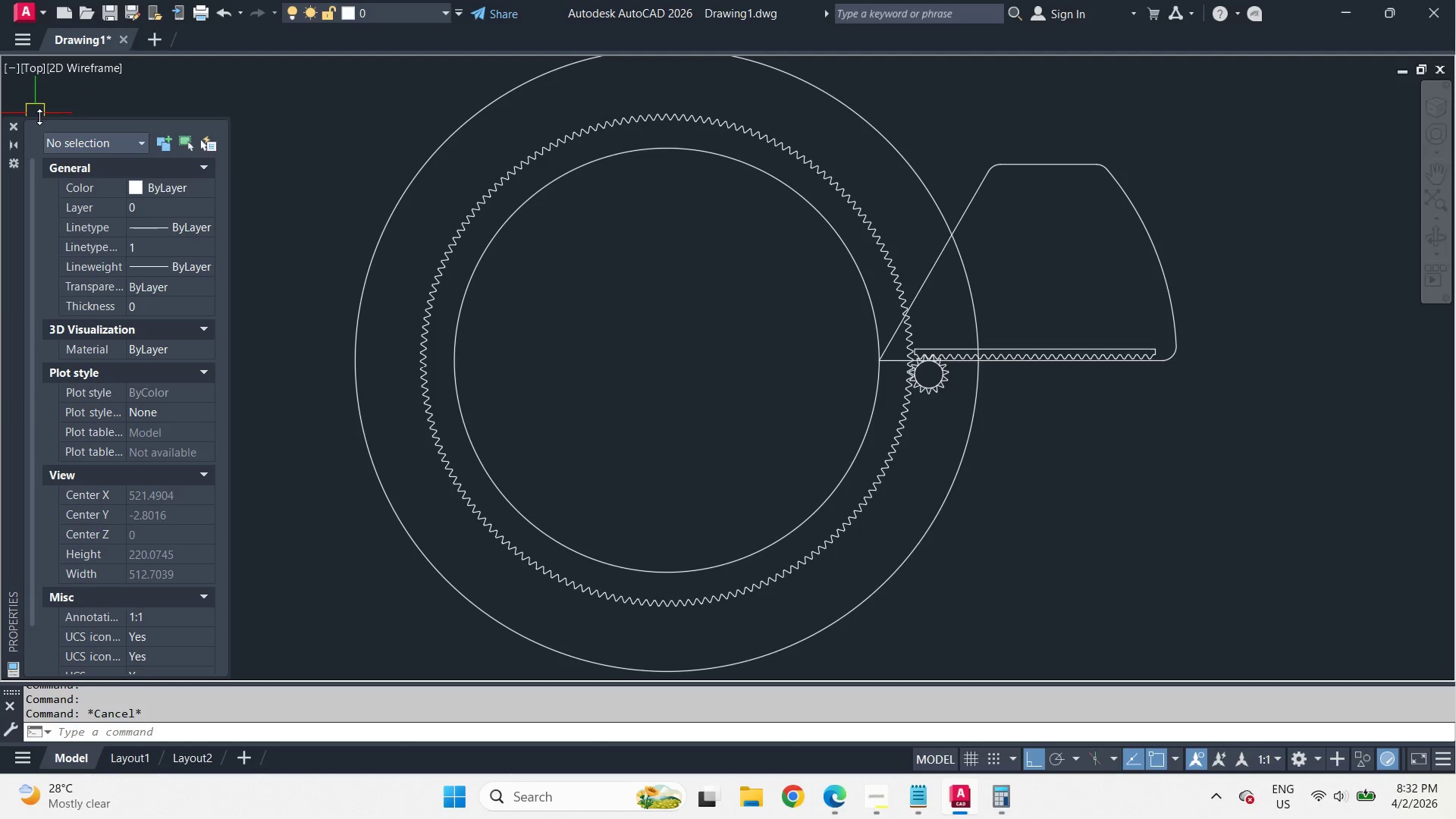 
left_click([885, 799])